 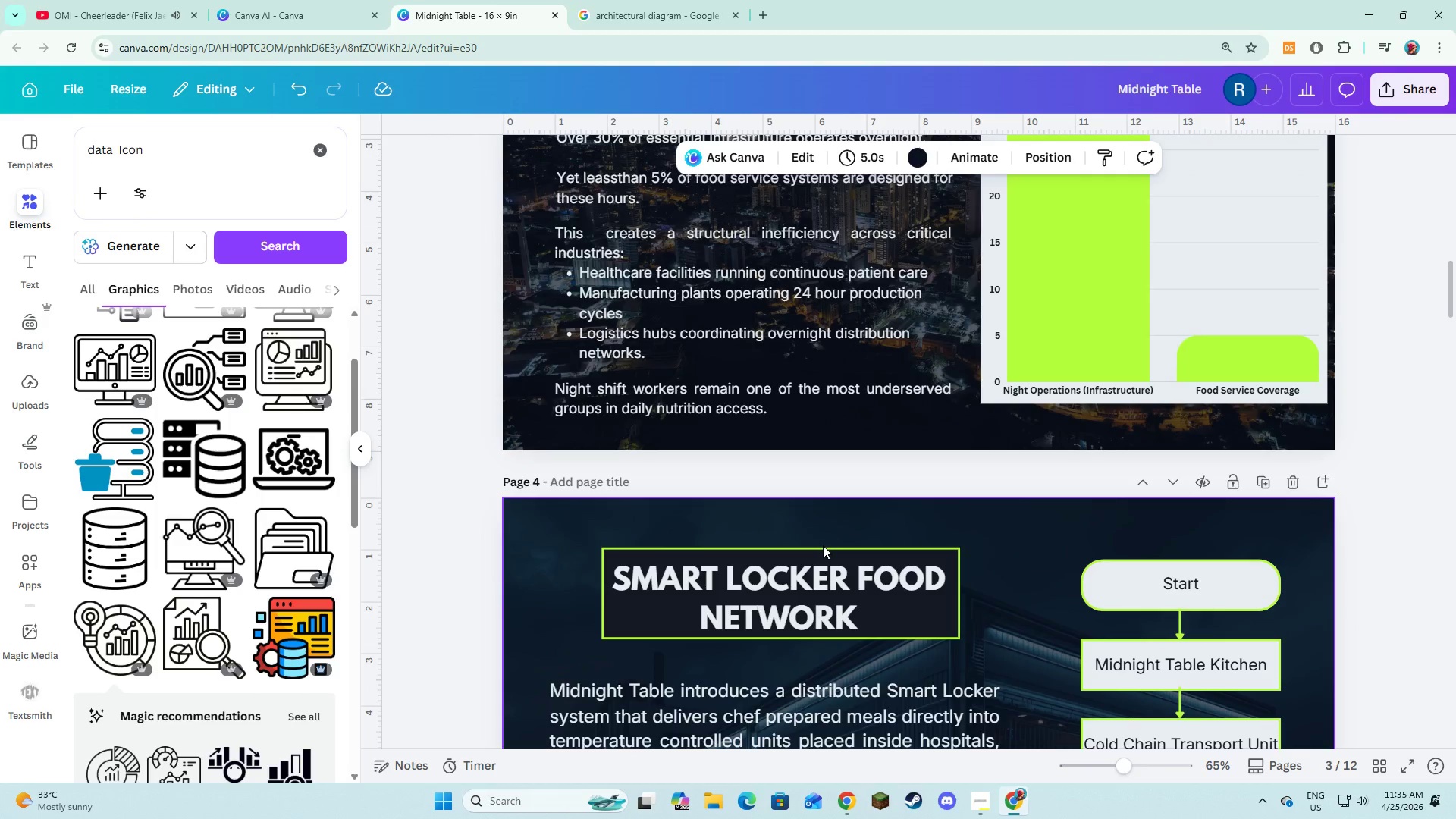 
scroll: coordinate [823, 541], scroll_direction: up, amount: 12.0
 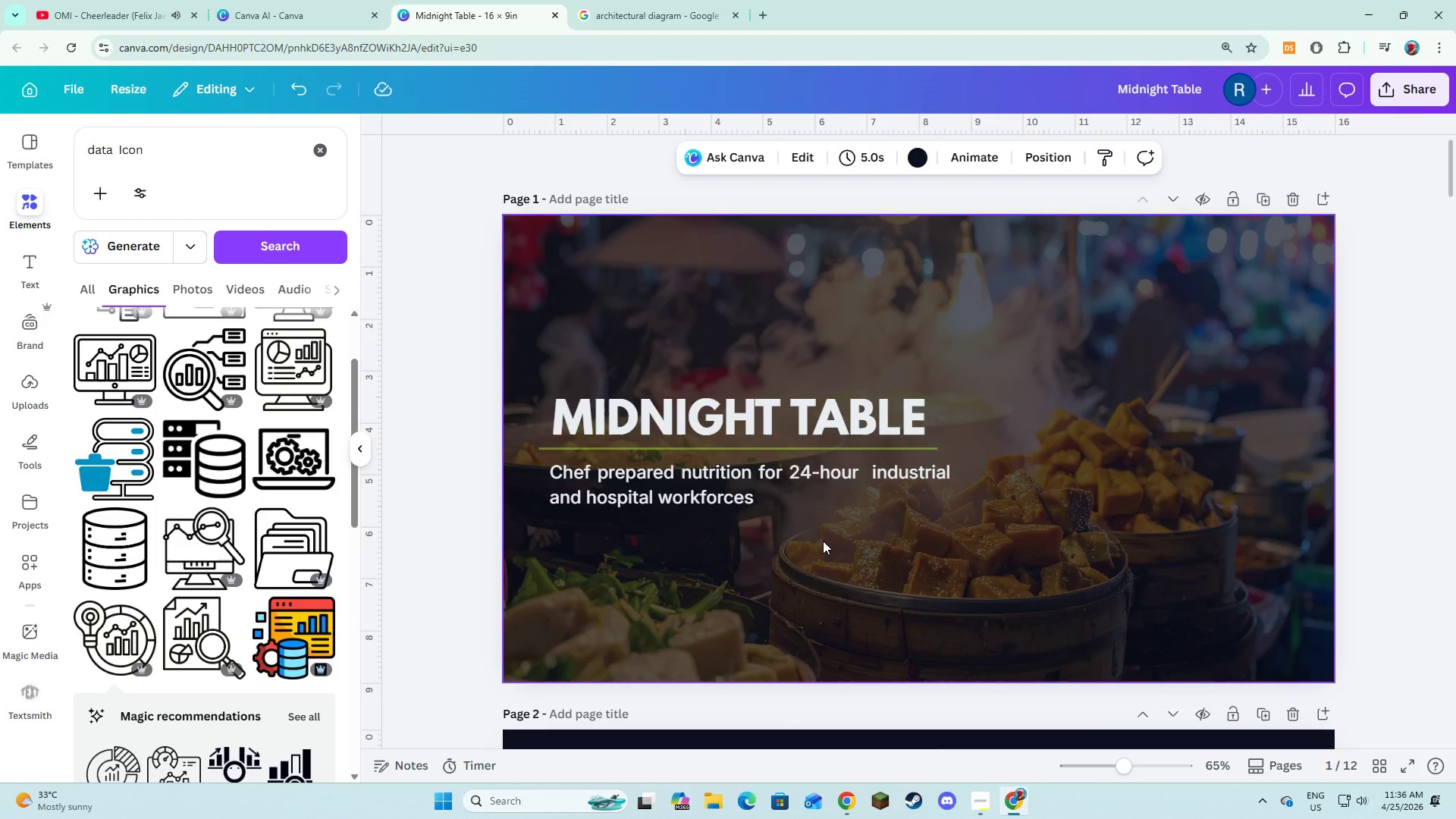 
scroll: coordinate [823, 541], scroll_direction: down, amount: 23.0
 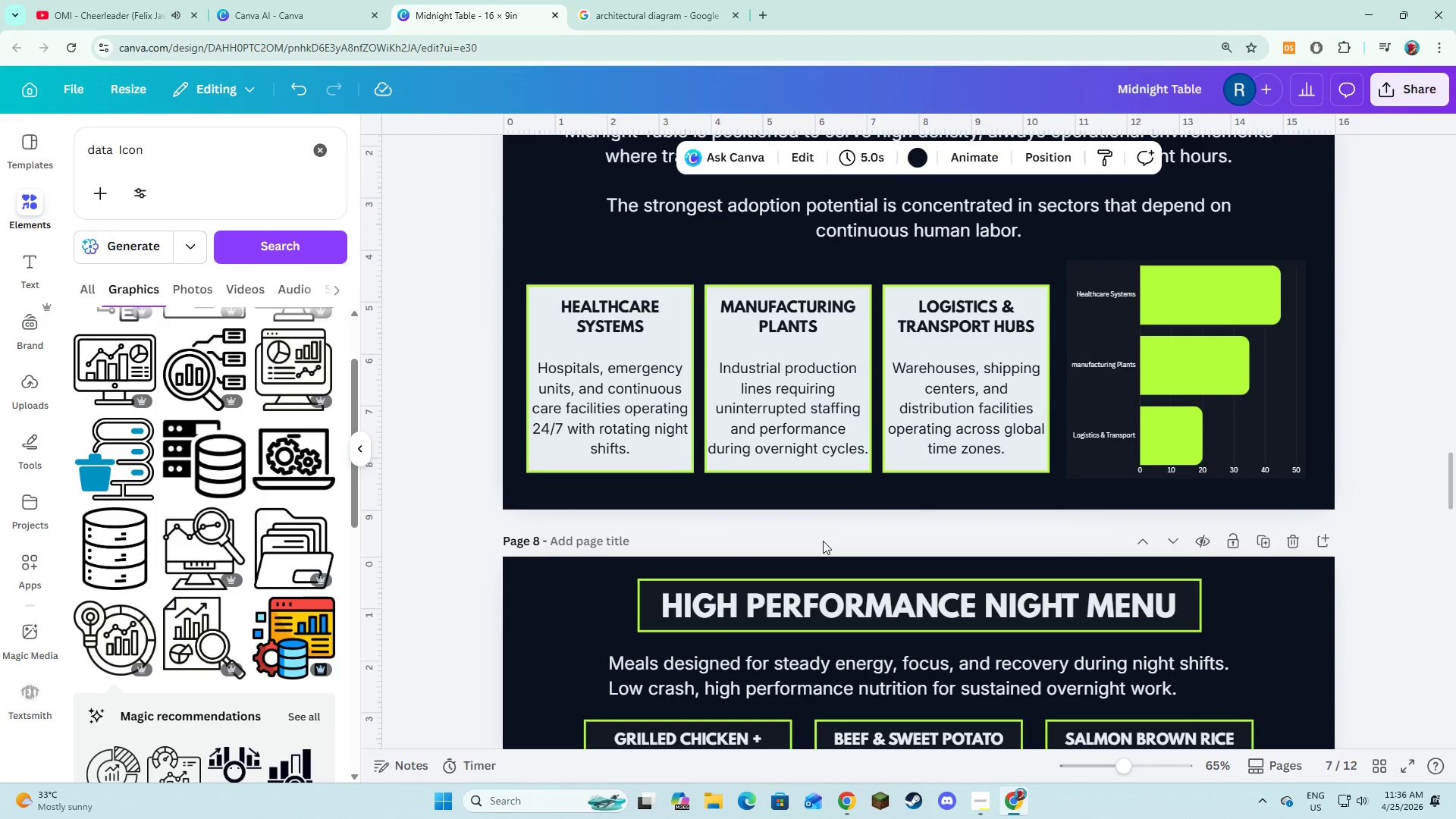 
wait(8.84)
 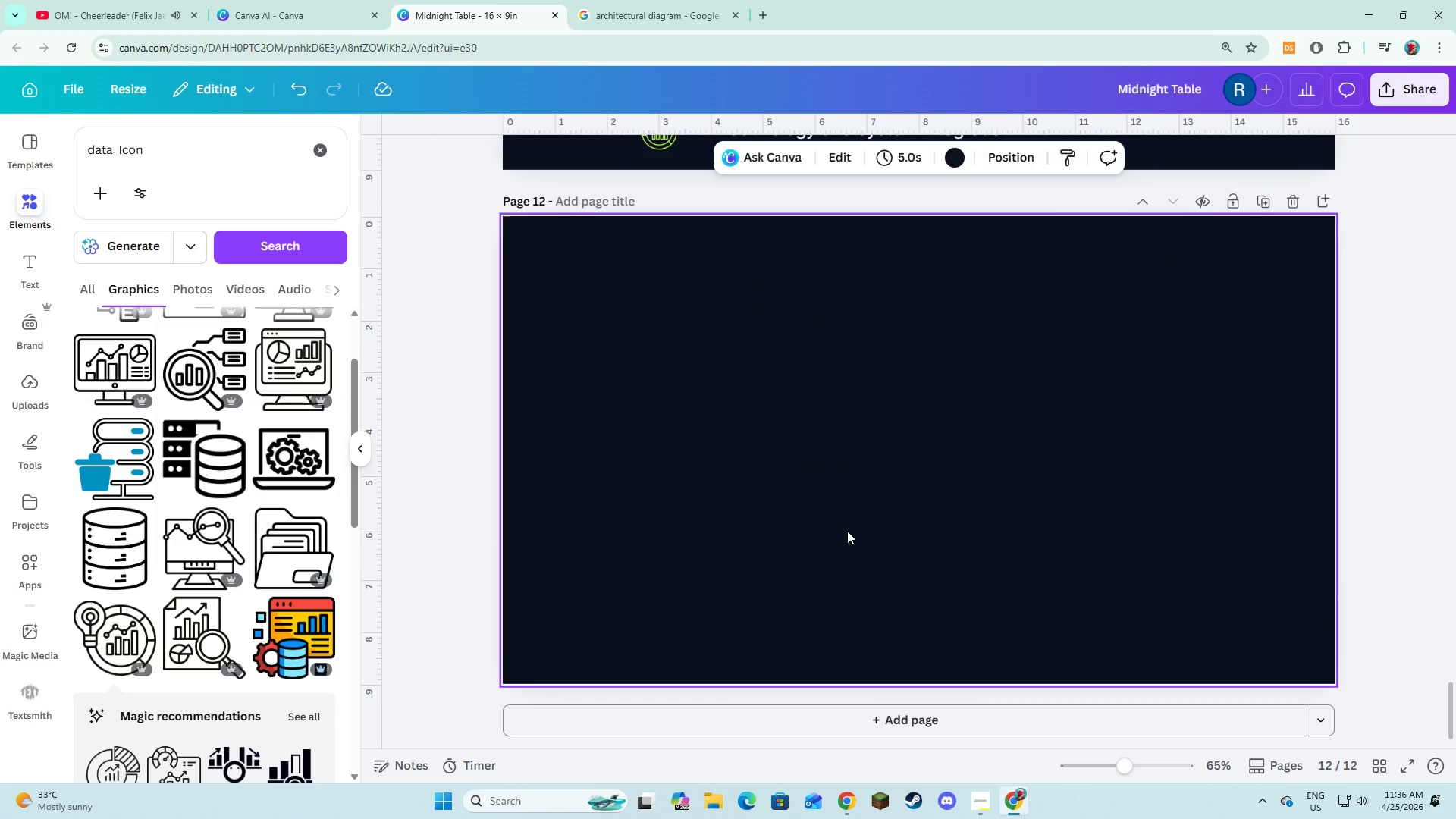 
left_click([847, 531])
 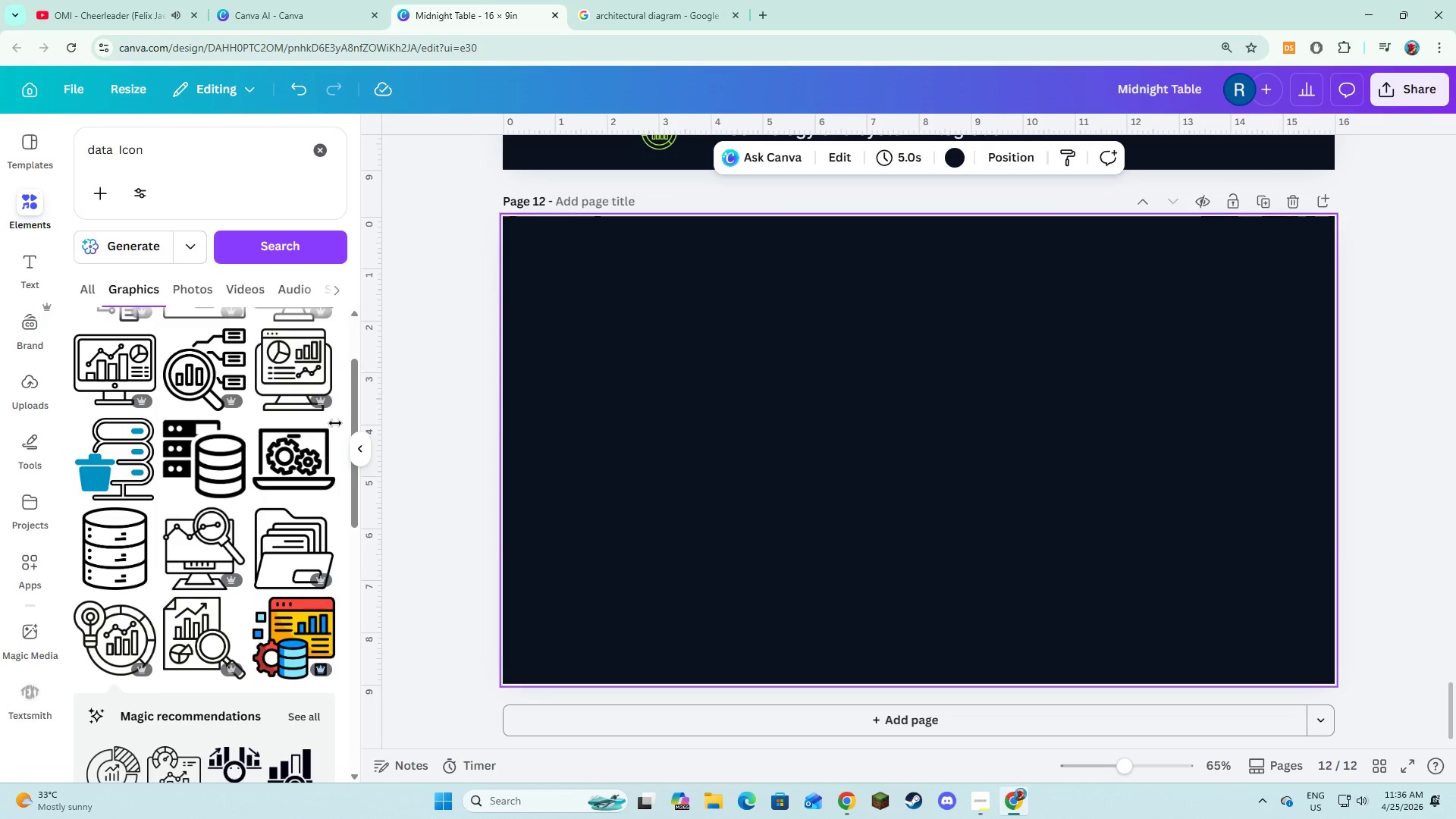 
scroll: coordinate [823, 541], scroll_direction: down, amount: 24.0
 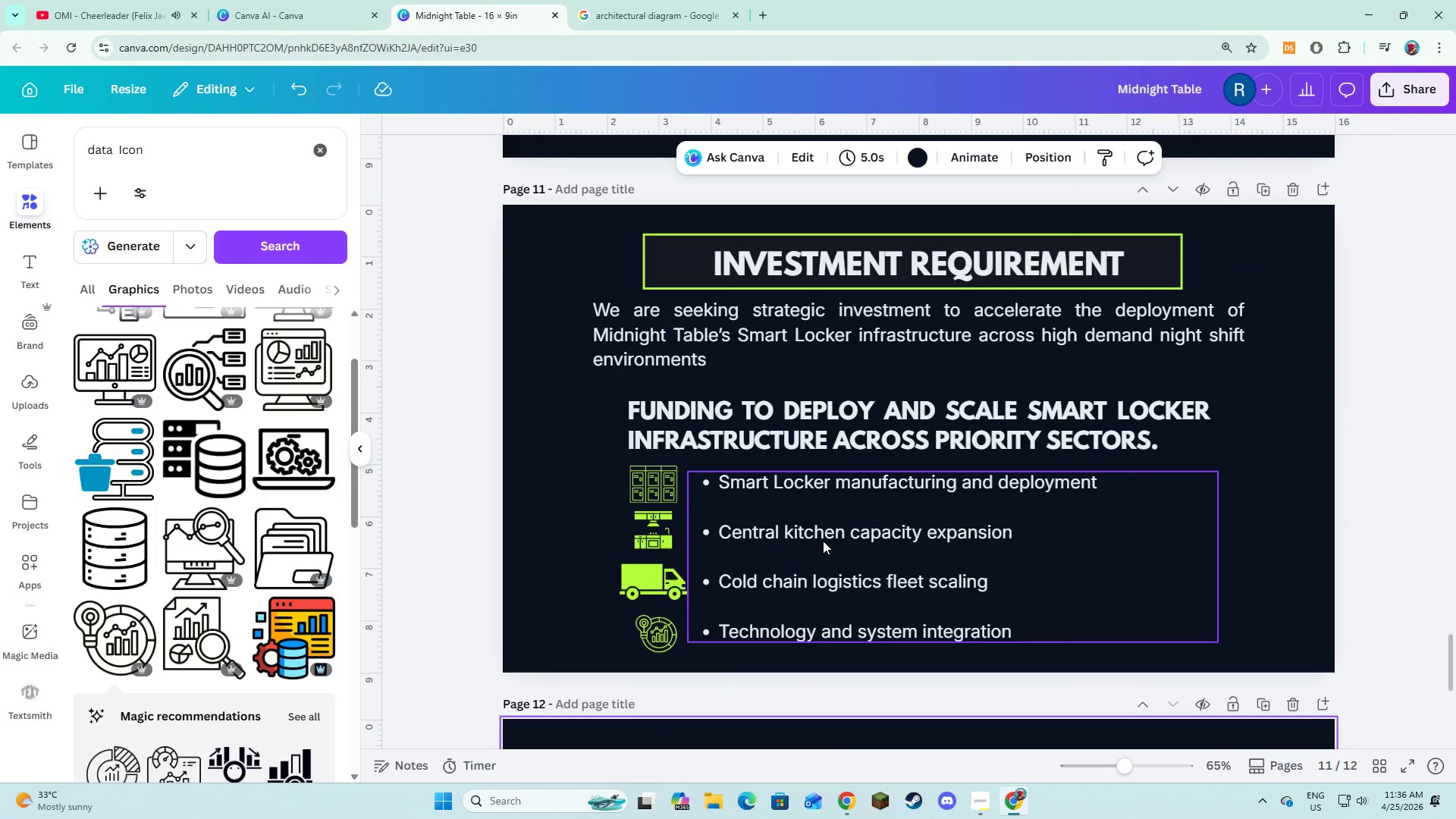 
wait(6.31)
 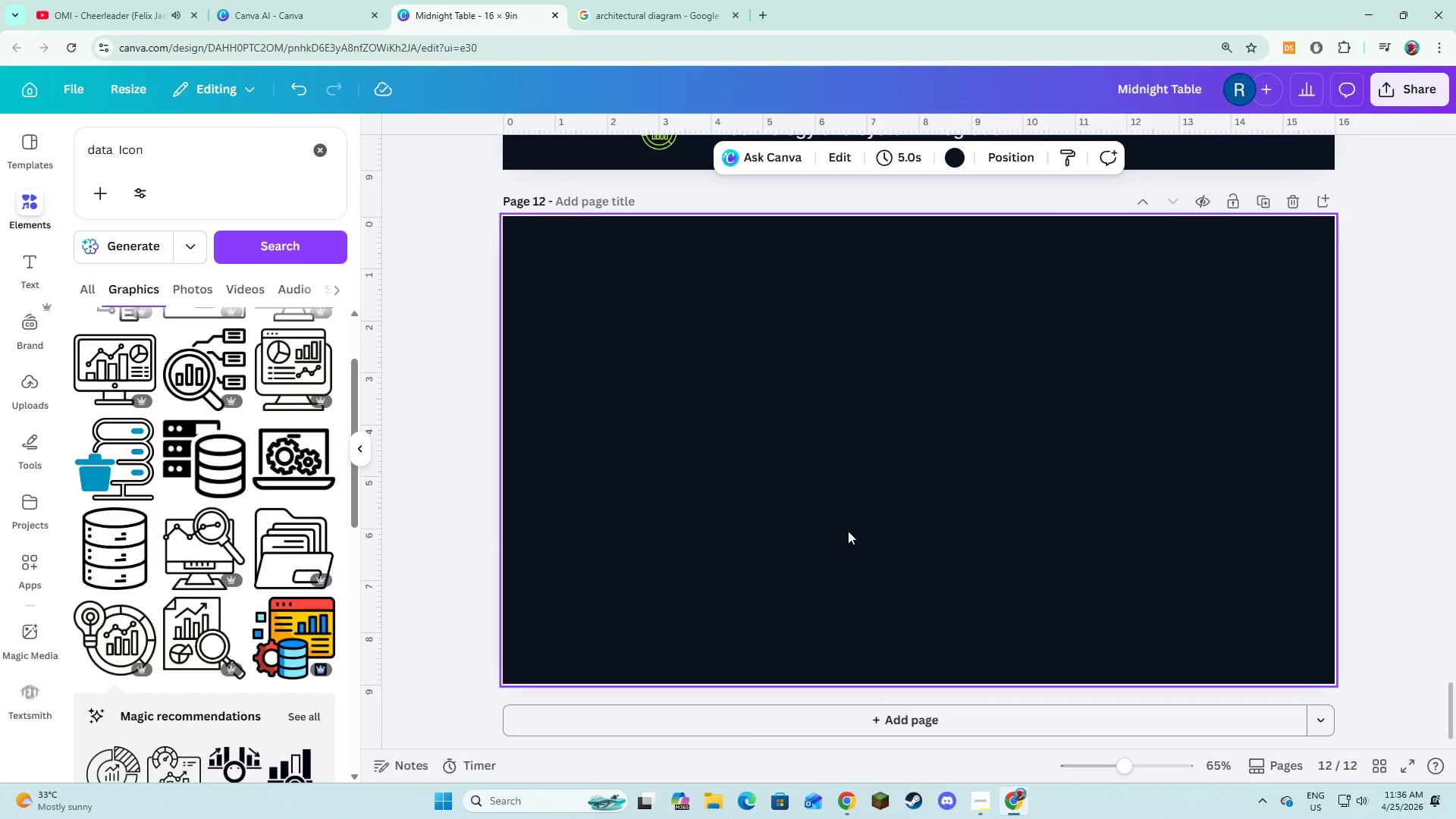 
left_click([321, 145])
 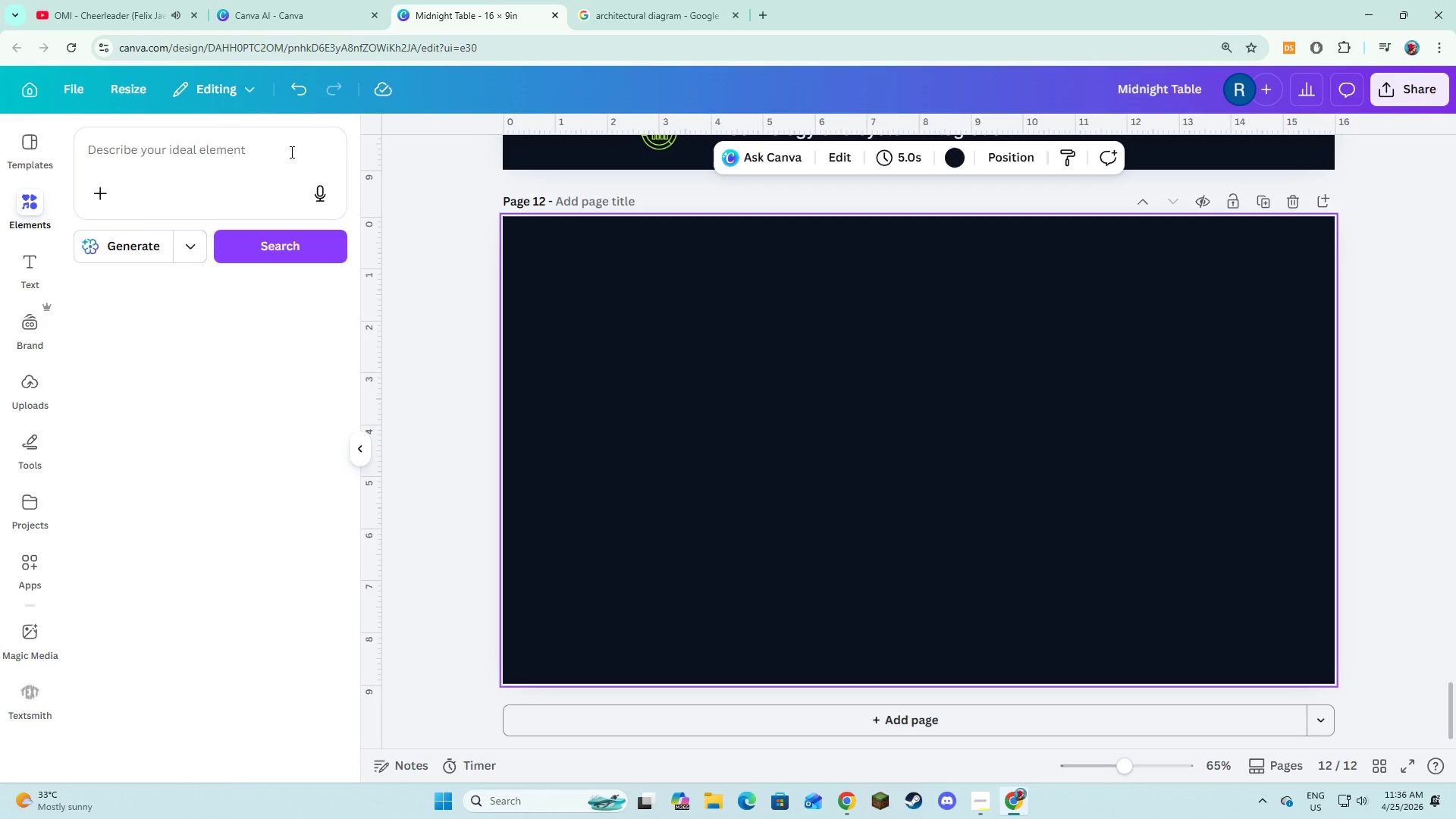 
scroll: coordinate [823, 541], scroll_direction: down, amount: 6.0
 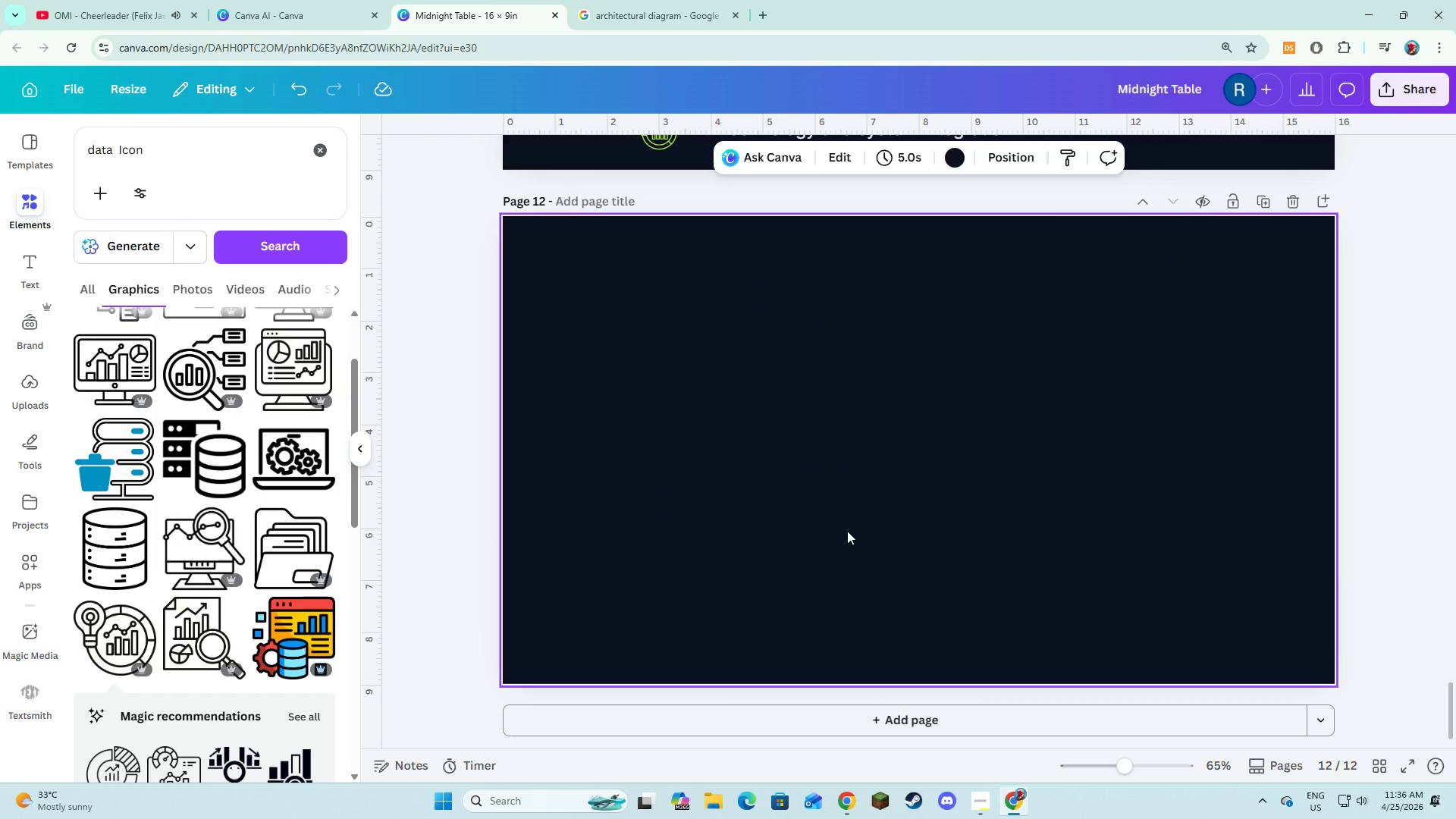 
double_click([290, 152])
 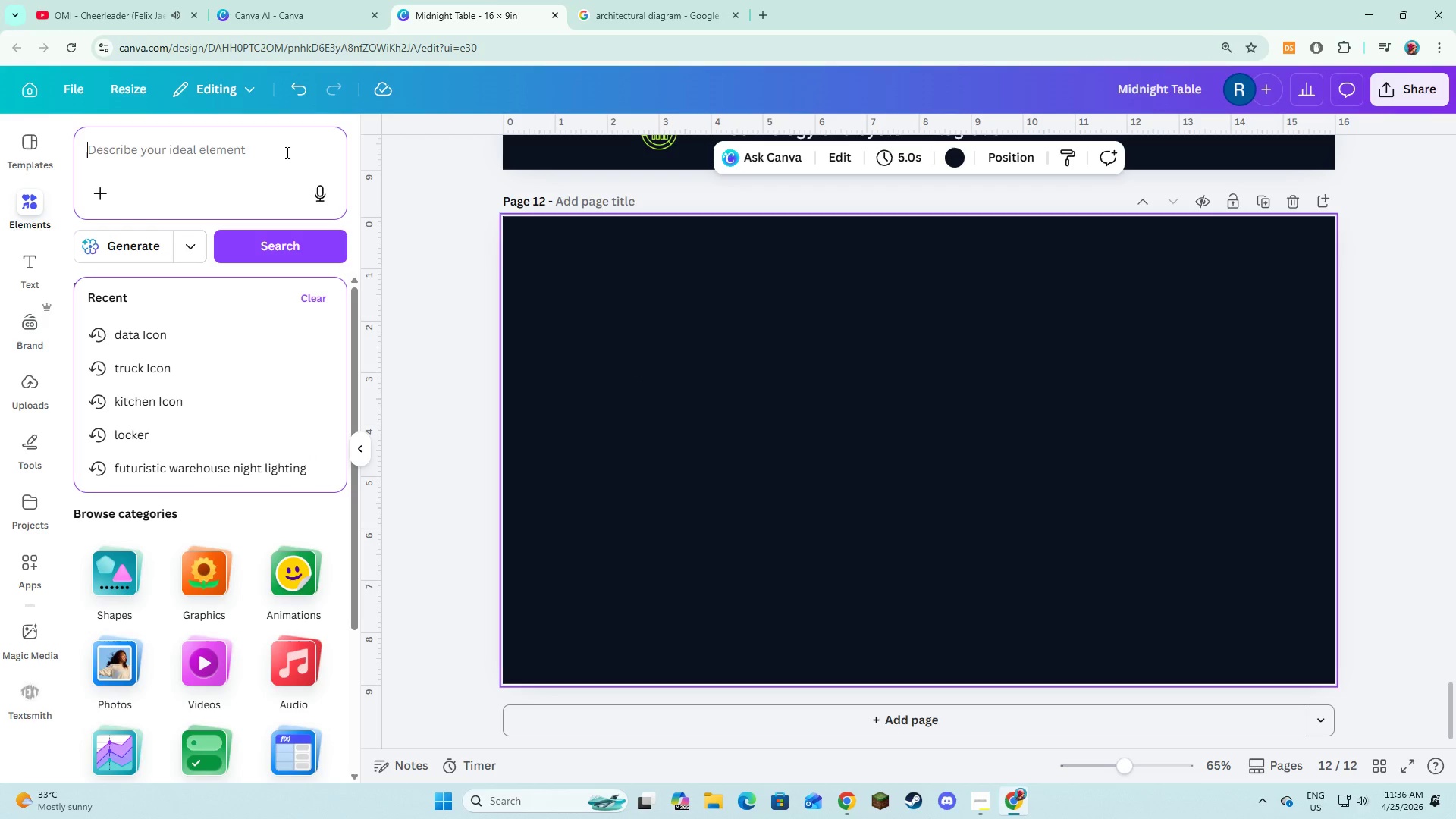 
wait(8.06)
 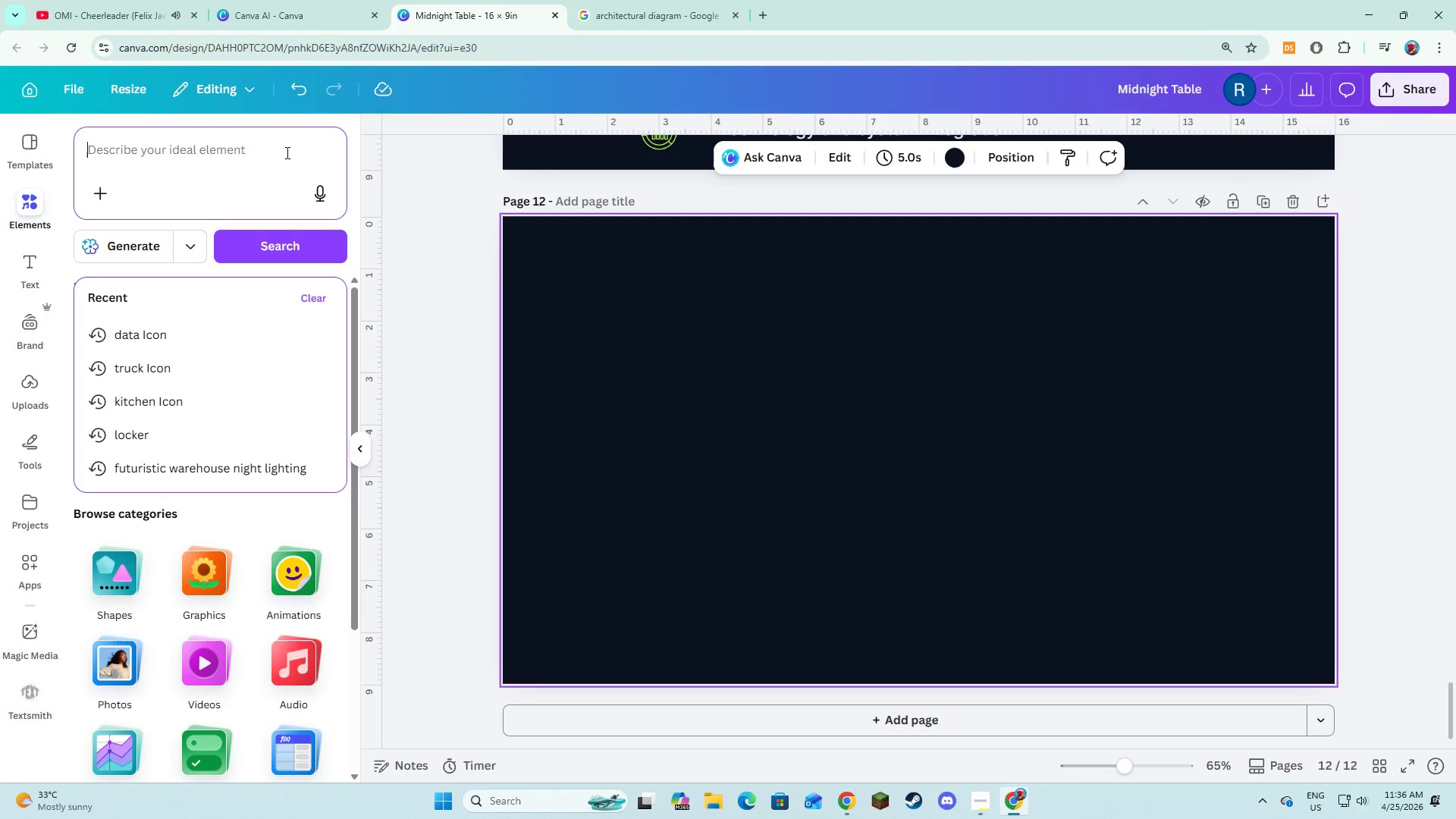 
hold_key(key=AltLeft, duration=0.39)
 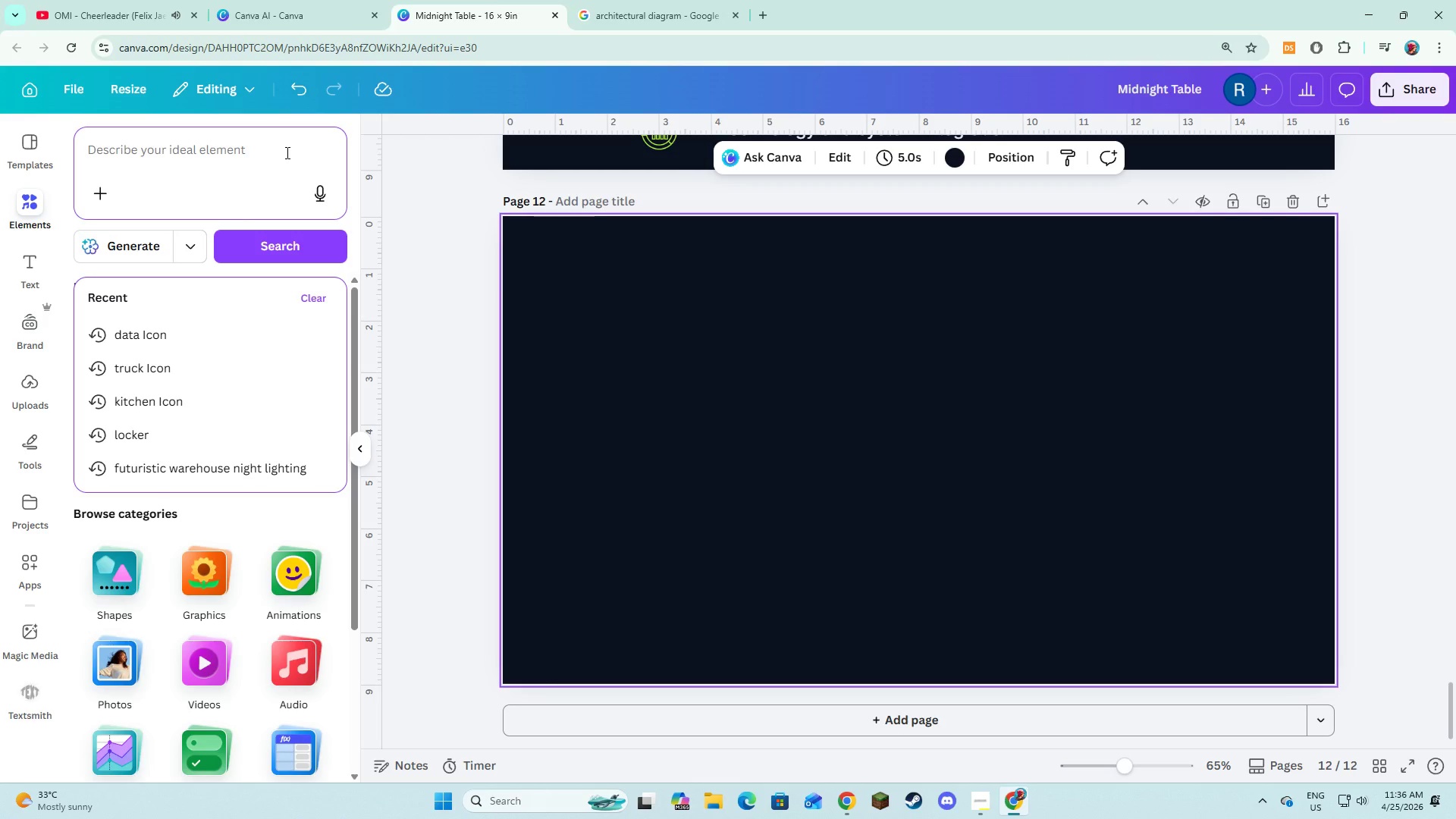 
key(Alt+AltLeft)
 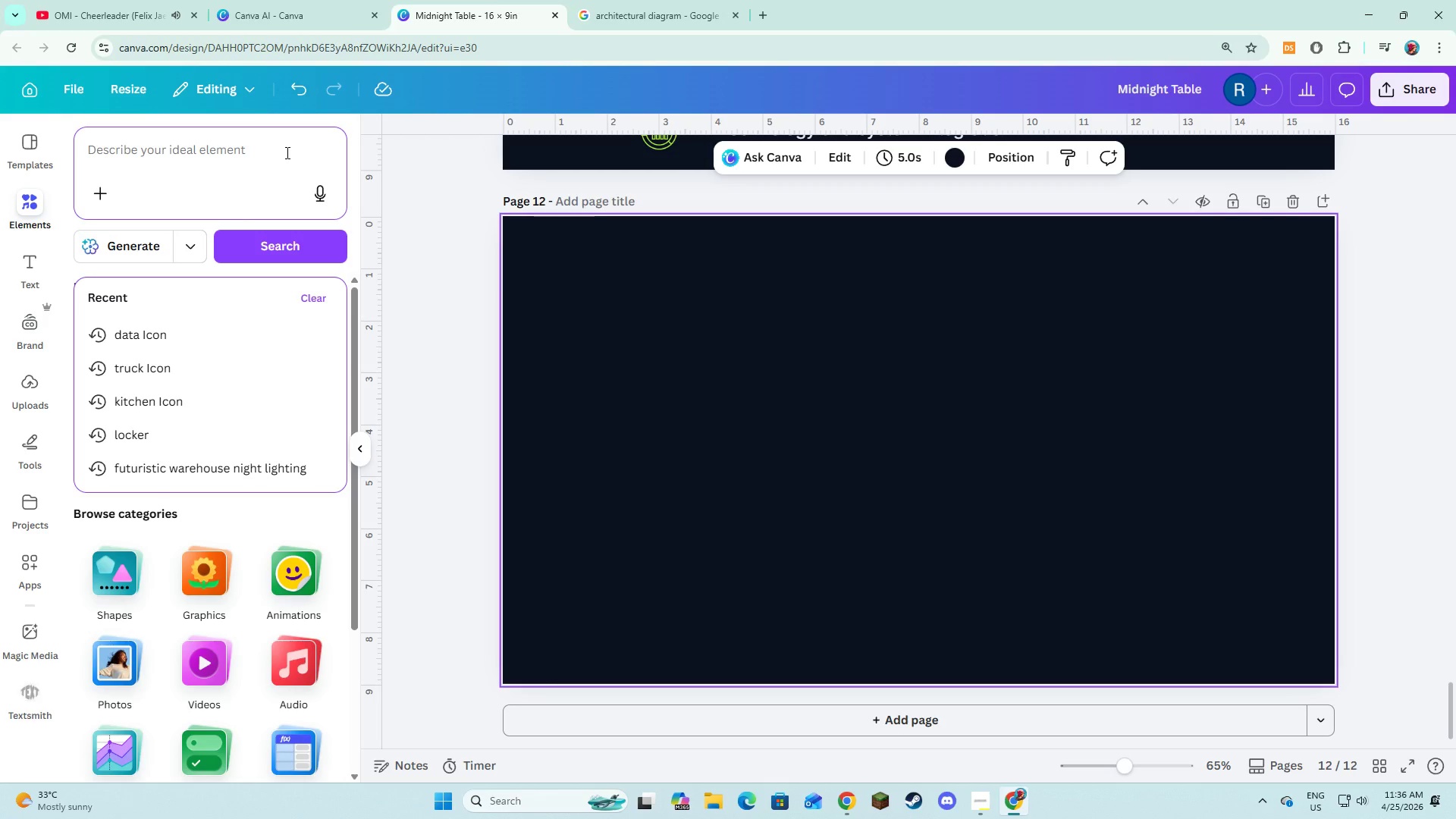 
wait(11.95)
 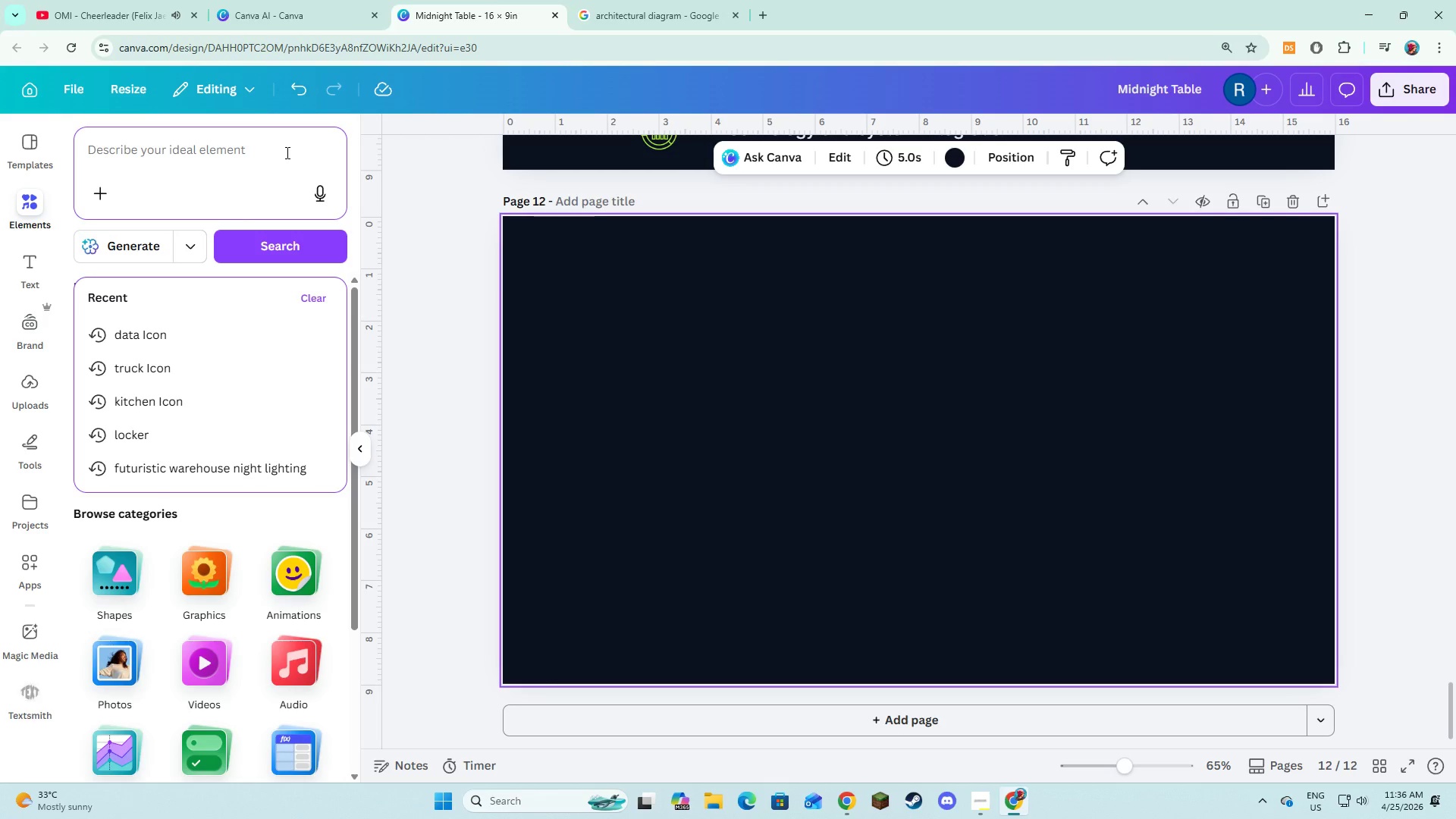 
left_click([637, 339])
 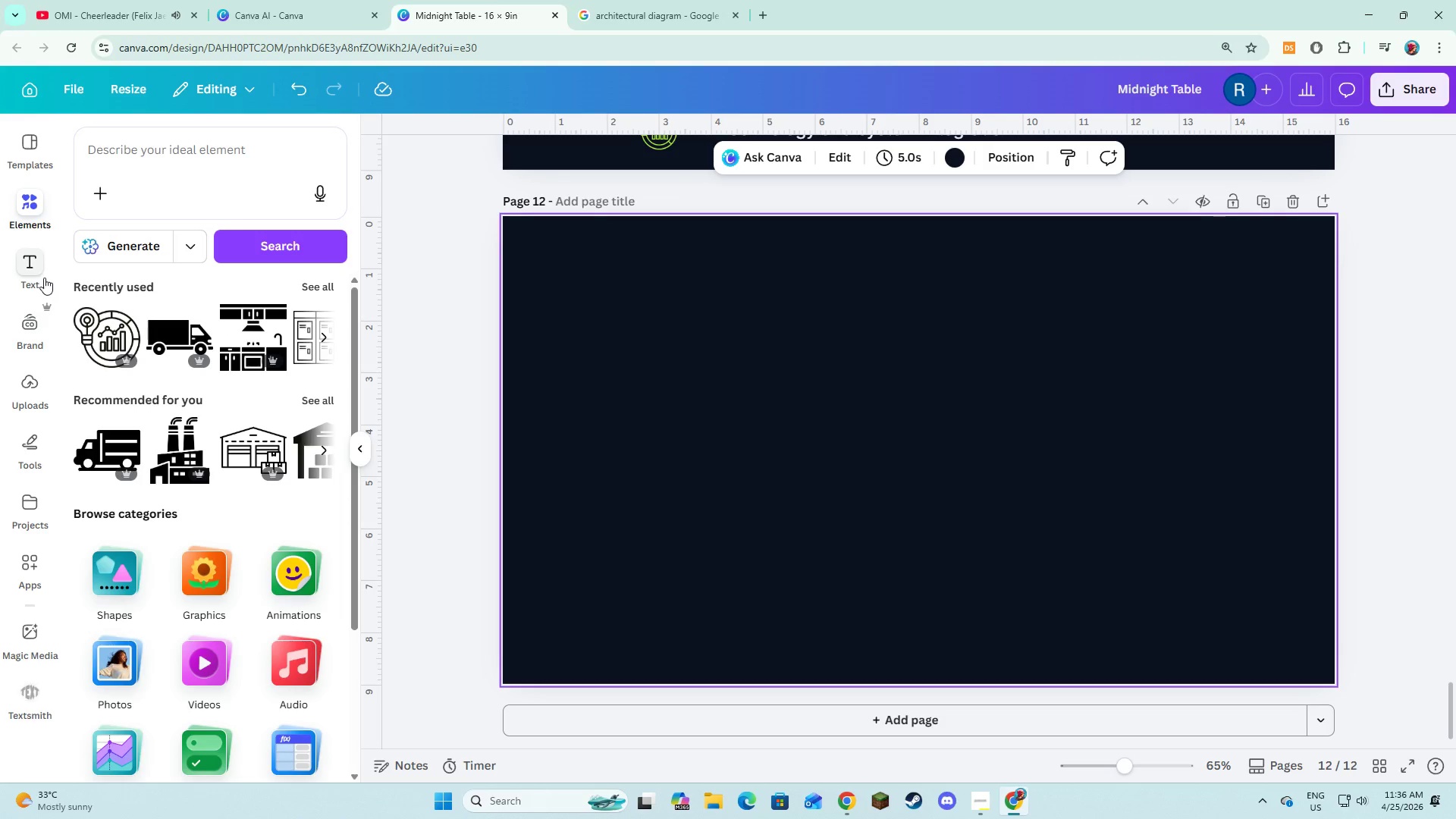 
left_click([41, 274])
 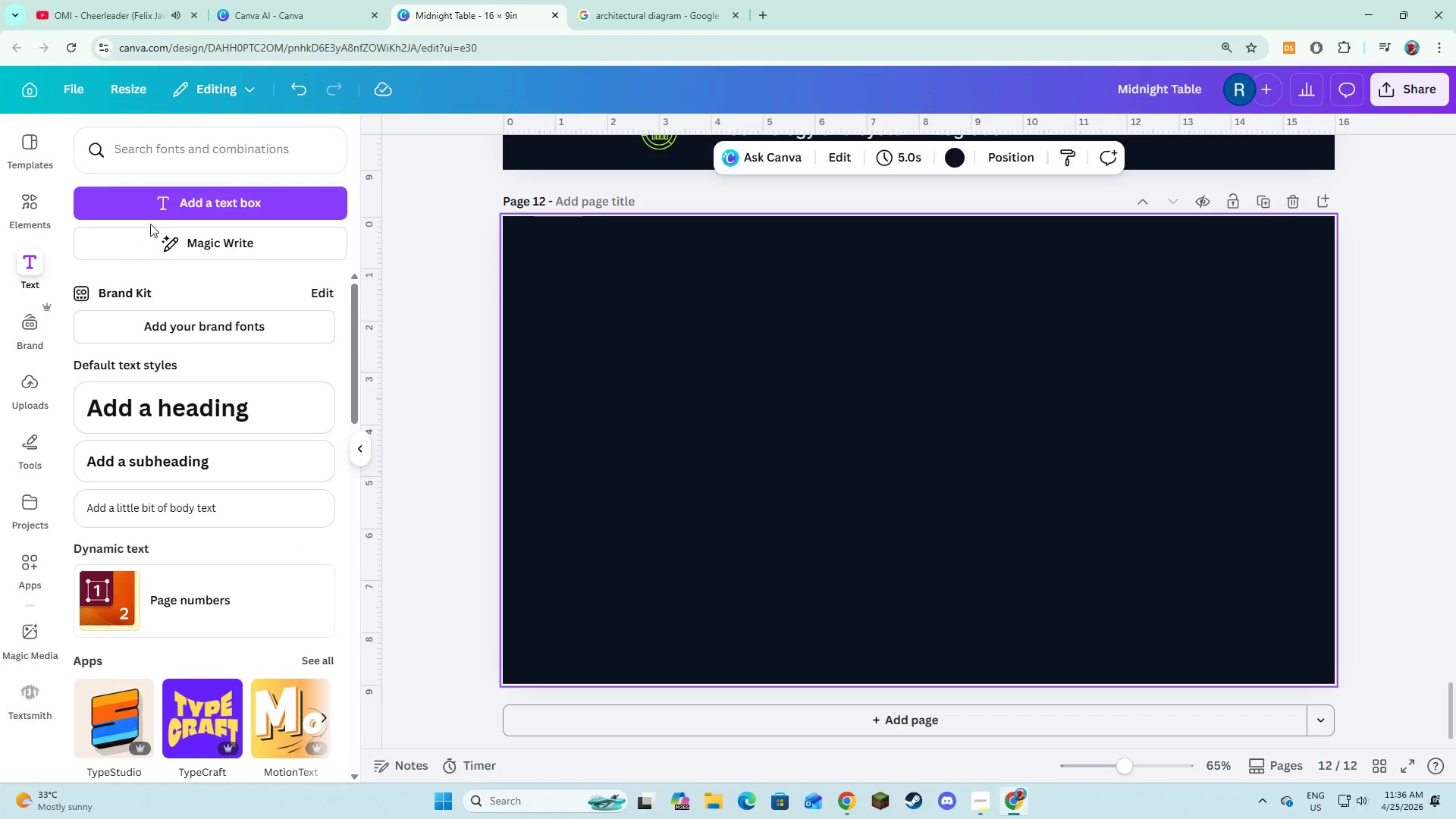 
left_click([153, 217])
 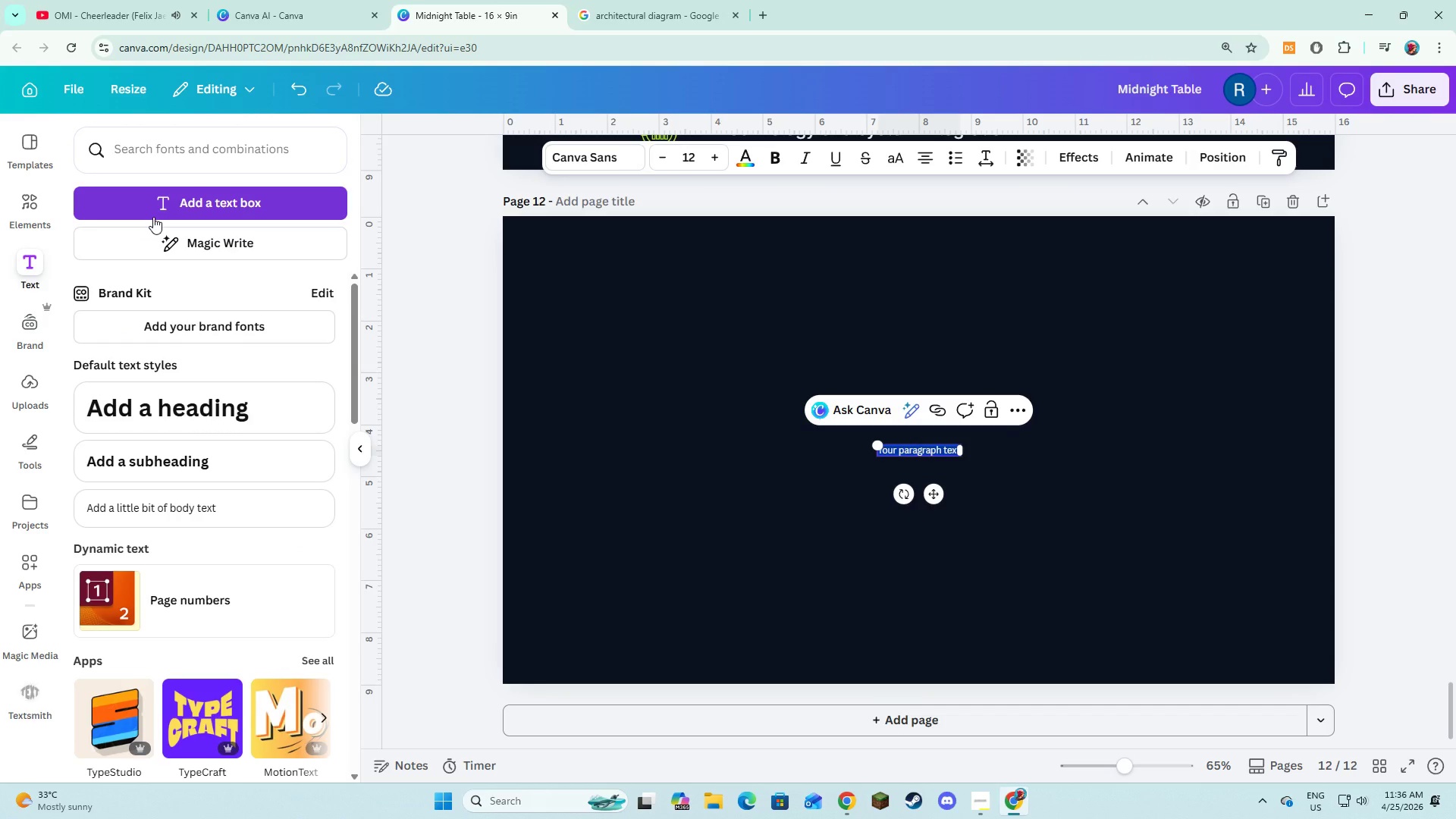 
type(NIGHT )
 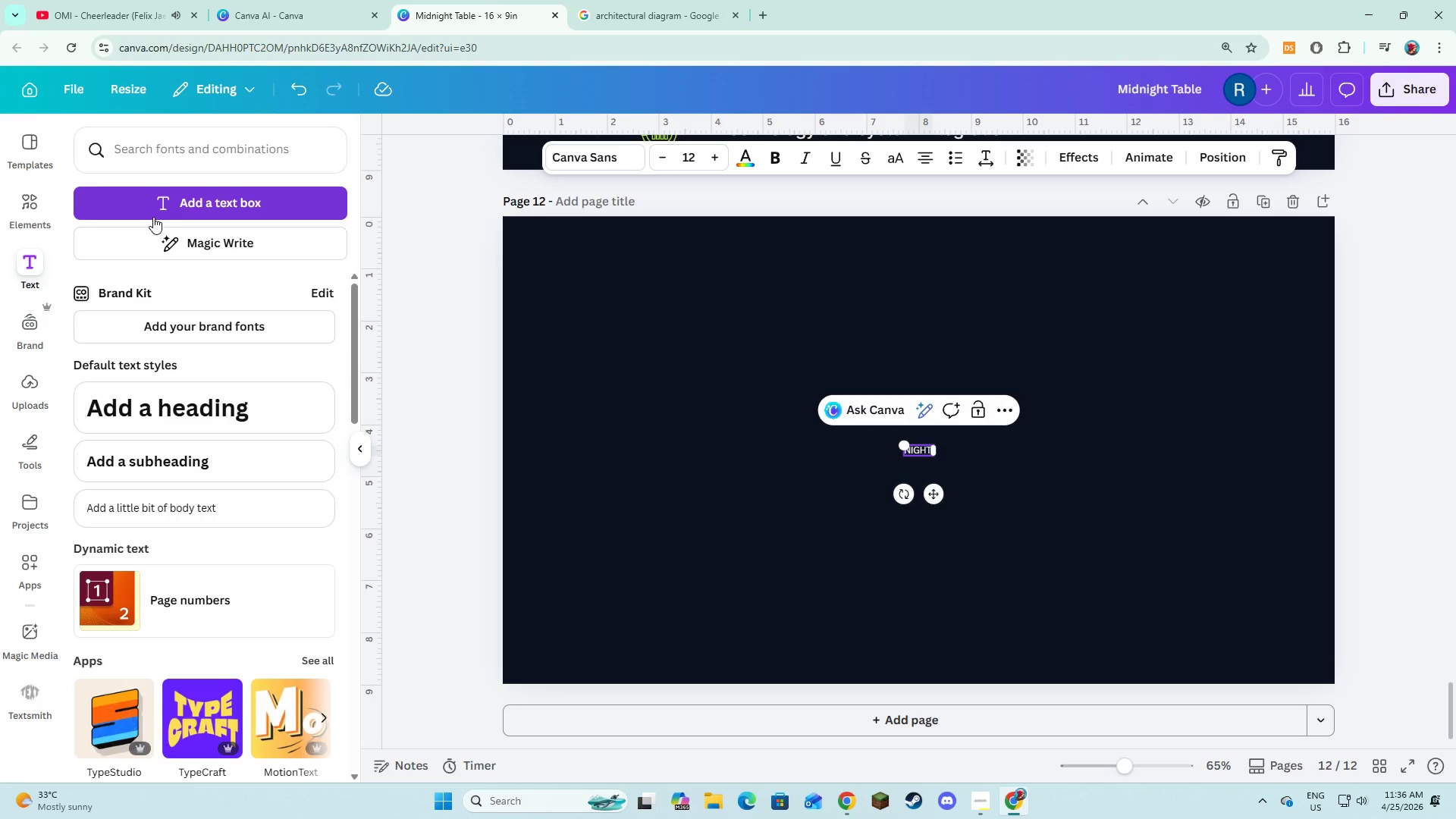 
type(SHIFT S)
key(Backspace)
type(DESERVED)
key(Backspace)
type(S BETTER SYSTEMS)
 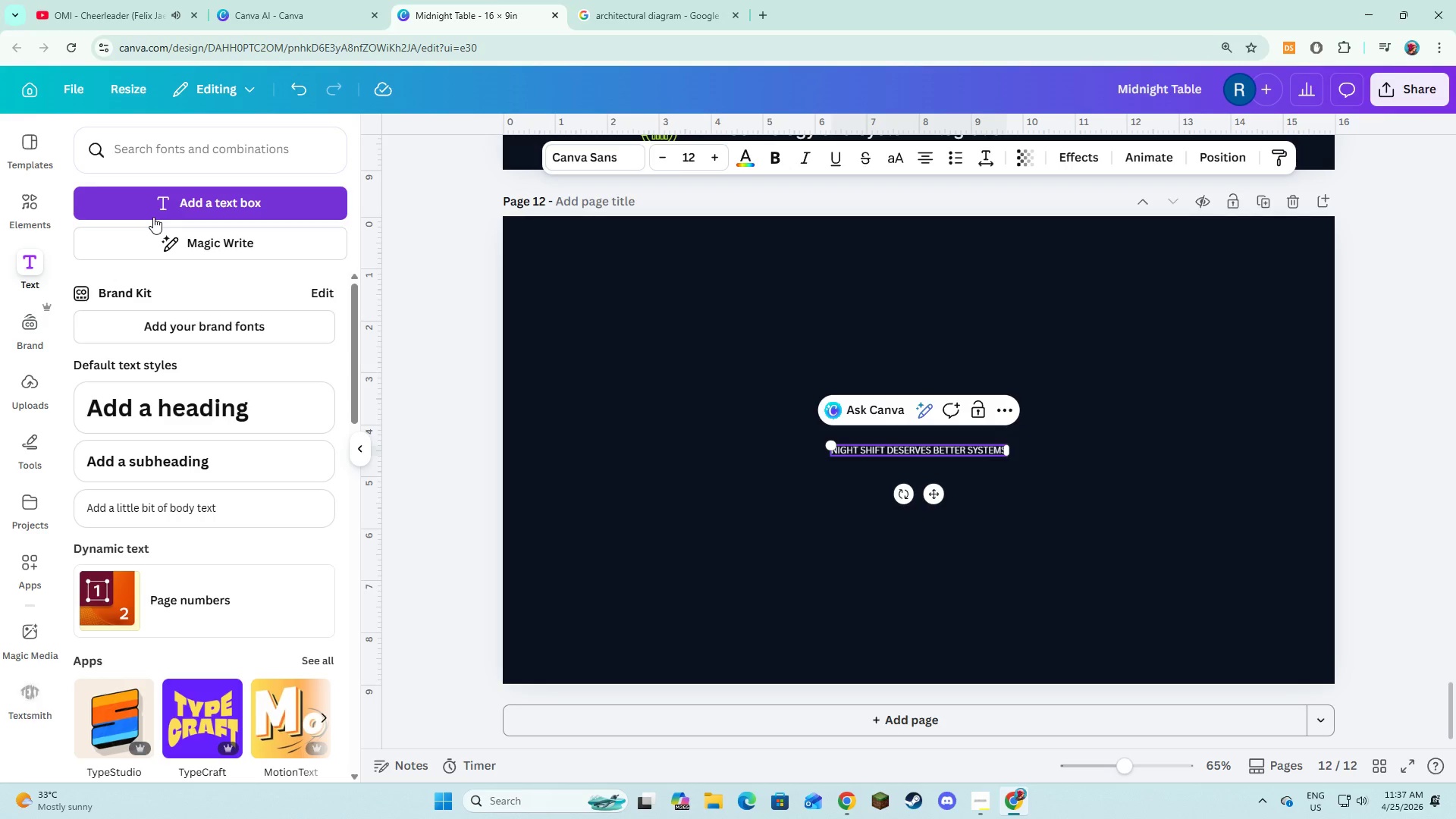 
key(Control+A)
 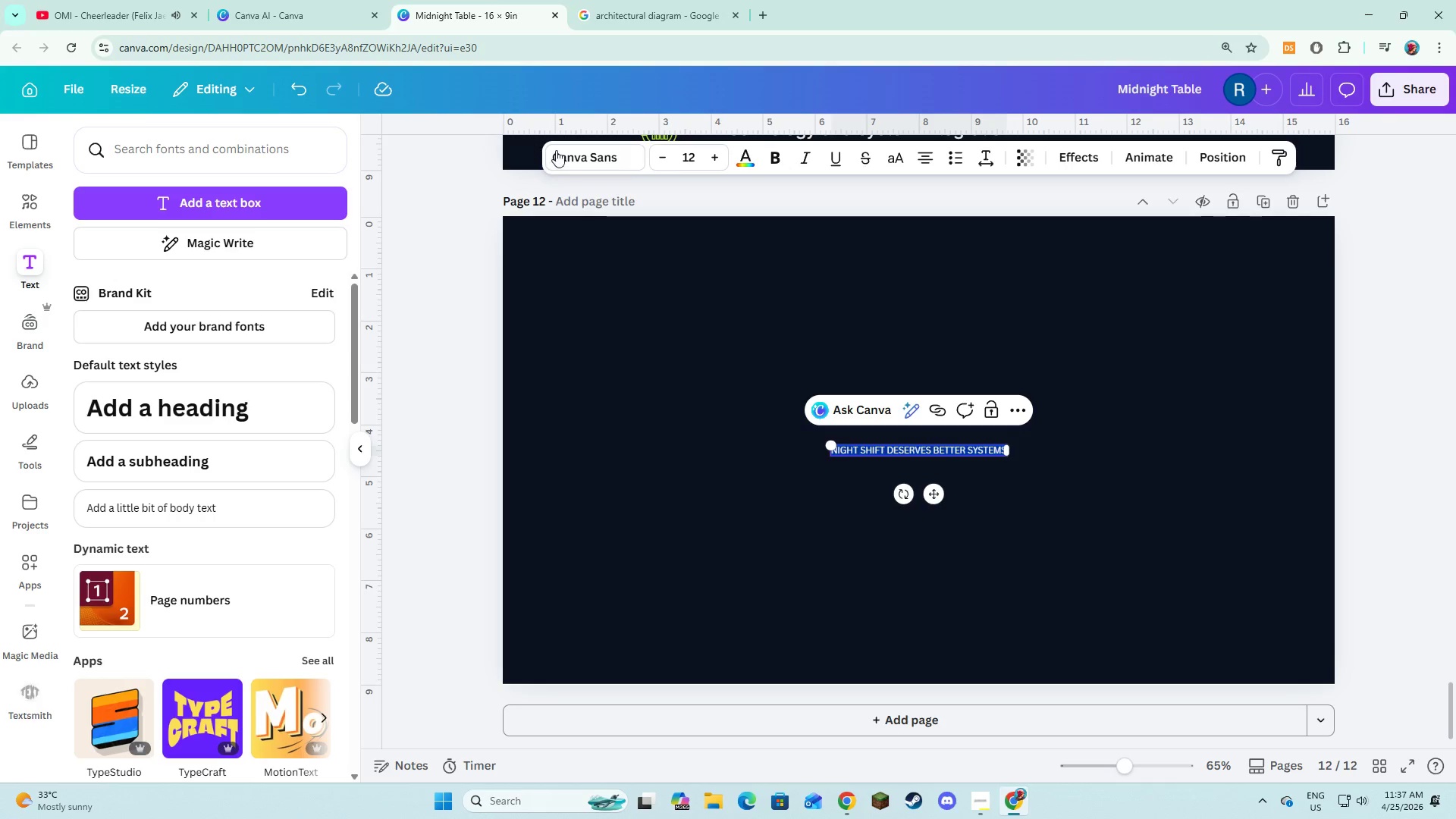 
left_click([565, 153])
 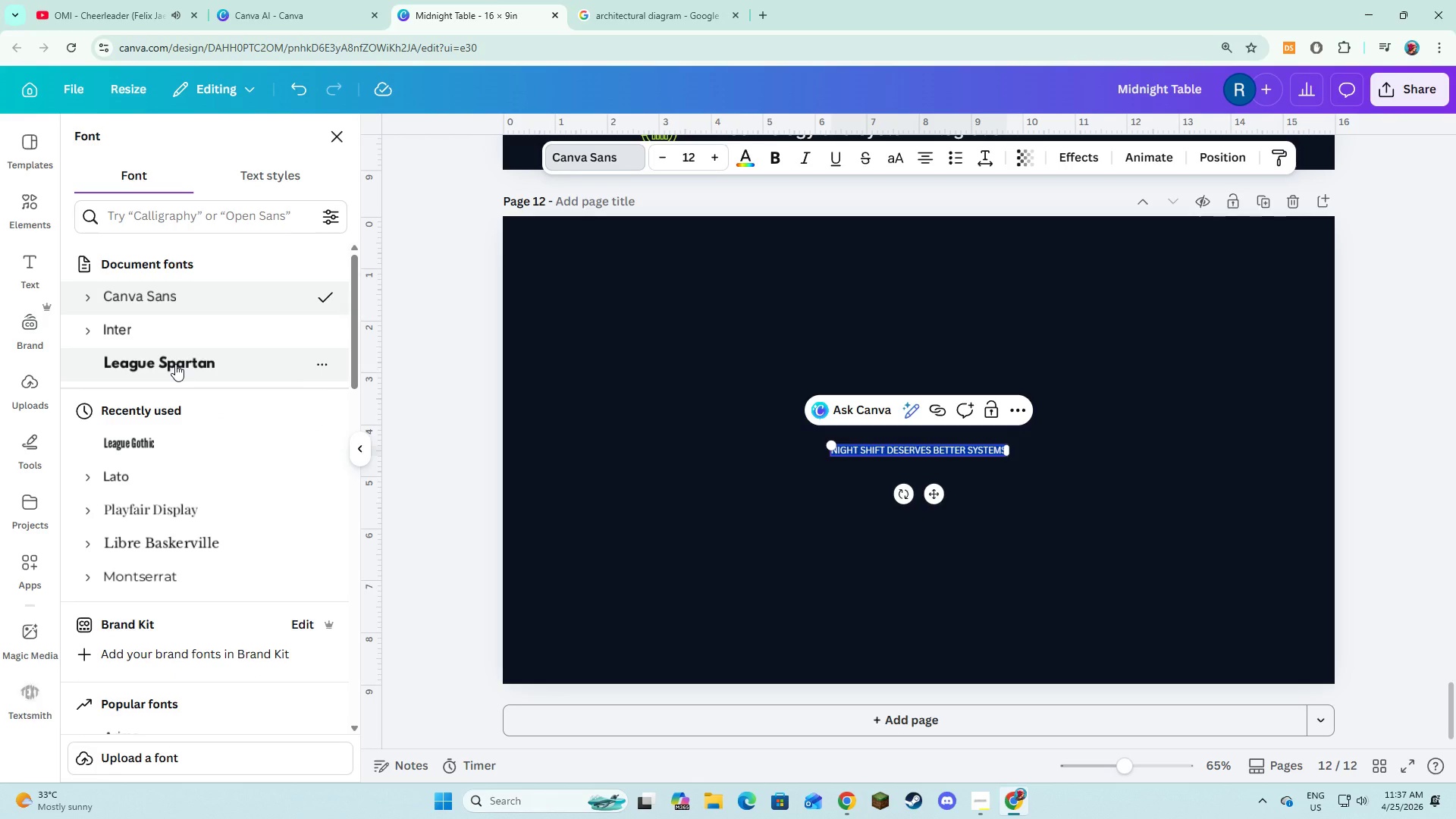 
left_click([175, 364])
 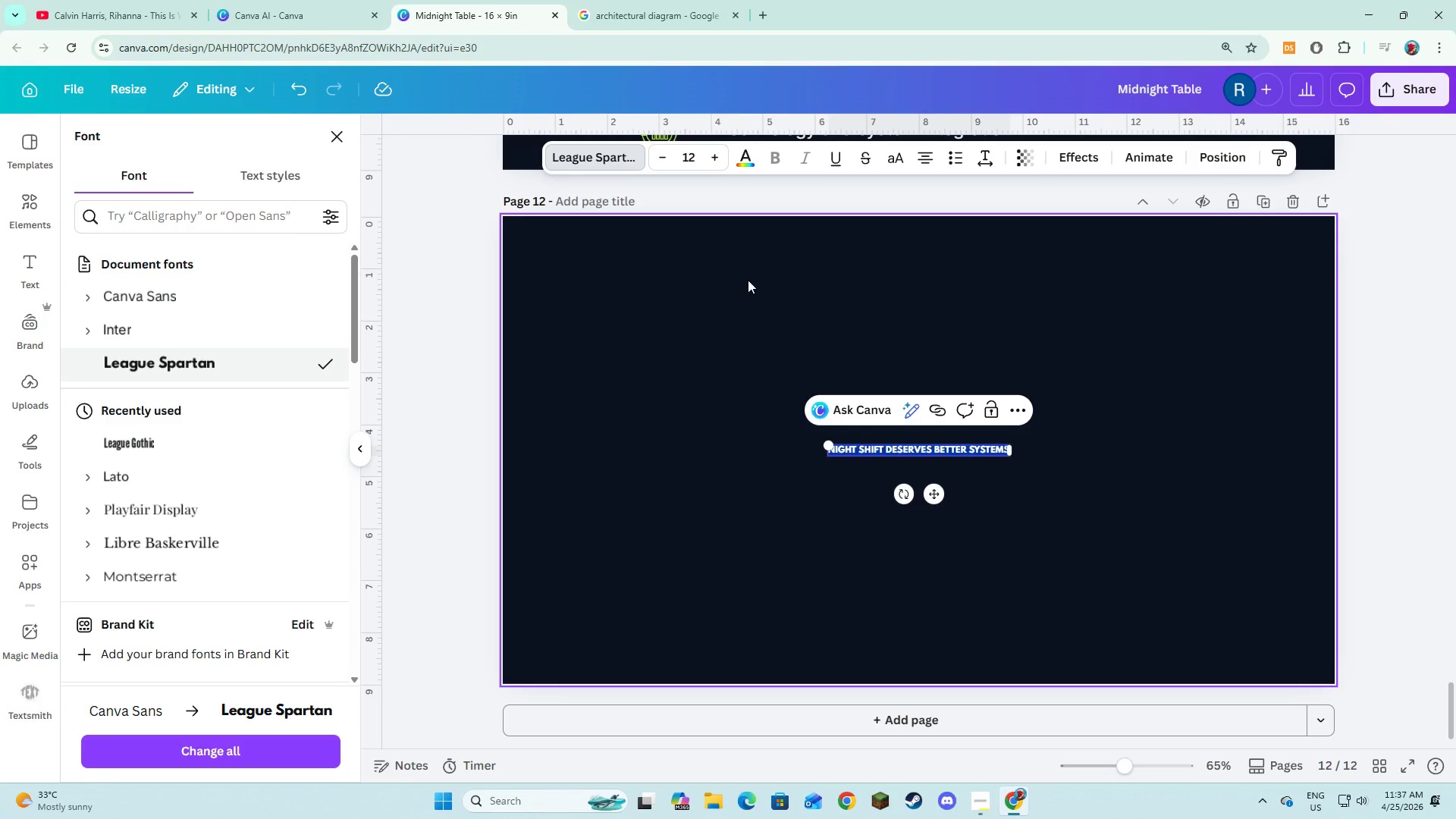 
double_click([718, 163])
 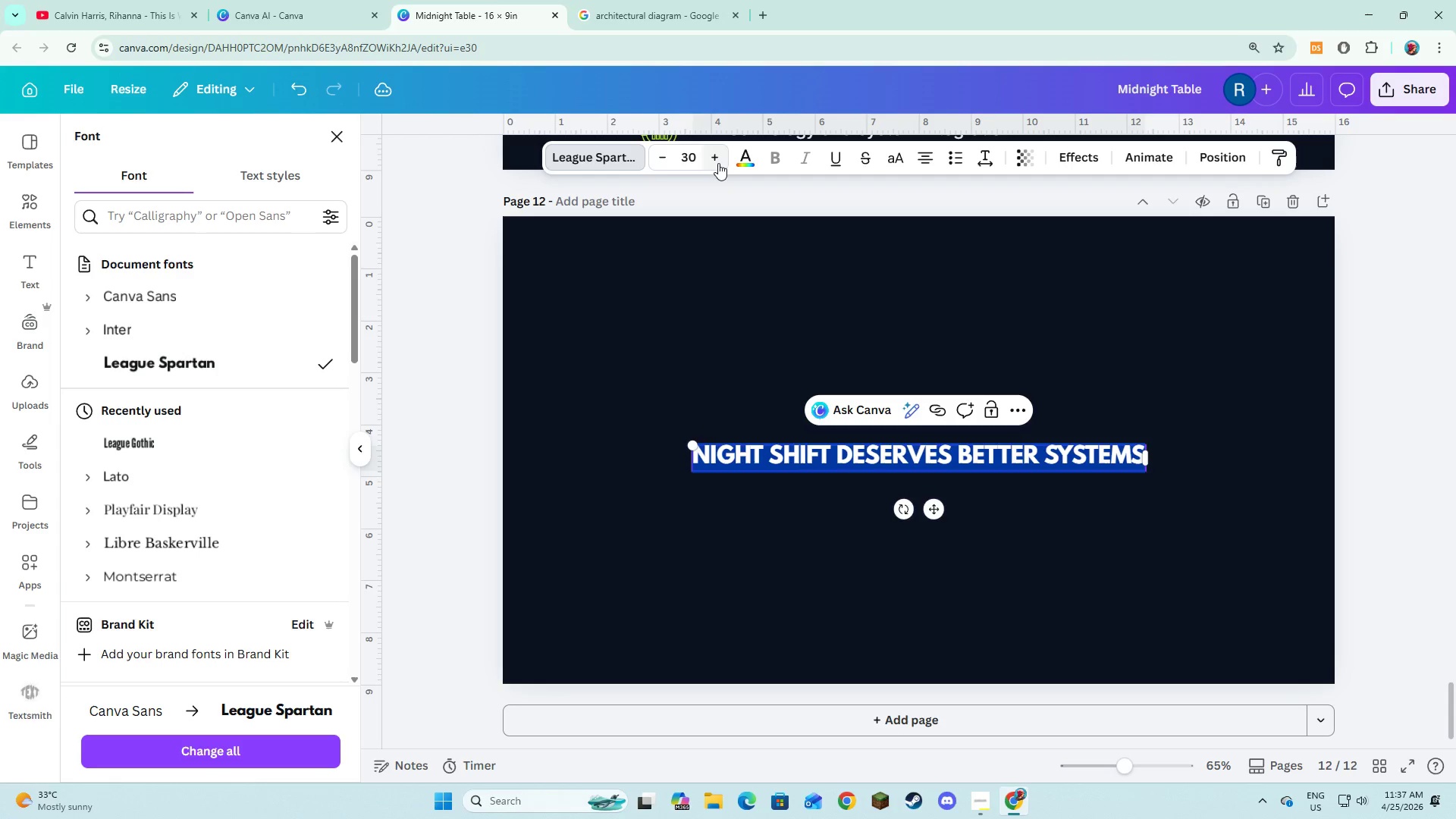 
triple_click([718, 163])
 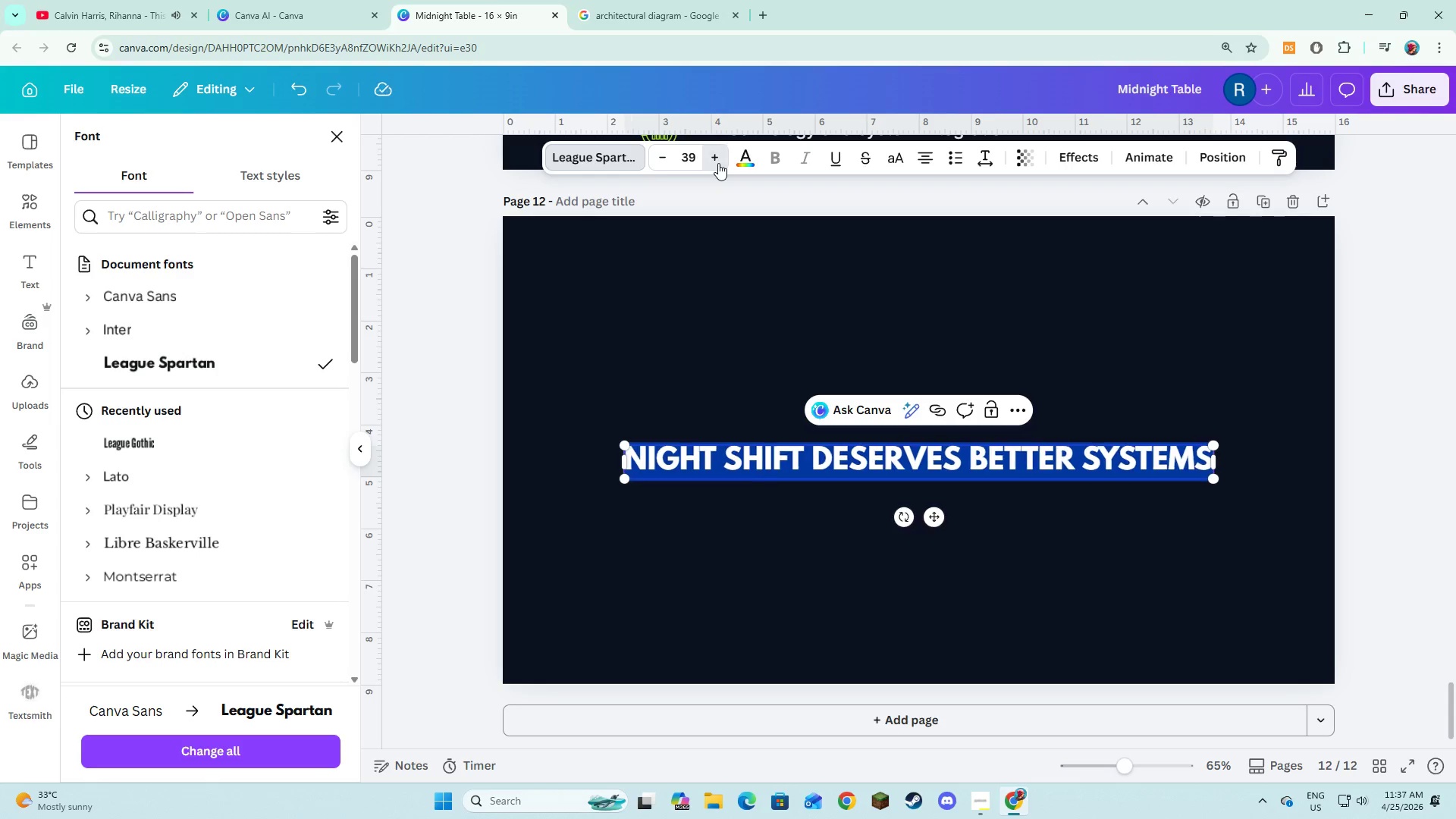 
double_click([718, 163])
 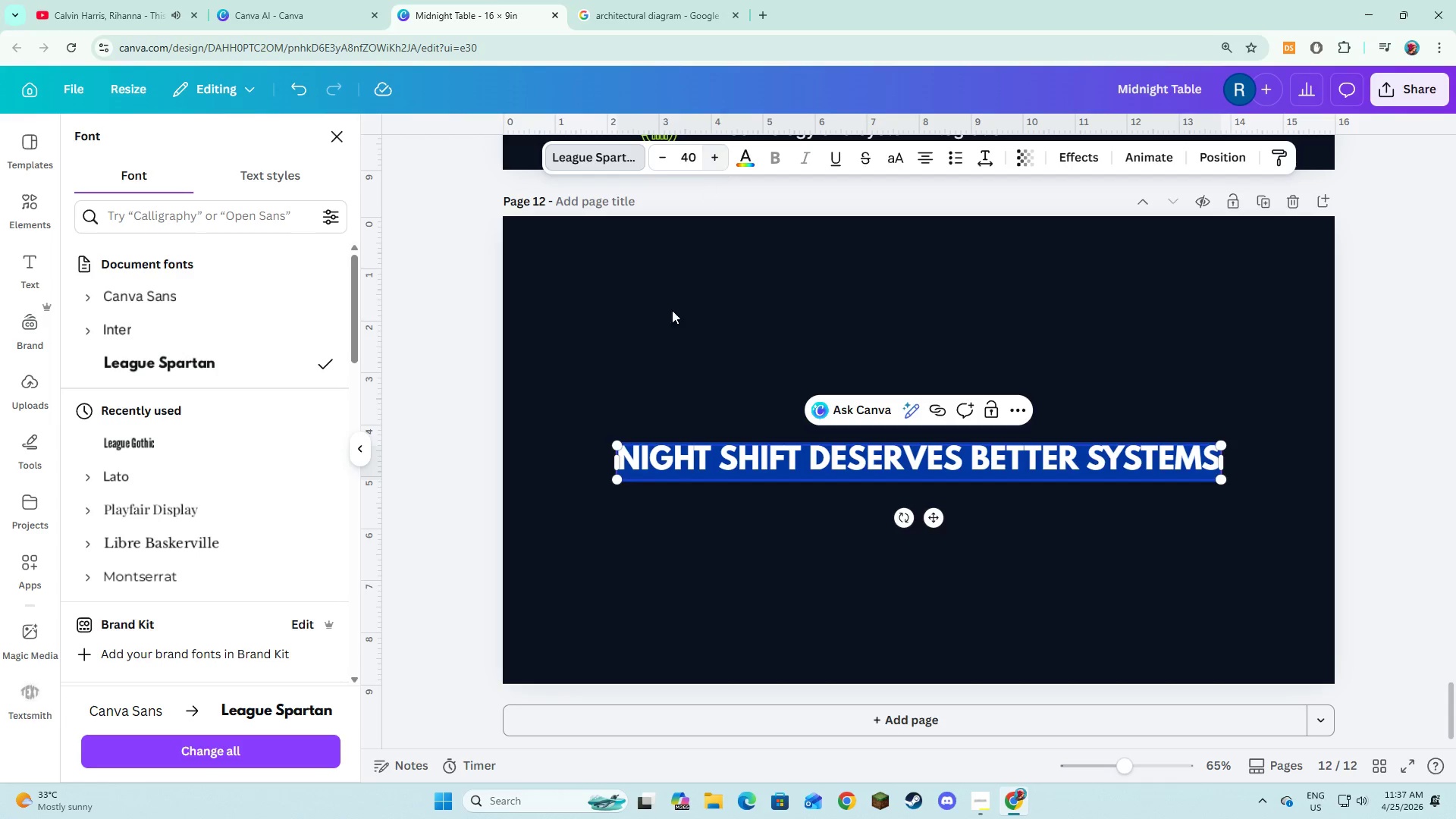 
triple_click([664, 377])
 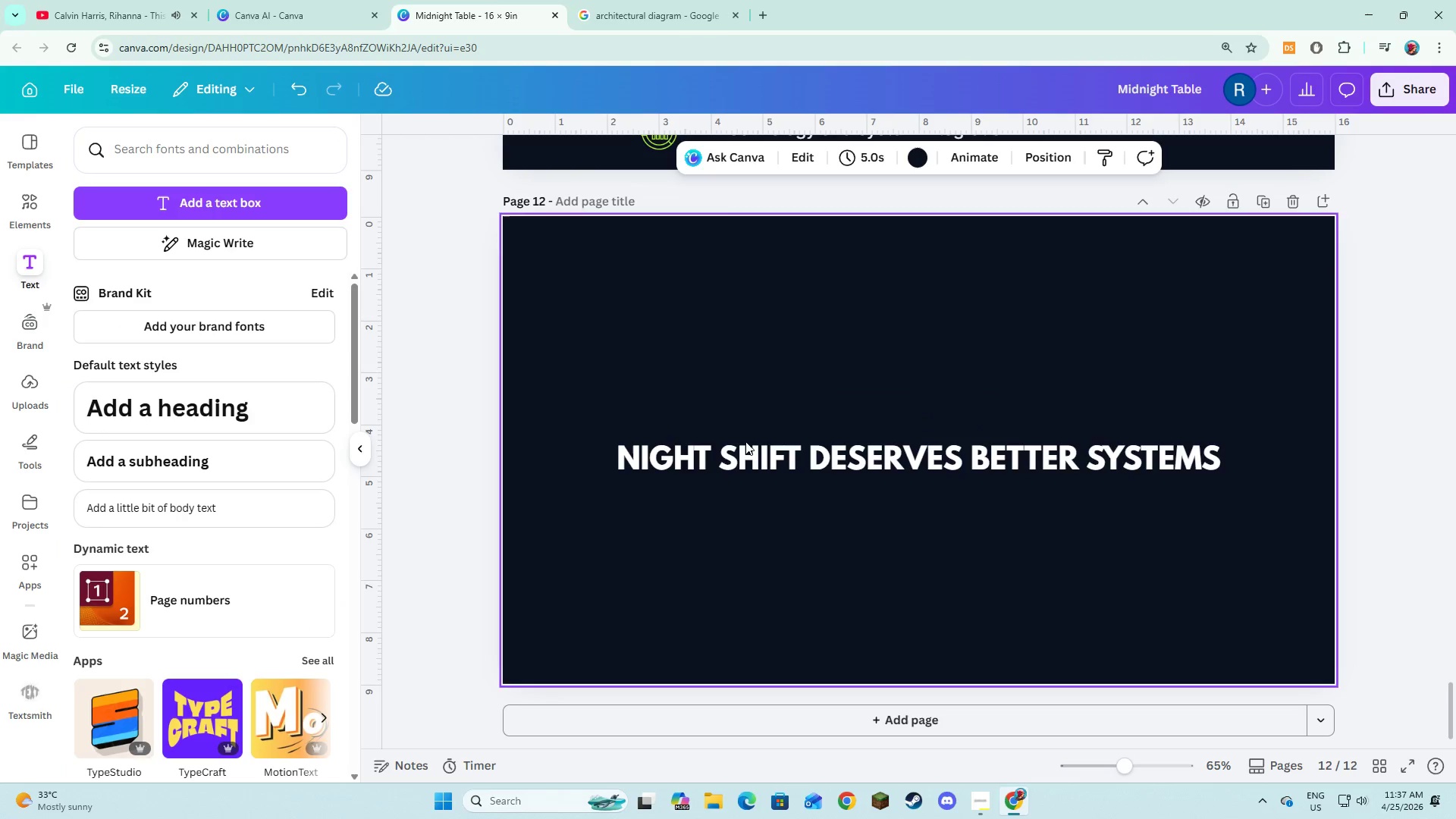 
triple_click([745, 441])
 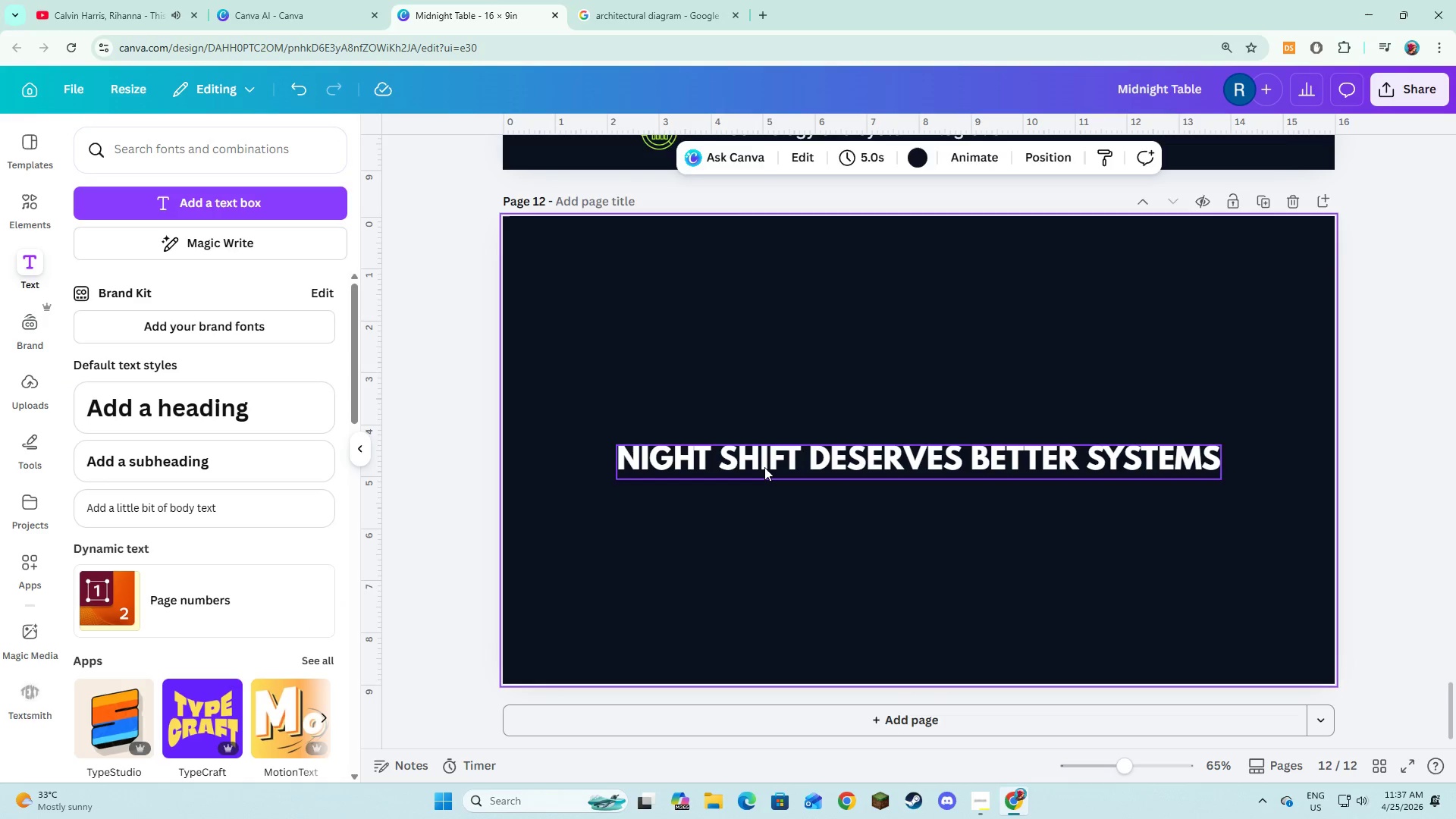 
triple_click([764, 467])
 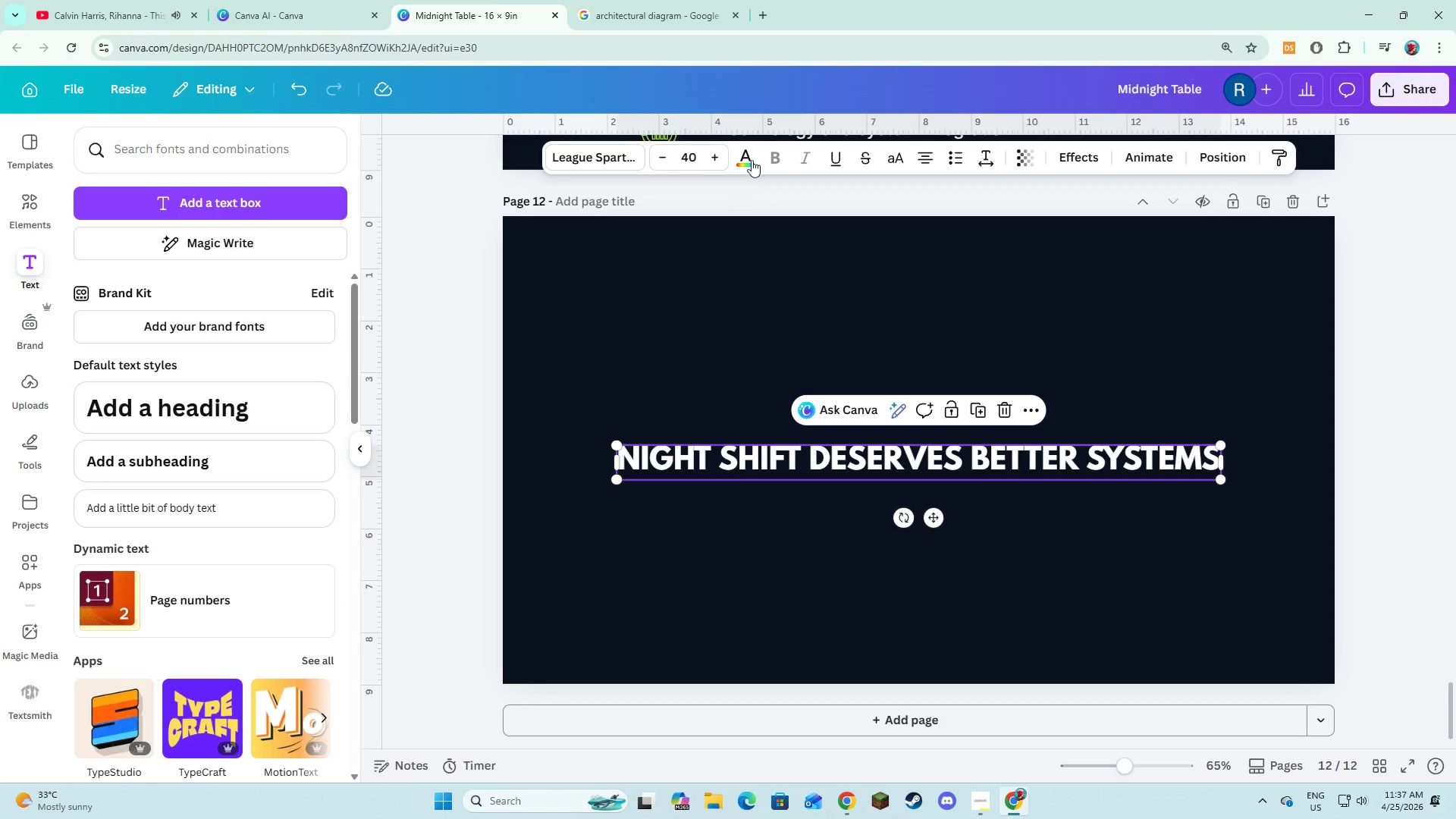 
left_click([751, 159])
 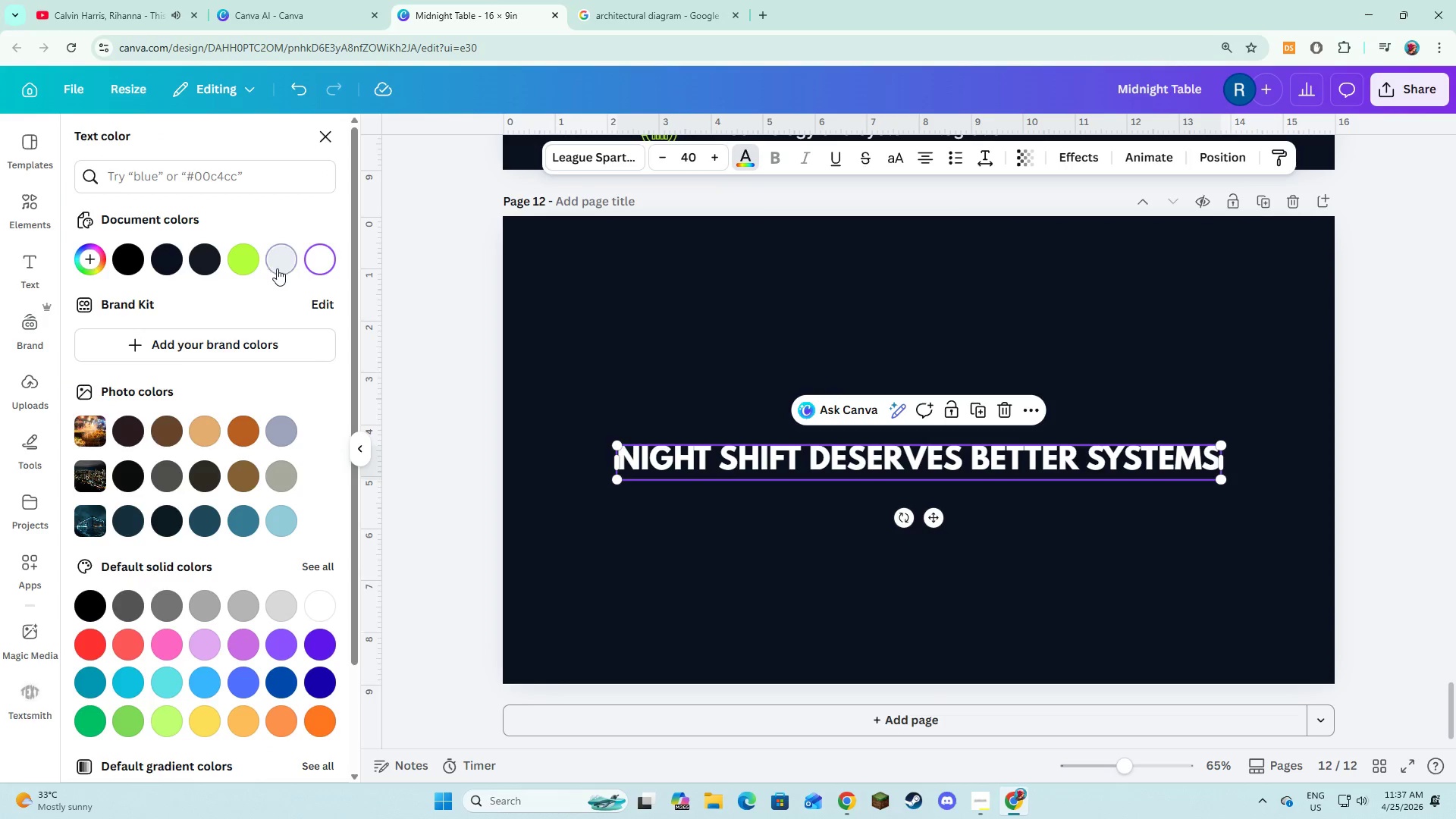 
double_click([722, 398])
 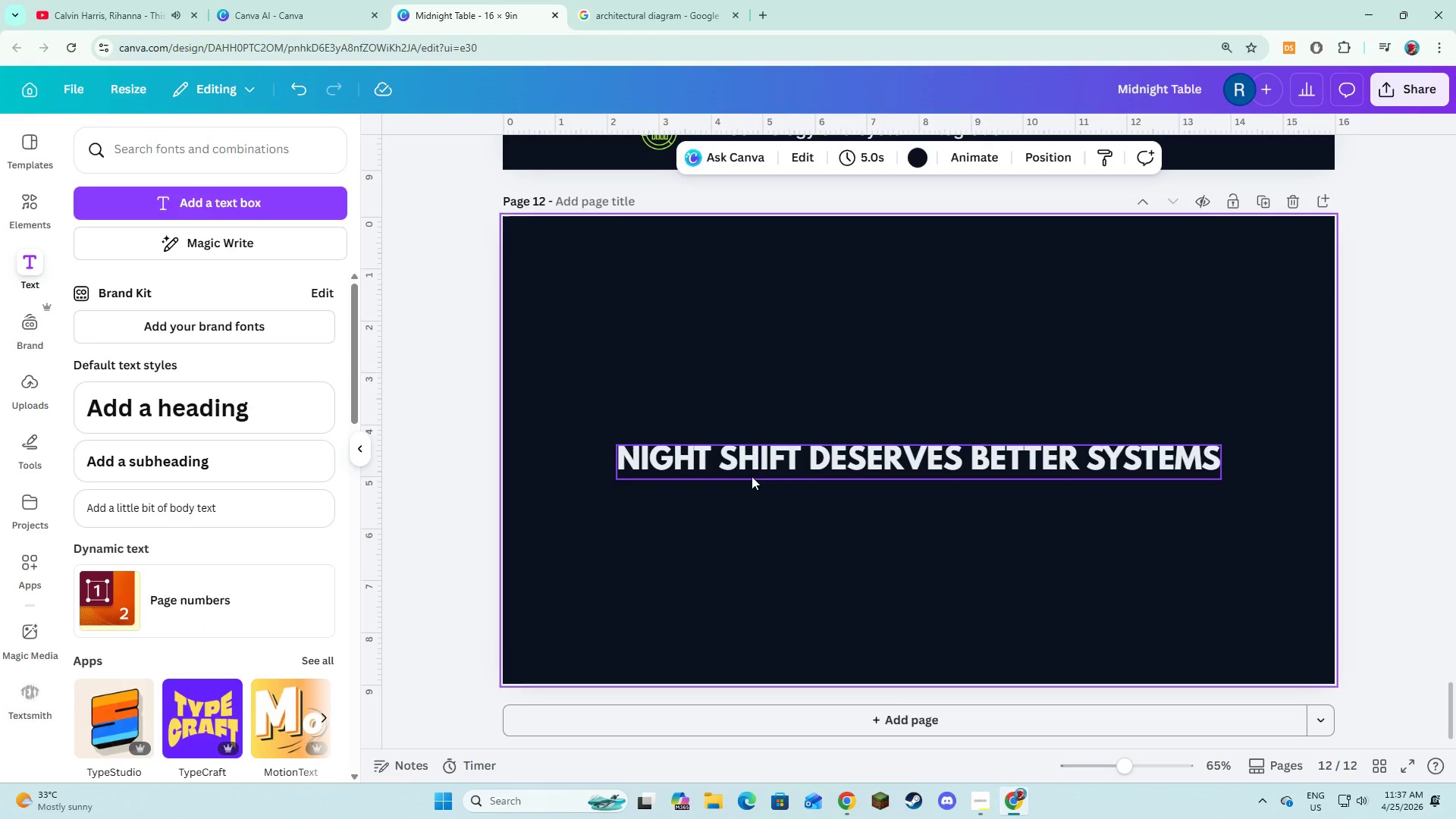 
triple_click([752, 476])
 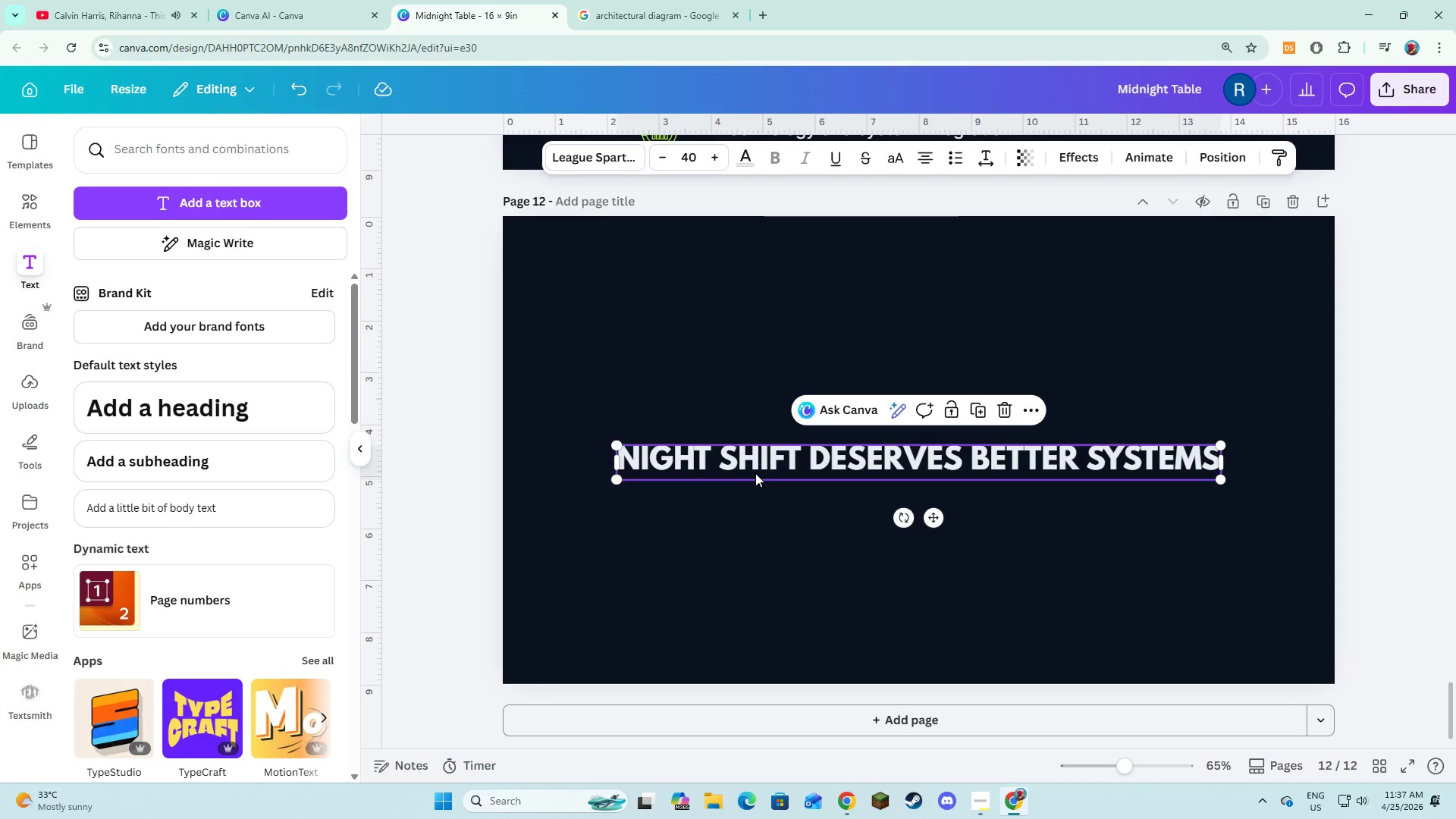 
left_click_drag(start_coordinate=[755, 473], to_coordinate=[760, 301])
 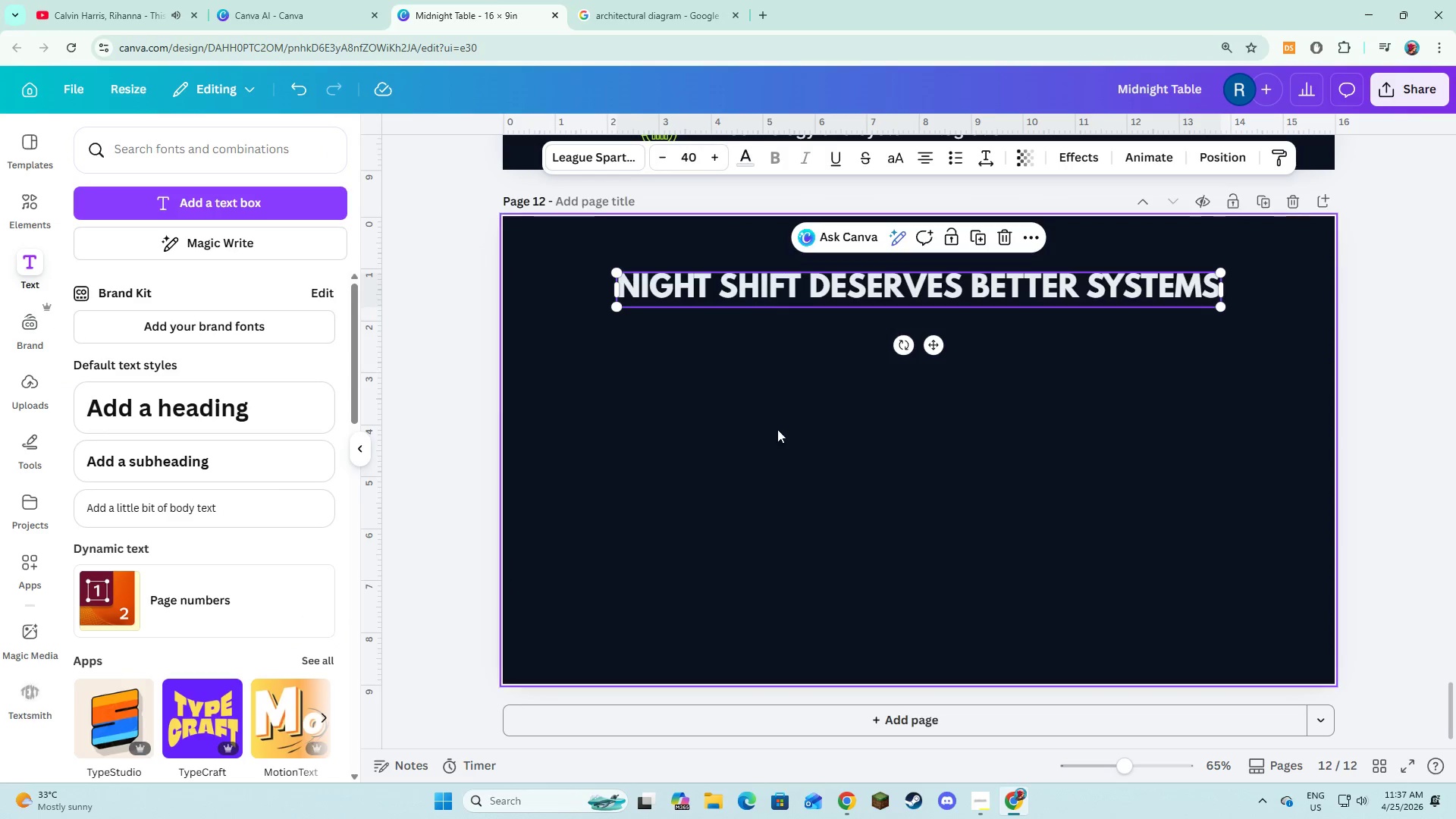 
left_click([777, 429])
 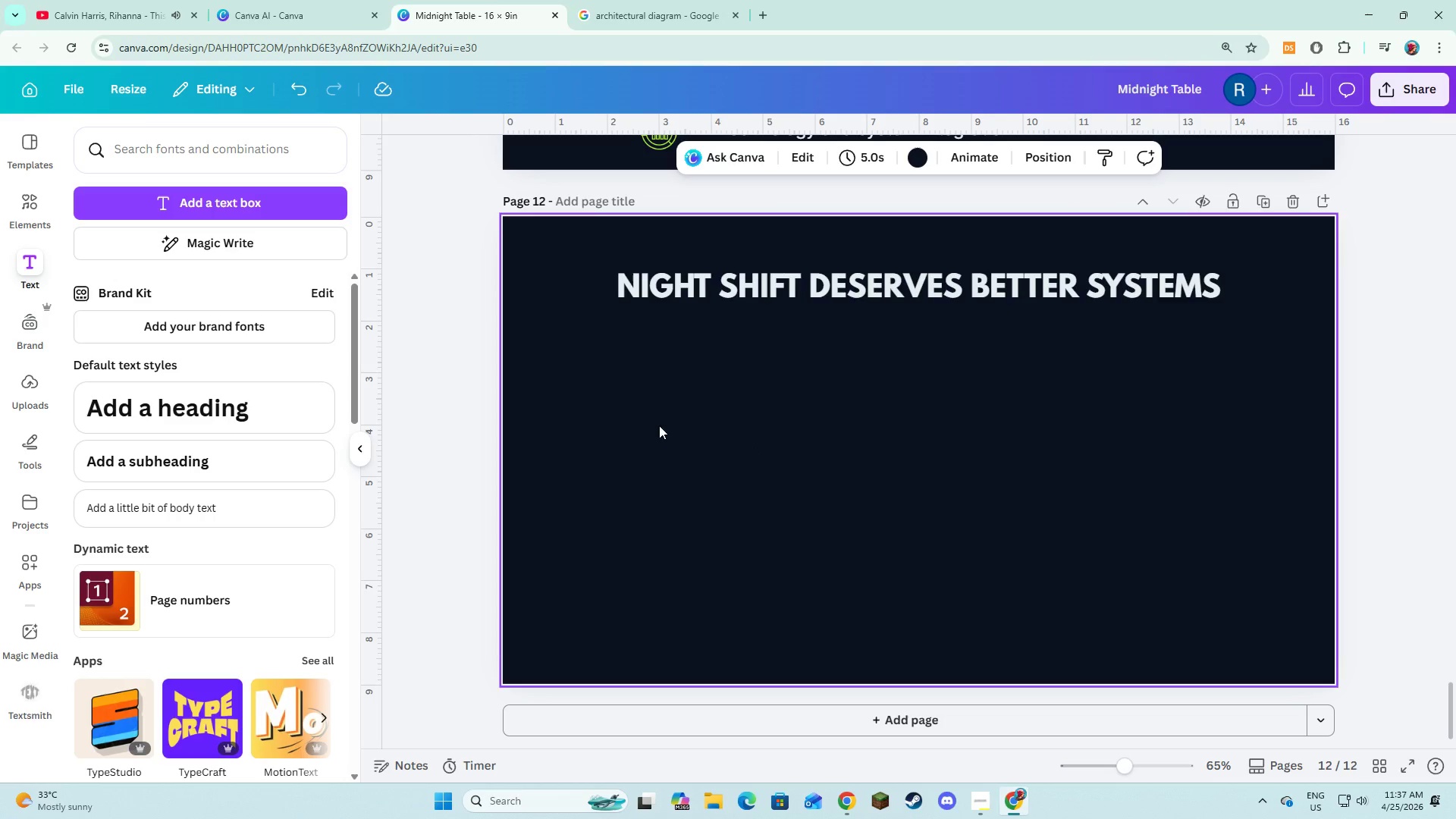 
left_click([150, 197])
 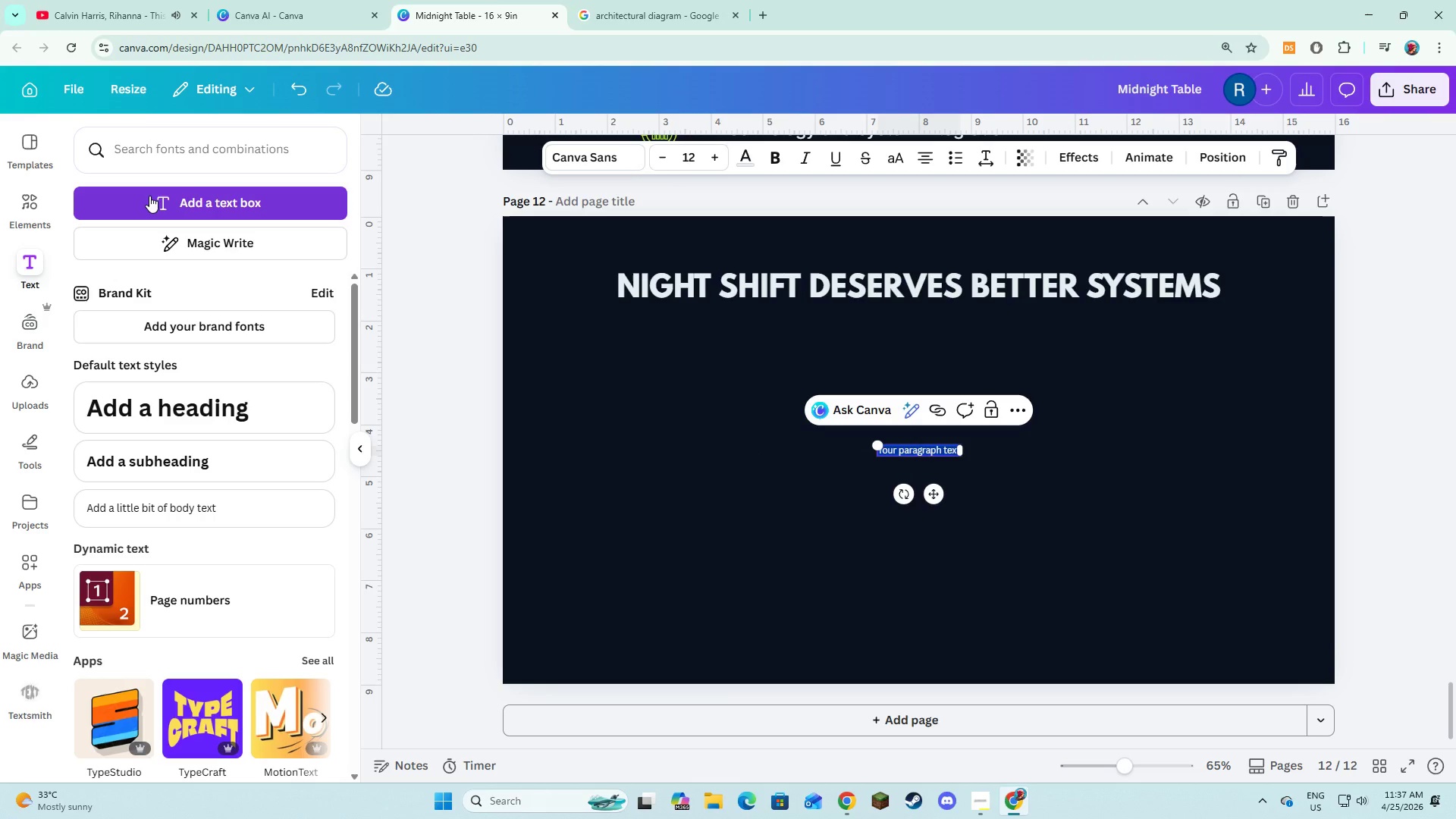 
type(Mi)
 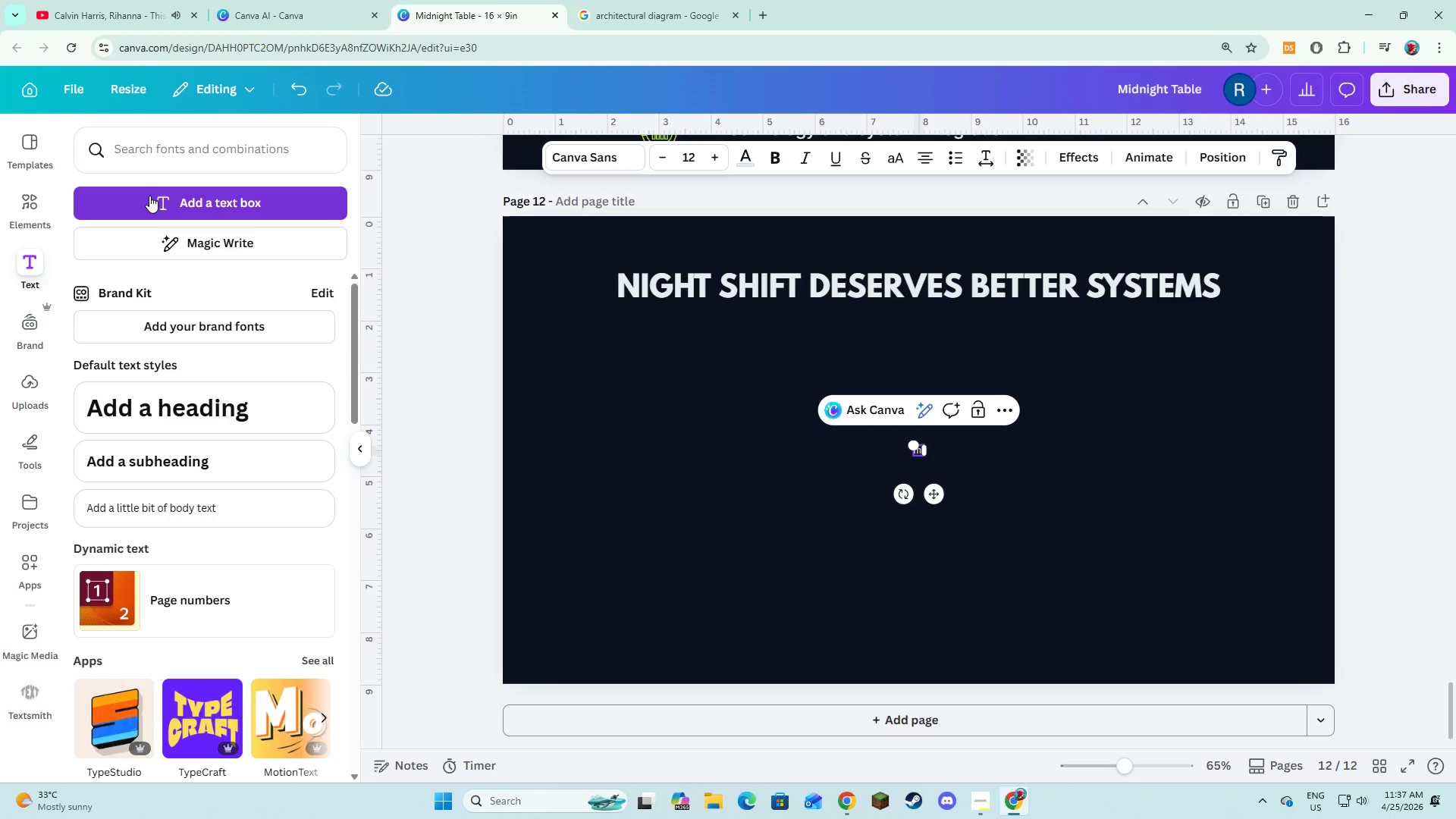 
key(Backspace)
 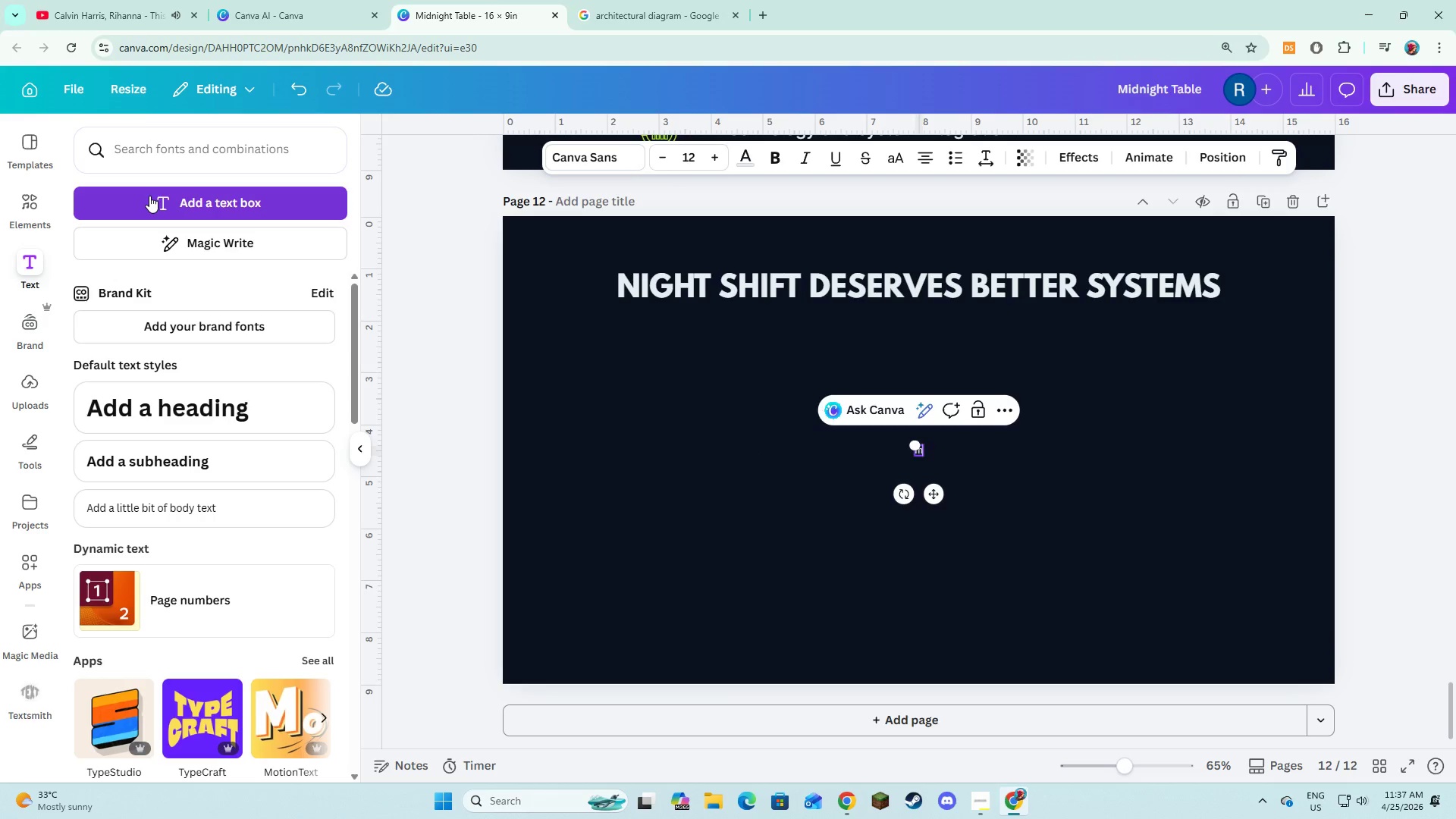 
key(Backspace)
 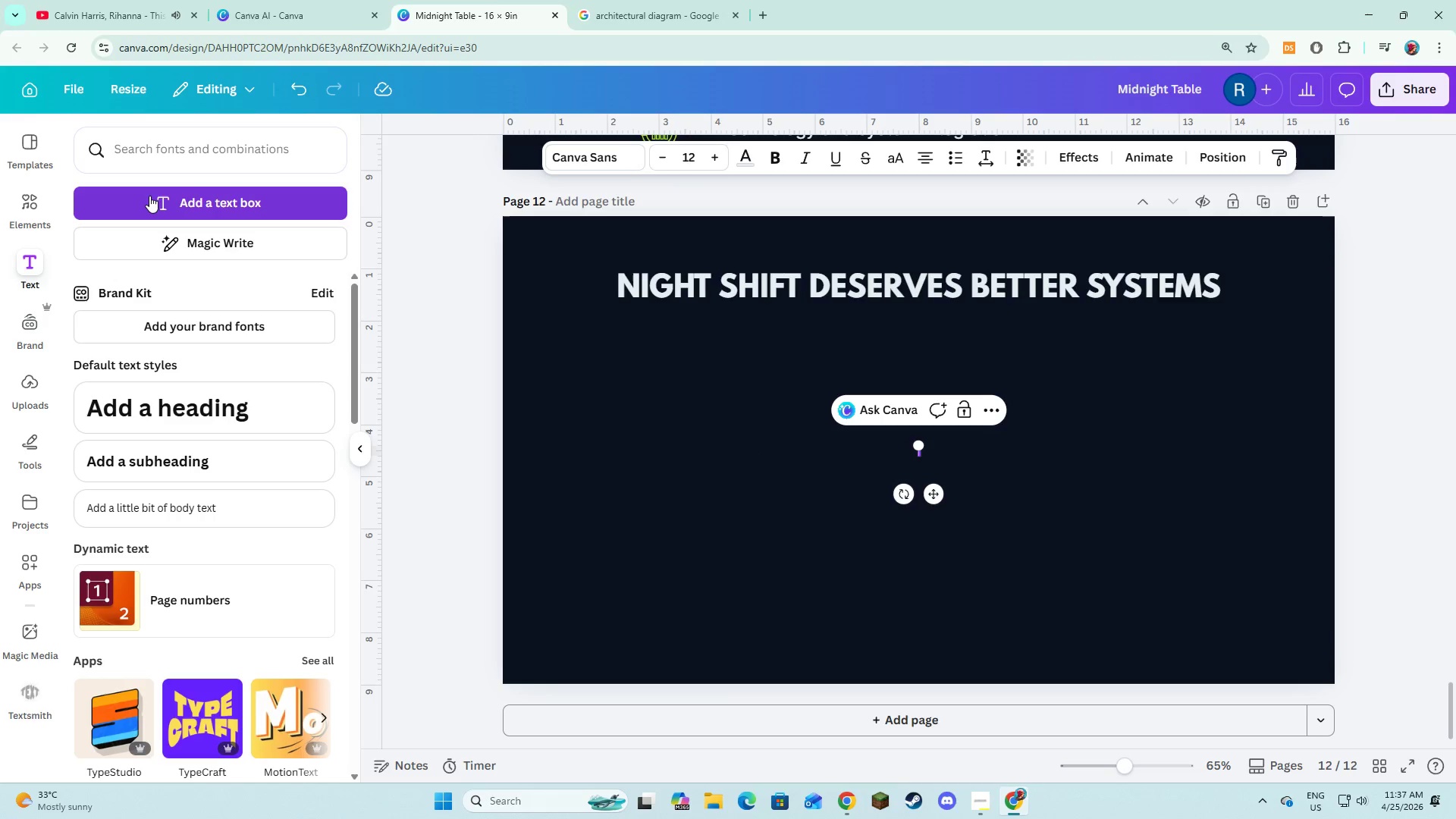 
key(CapsLock)
 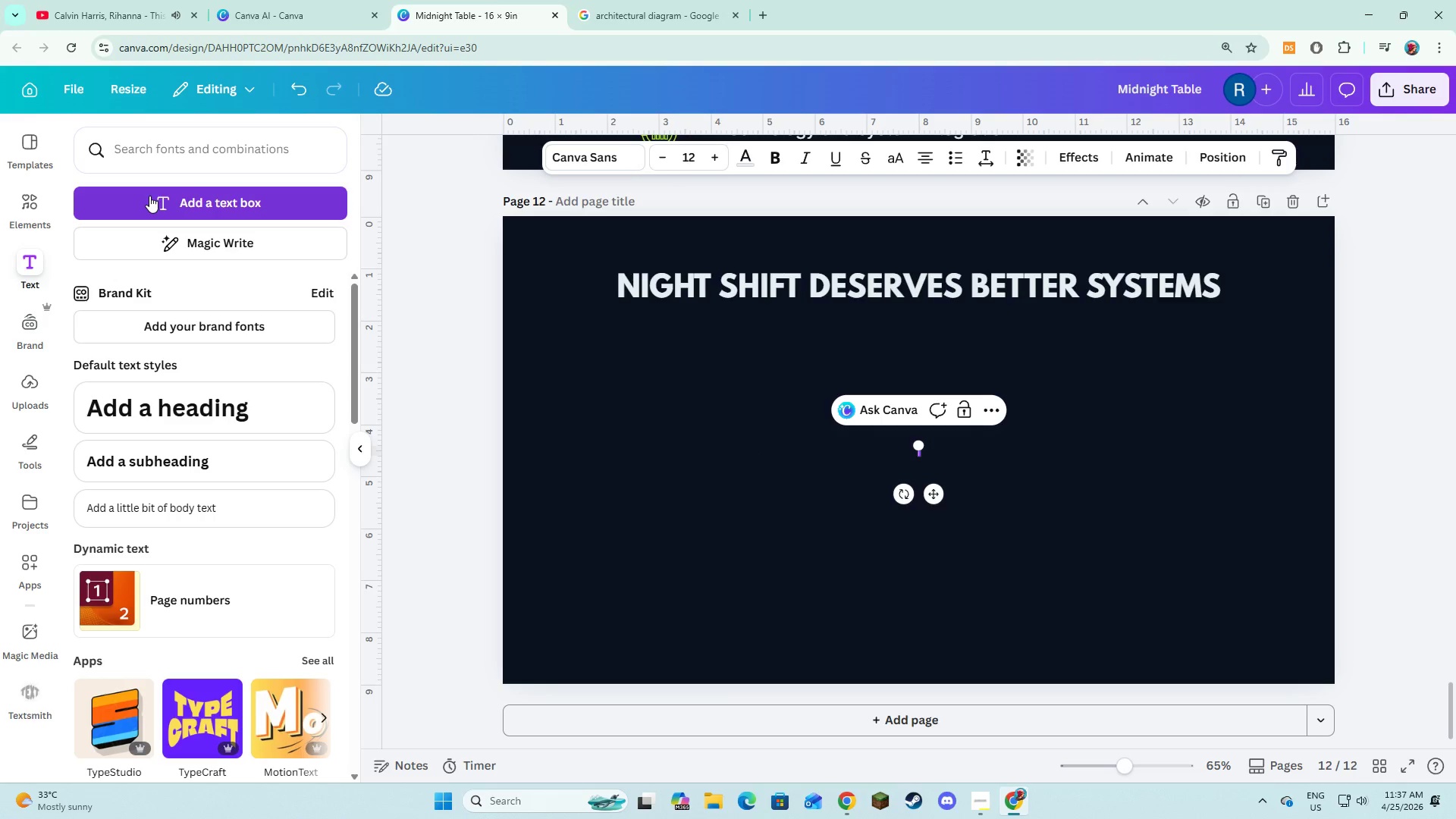 
key(Shift+ShiftLeft)
 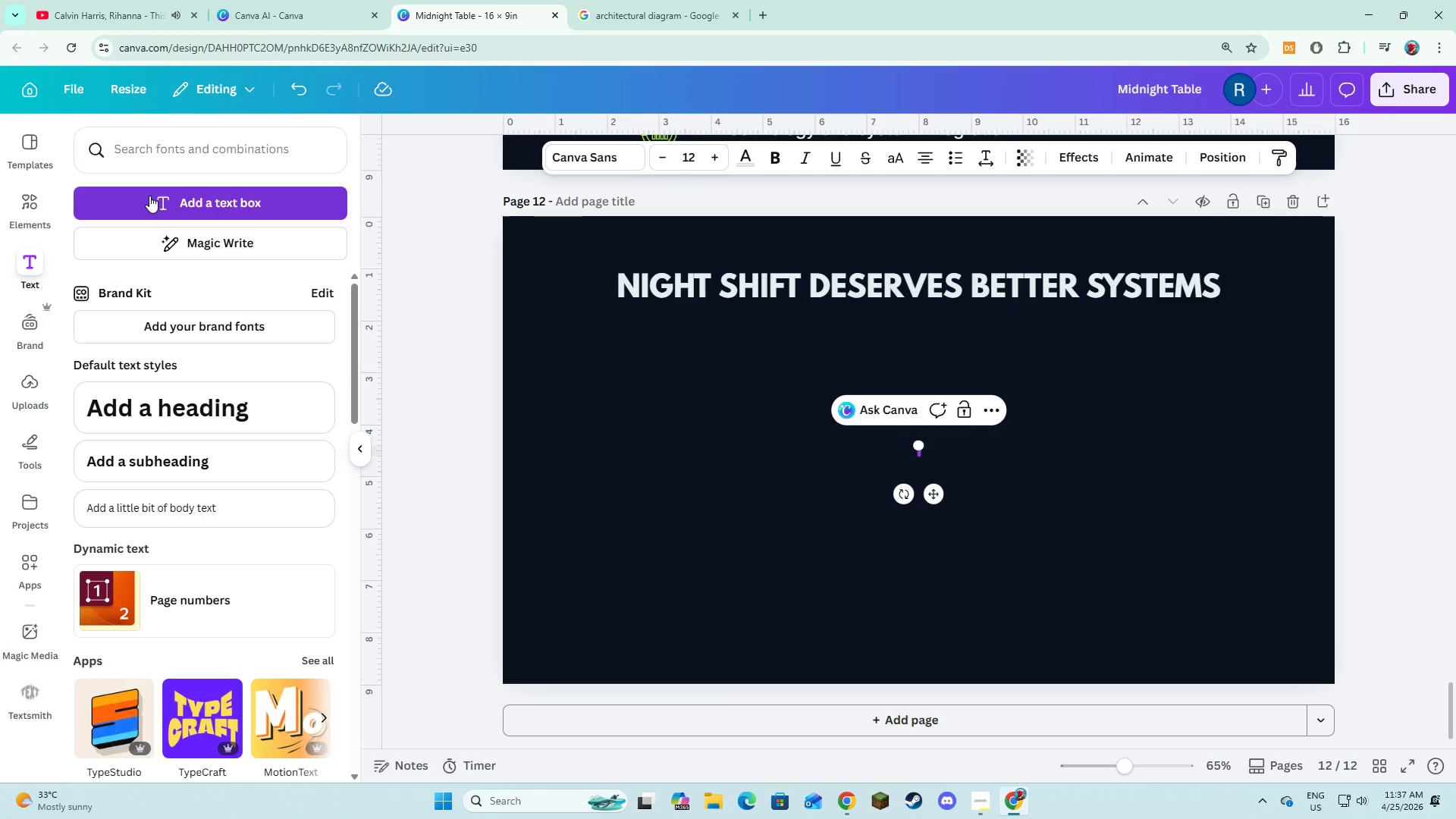 
type(mid)
key(Backspace)
key(Backspace)
key(Backspace)
key(Backspace)
type(Mid )
key(Backspace)
type(night Table is building the ind)
key(Backspace)
type(frastructure for reliable )
key(Backspace)
type(, 24 hour nutritiom.)
key(Backspace)
key(Backspace)
type(m)
key(Backspace)
type(n.)
 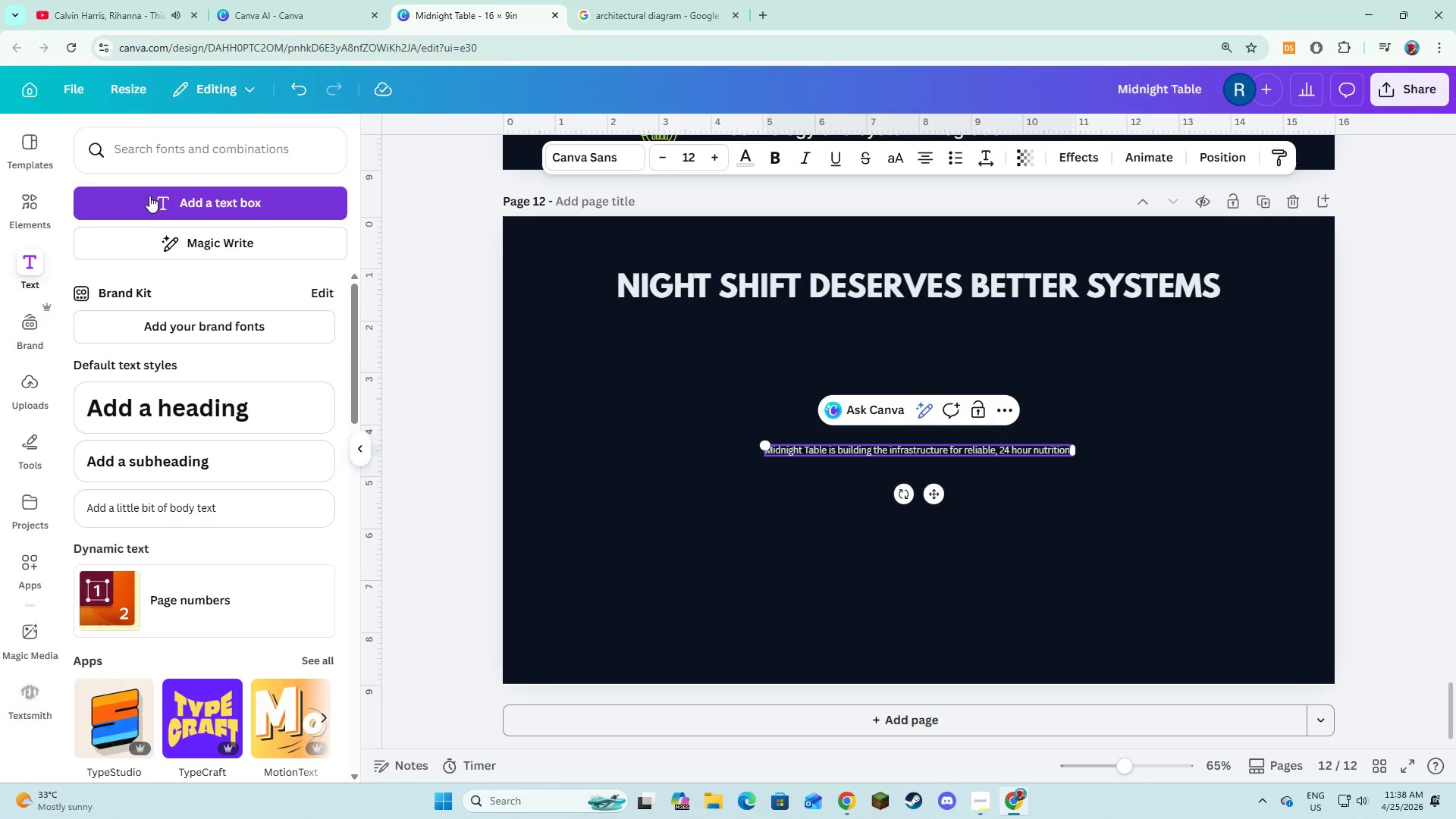 
key(Control+A)
 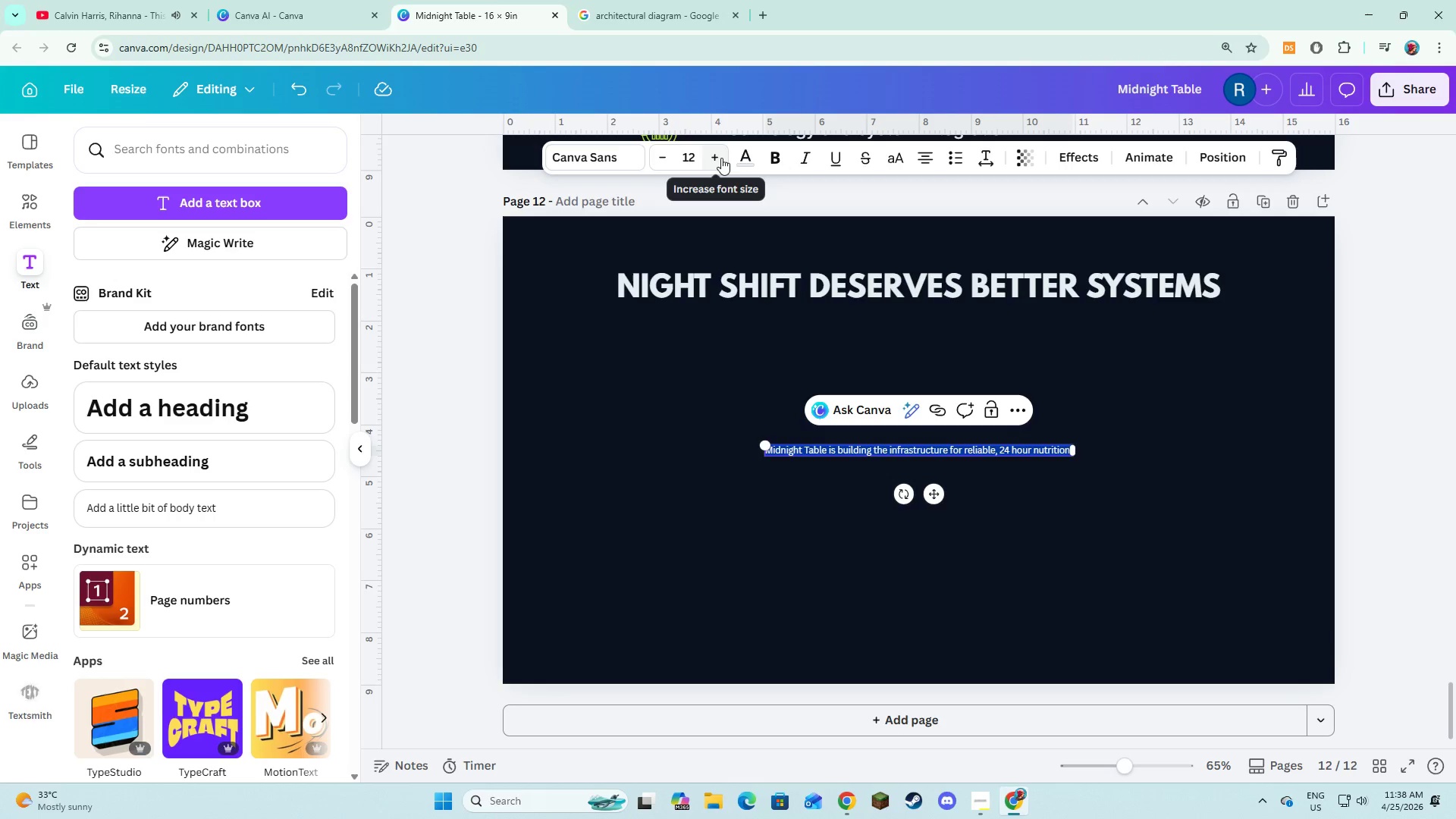 
left_click([590, 168])
 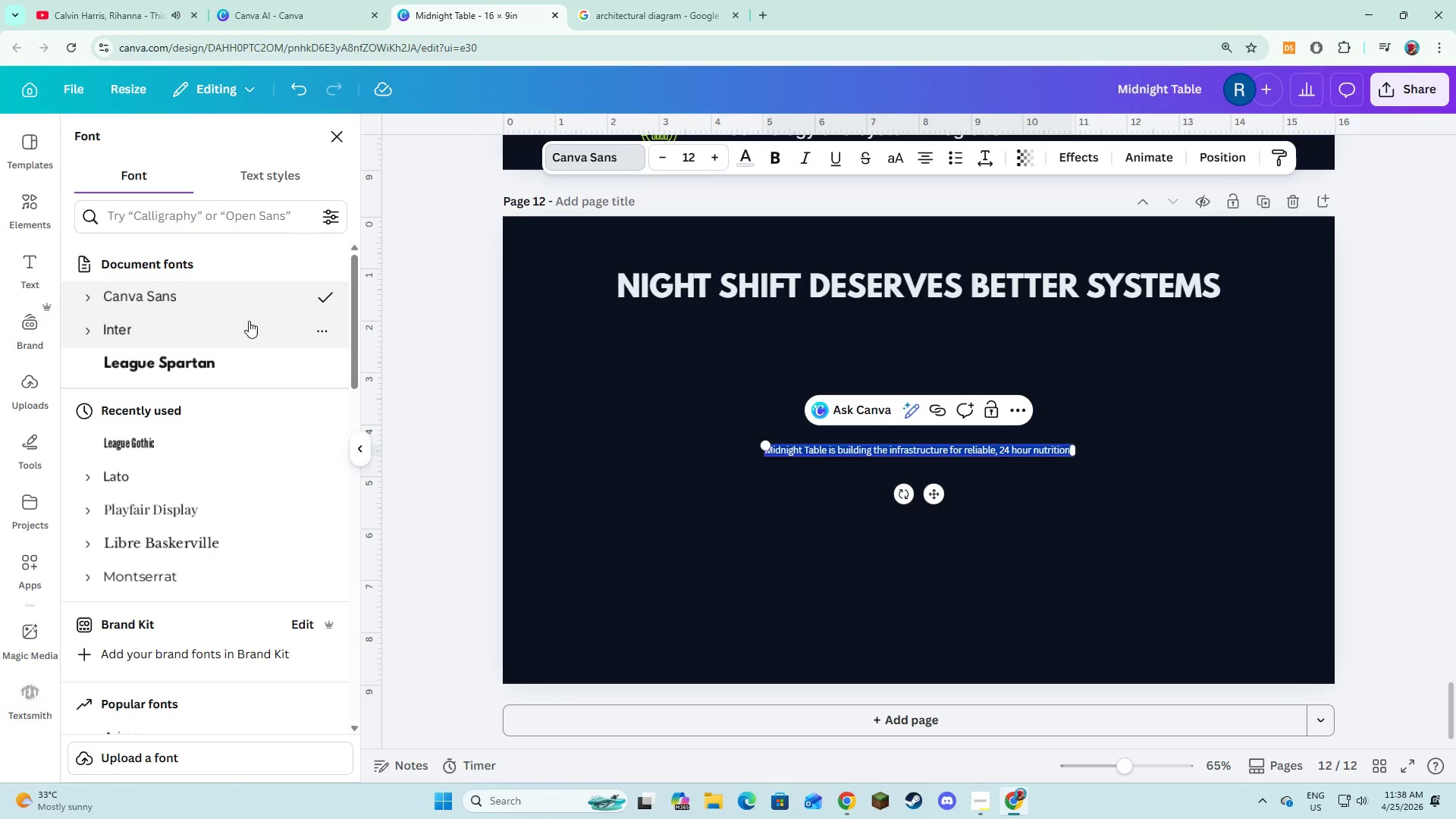 
left_click([228, 330])
 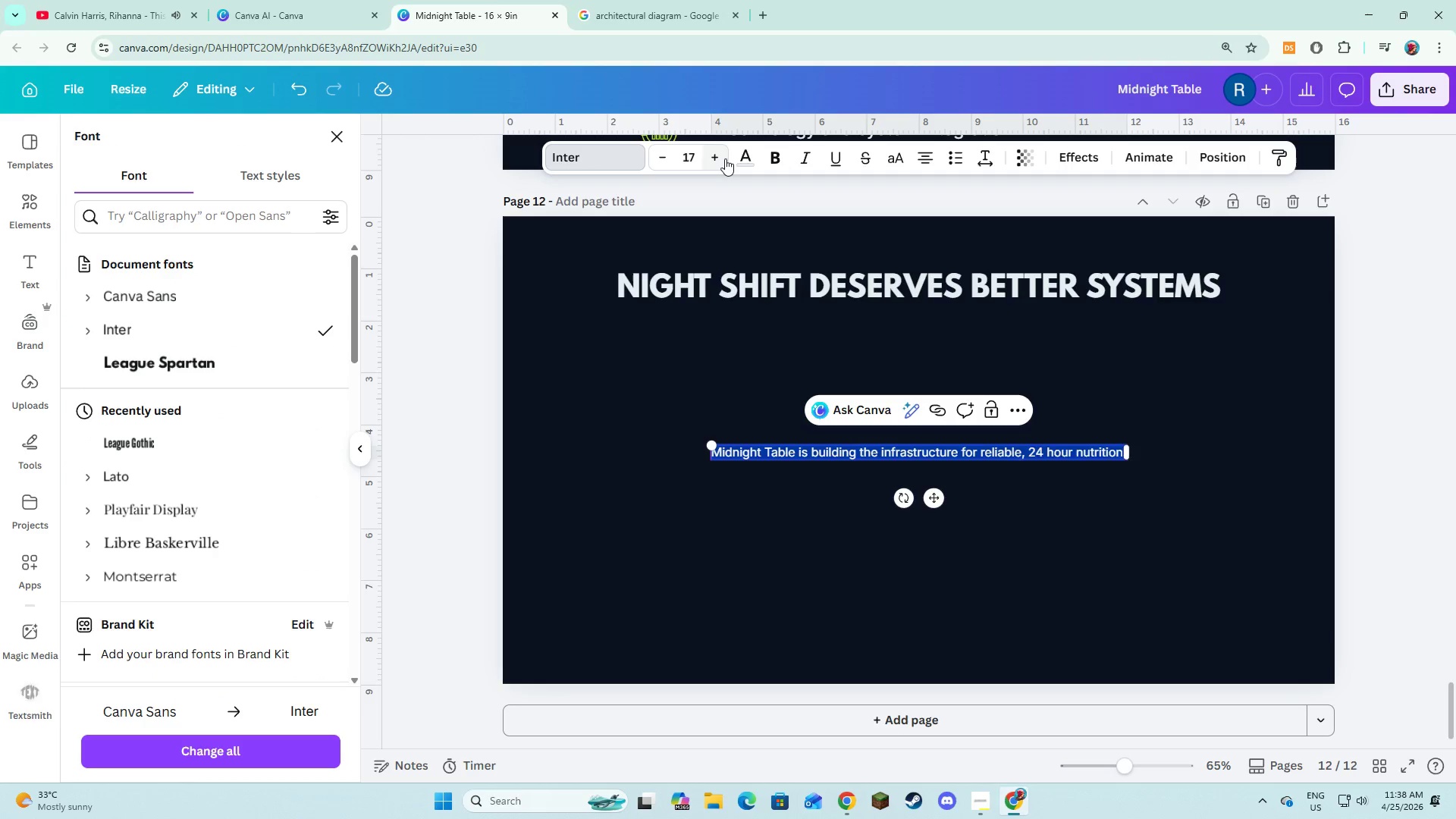 
left_click([725, 158])
 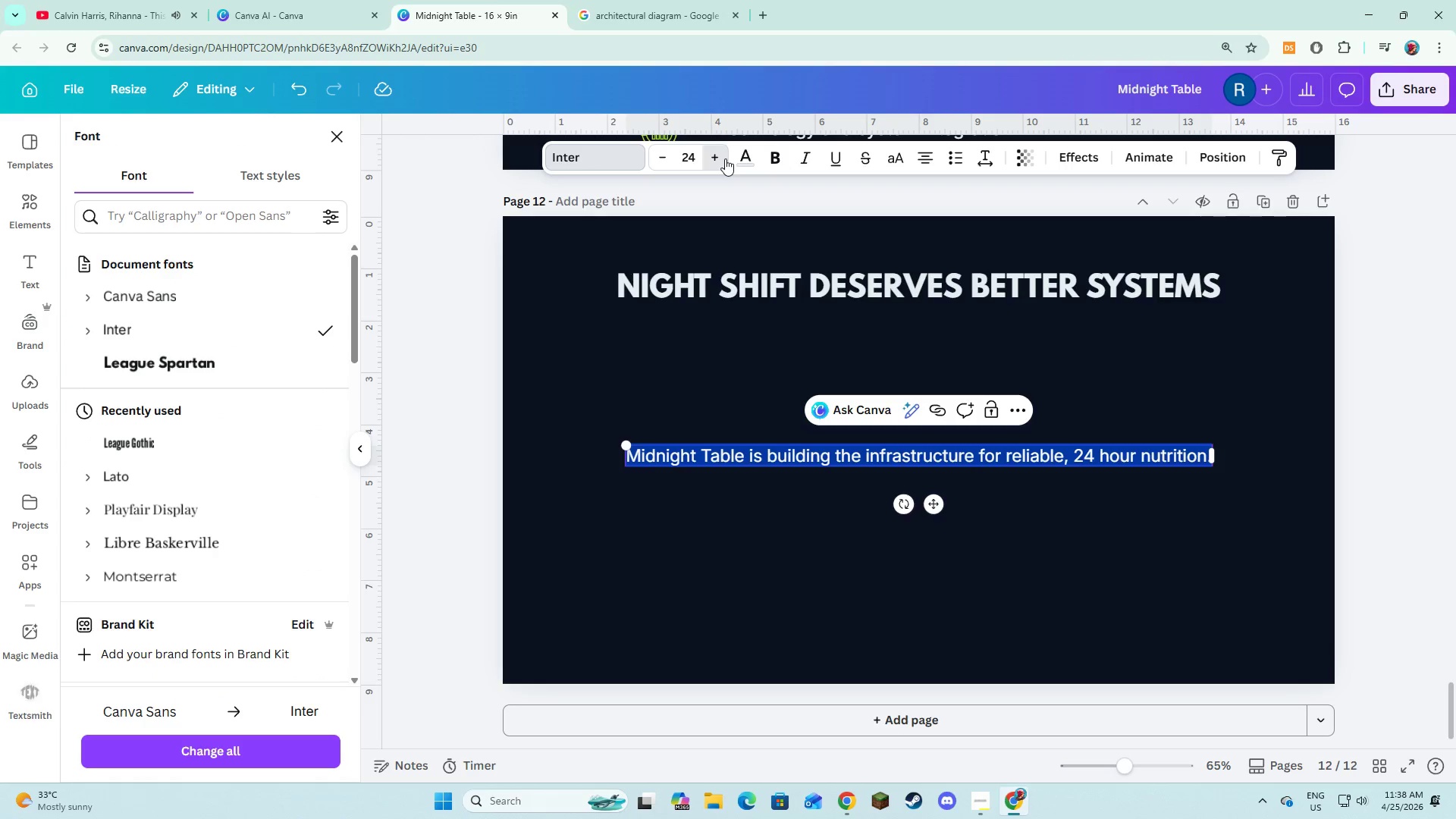 
double_click([725, 158])
 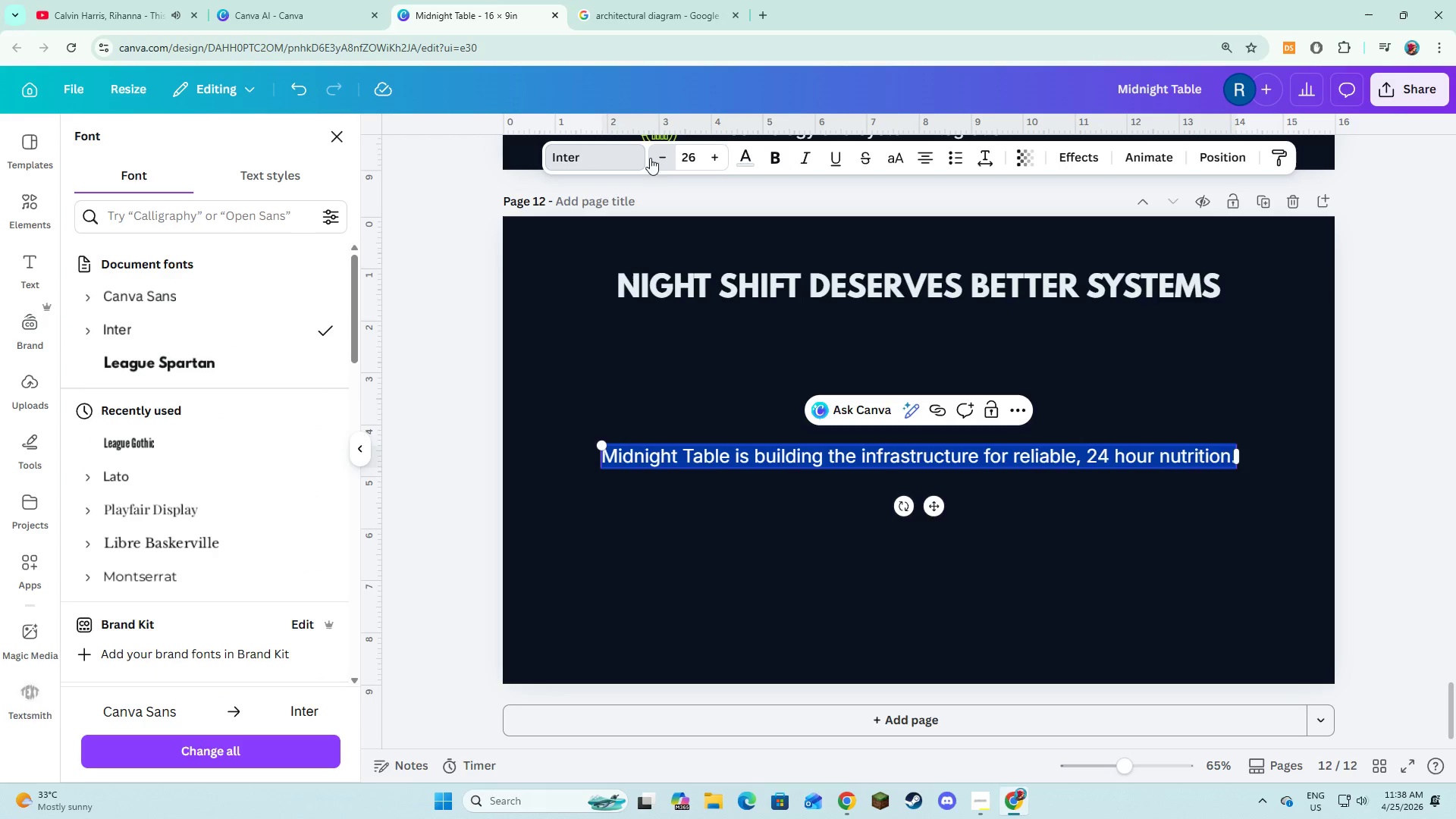 
double_click([713, 352])
 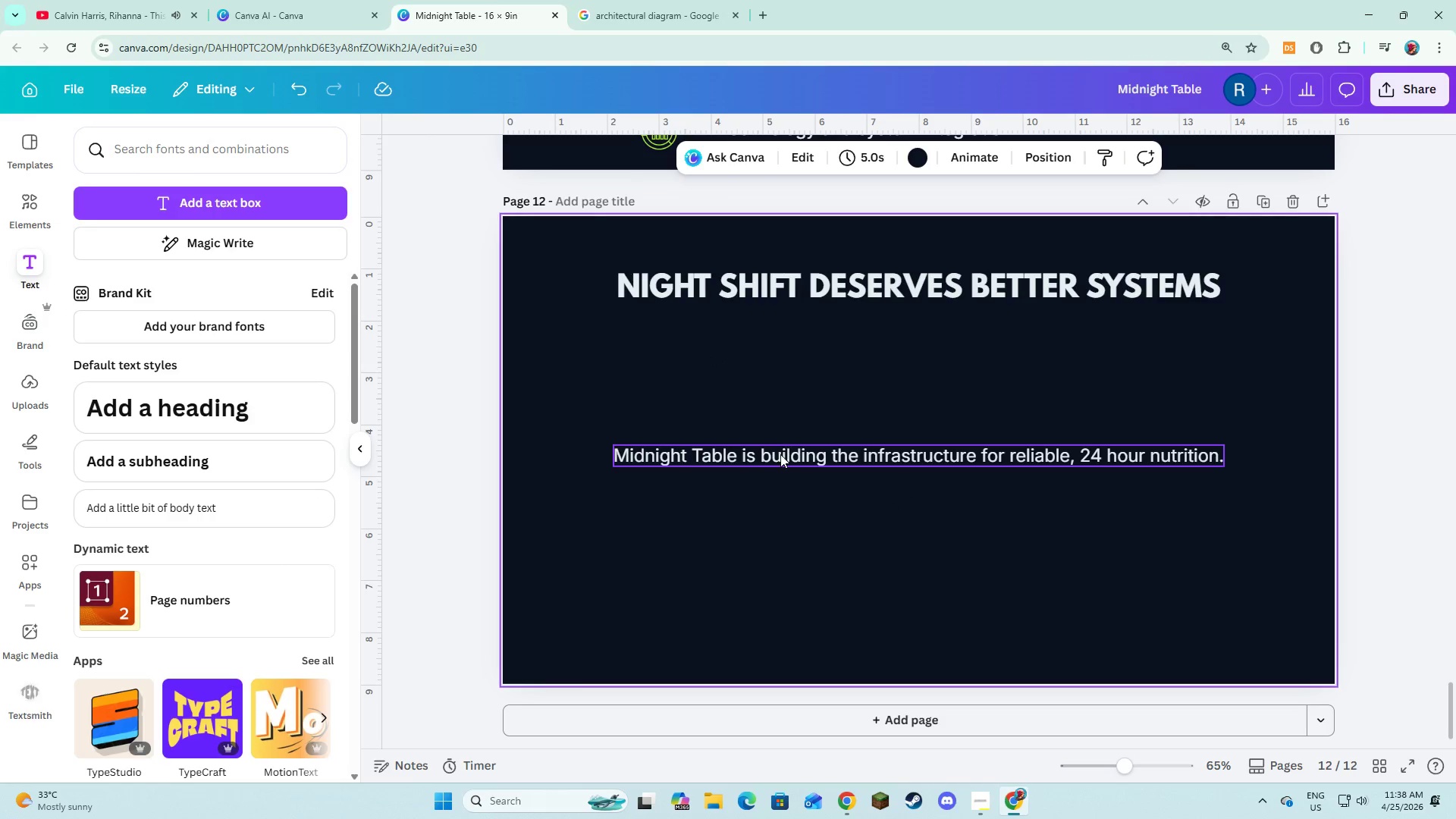 
left_click([782, 460])
 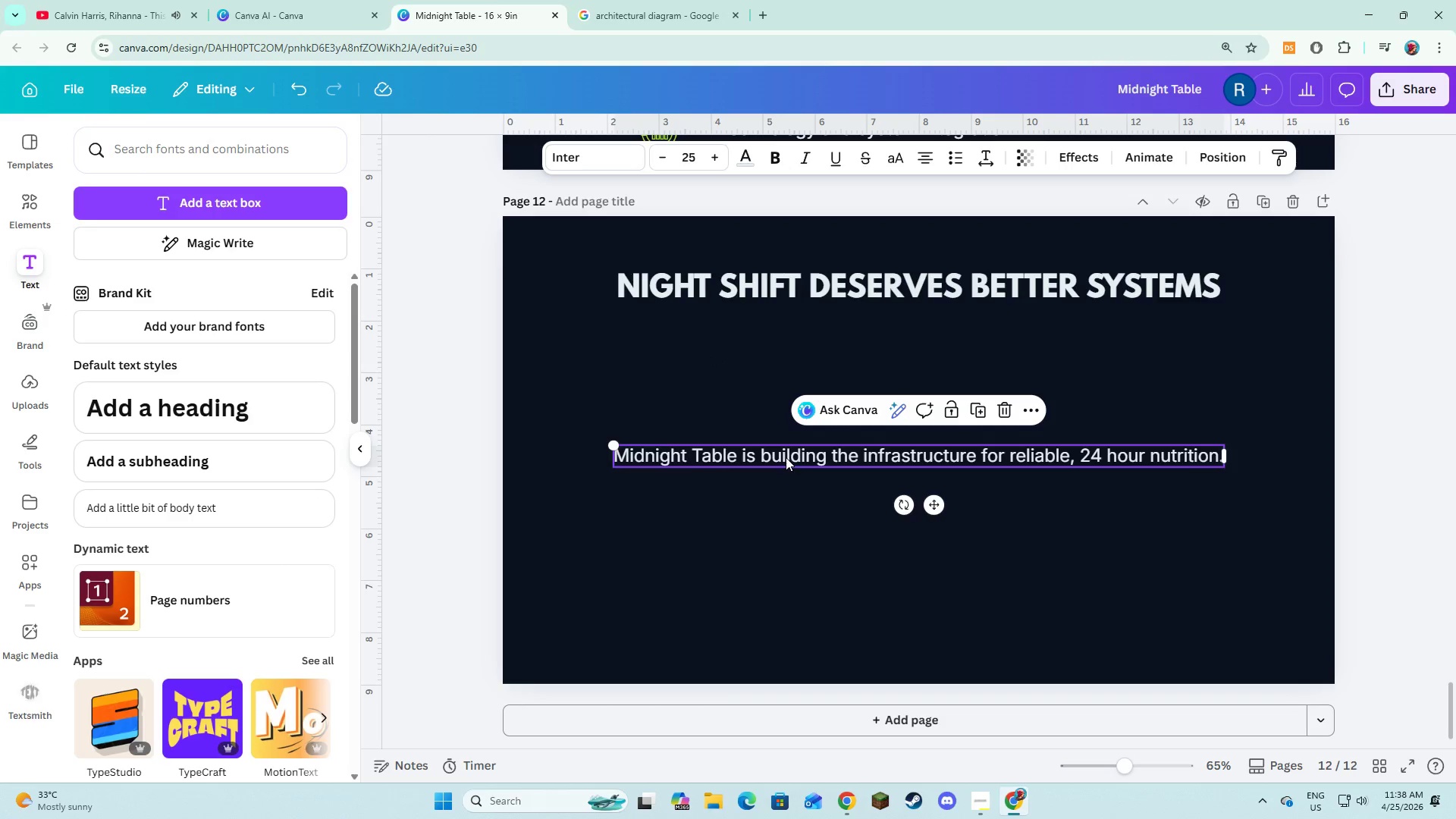 
left_click_drag(start_coordinate=[786, 457], to_coordinate=[786, 337])
 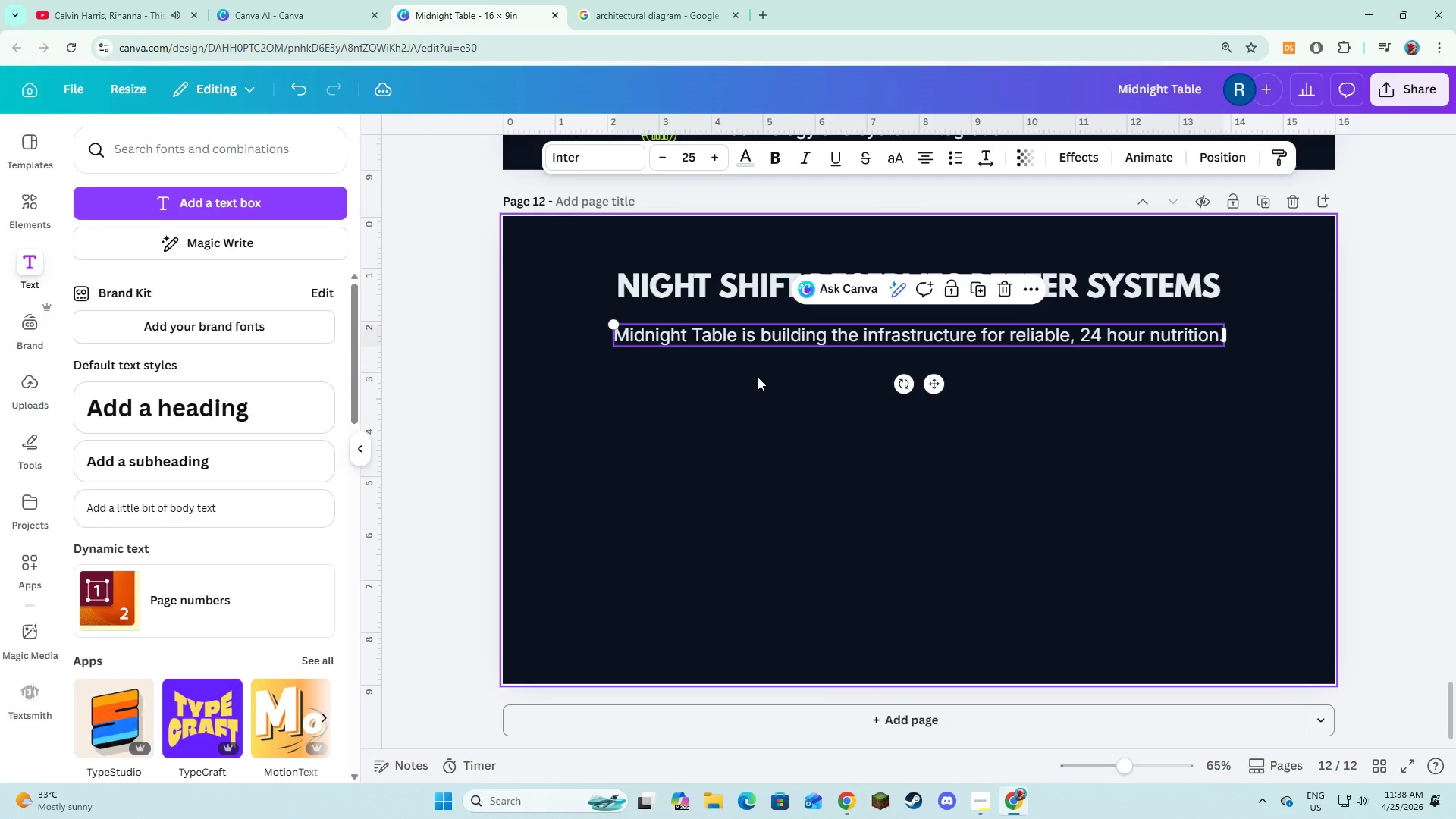 
left_click([758, 377])
 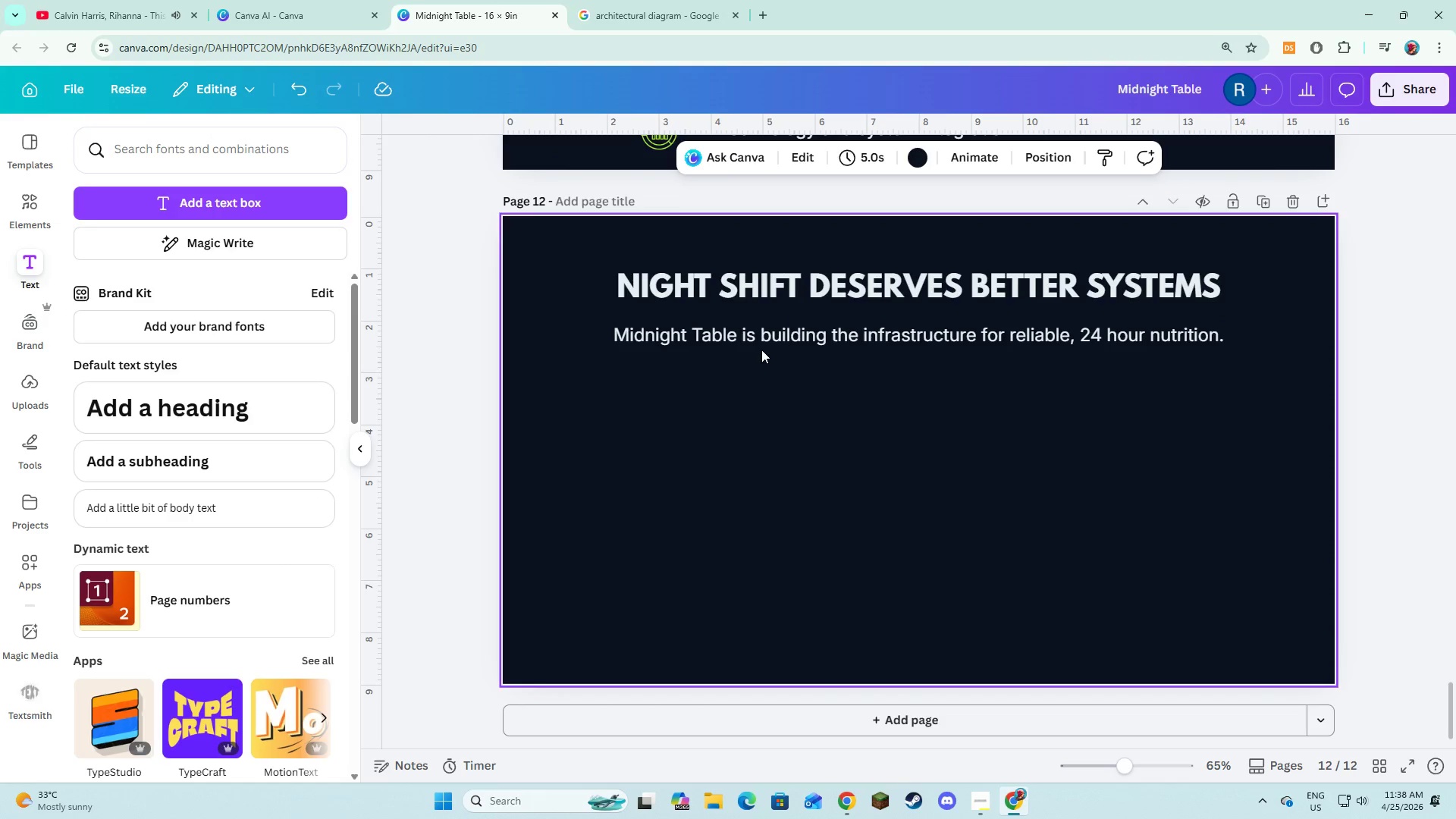 
left_click([762, 349])
 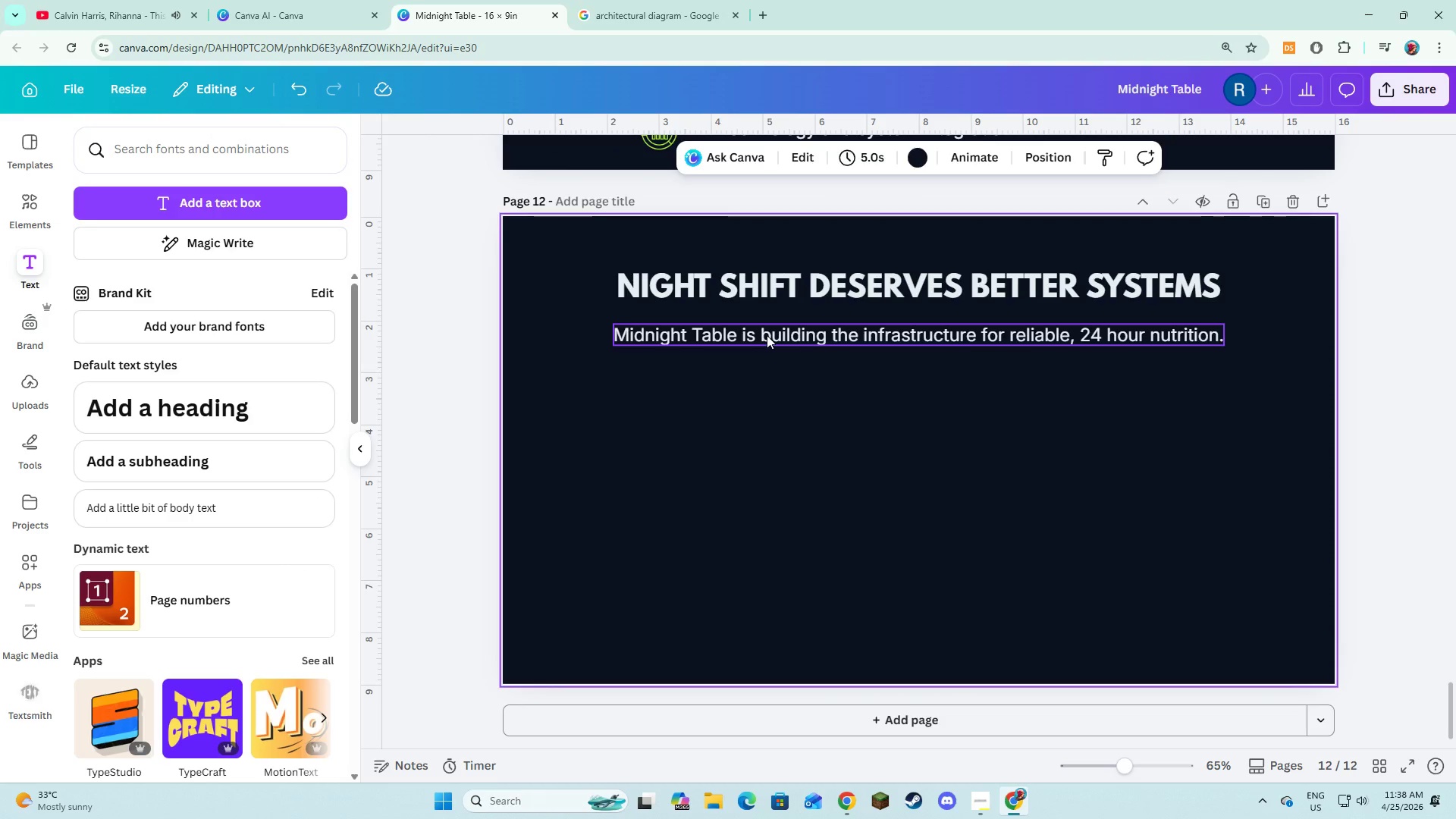 
left_click([767, 335])
 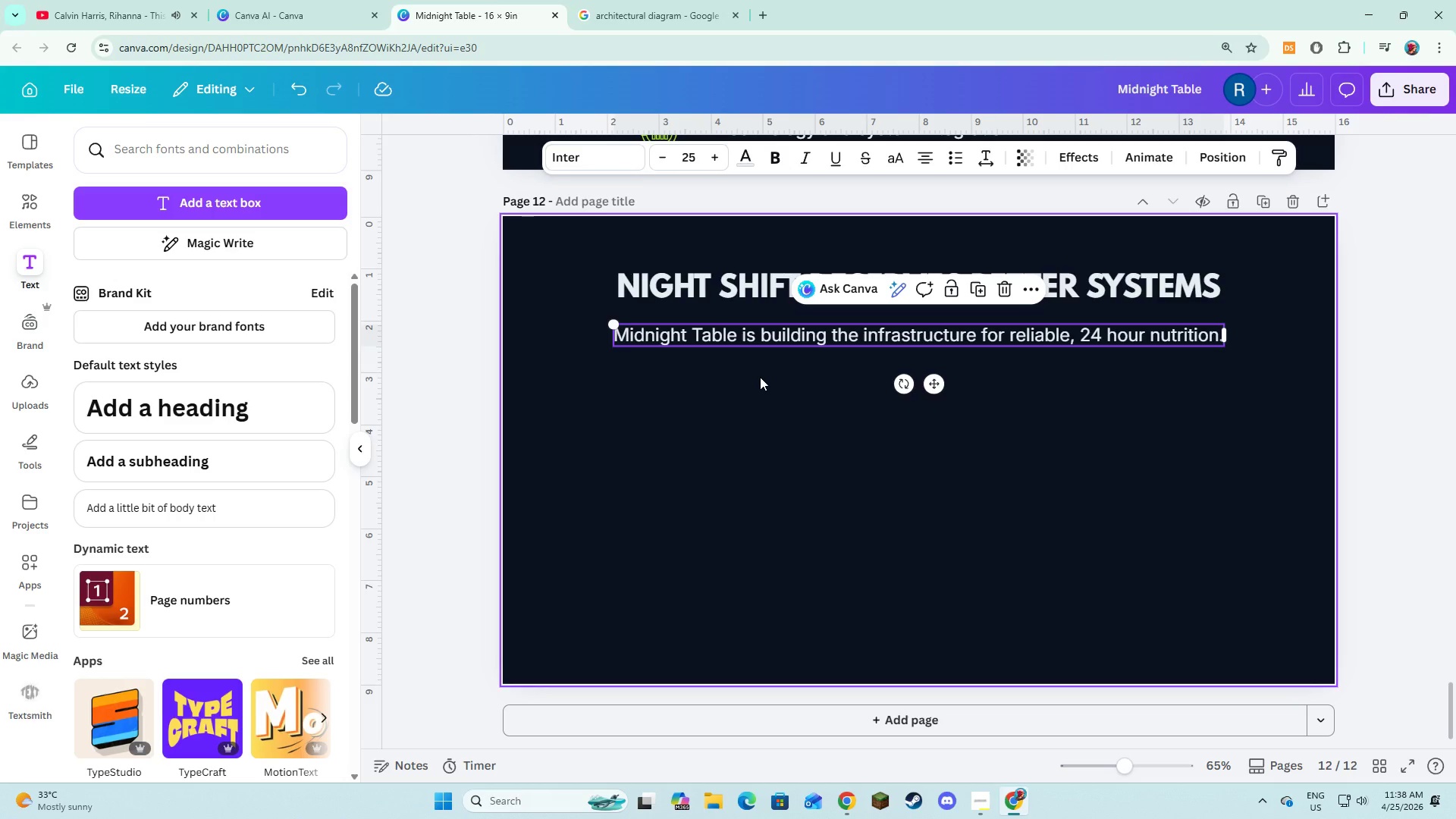 
left_click([760, 377])
 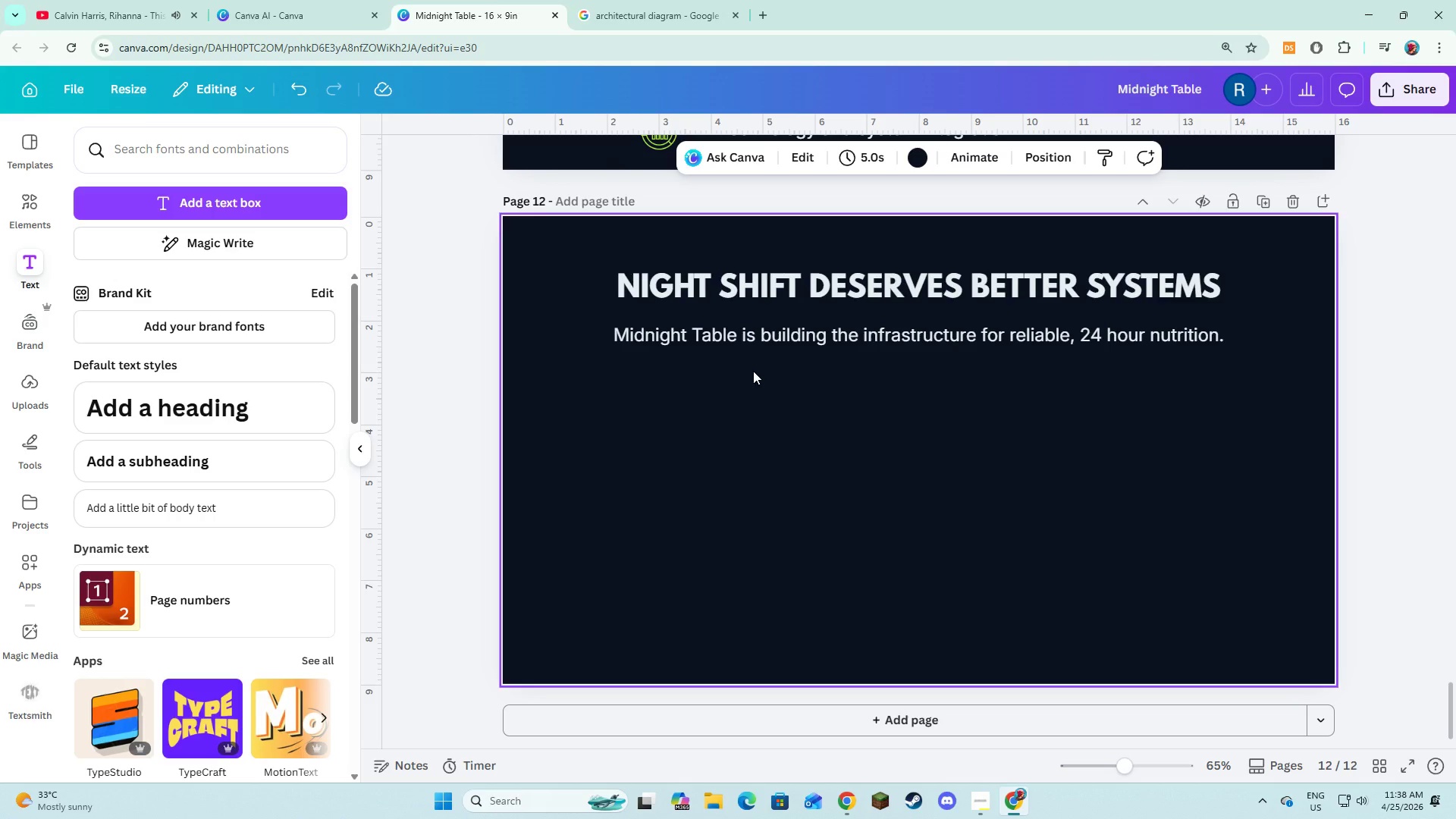 
double_click([792, 342])
 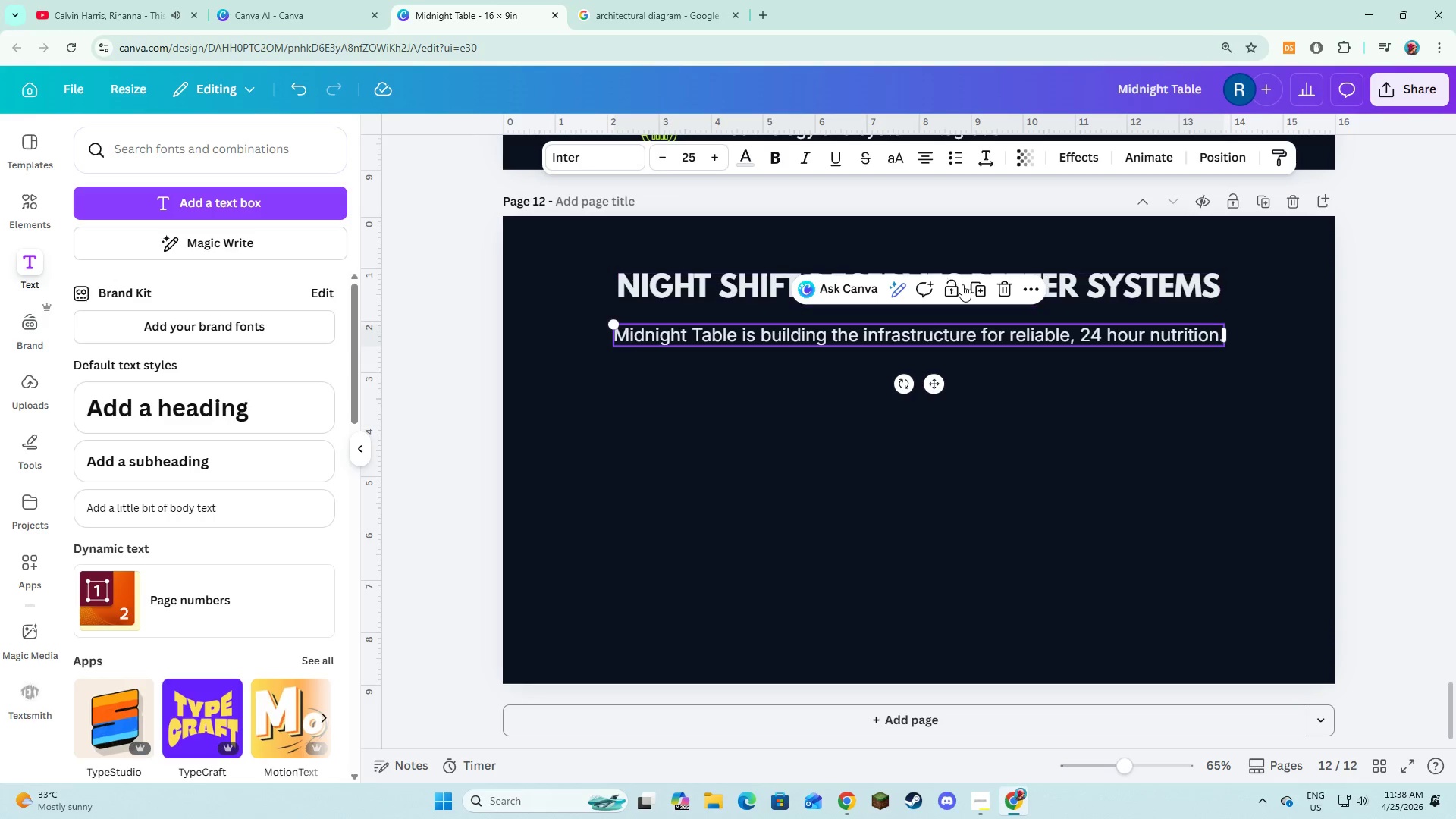 
left_click([979, 291])
 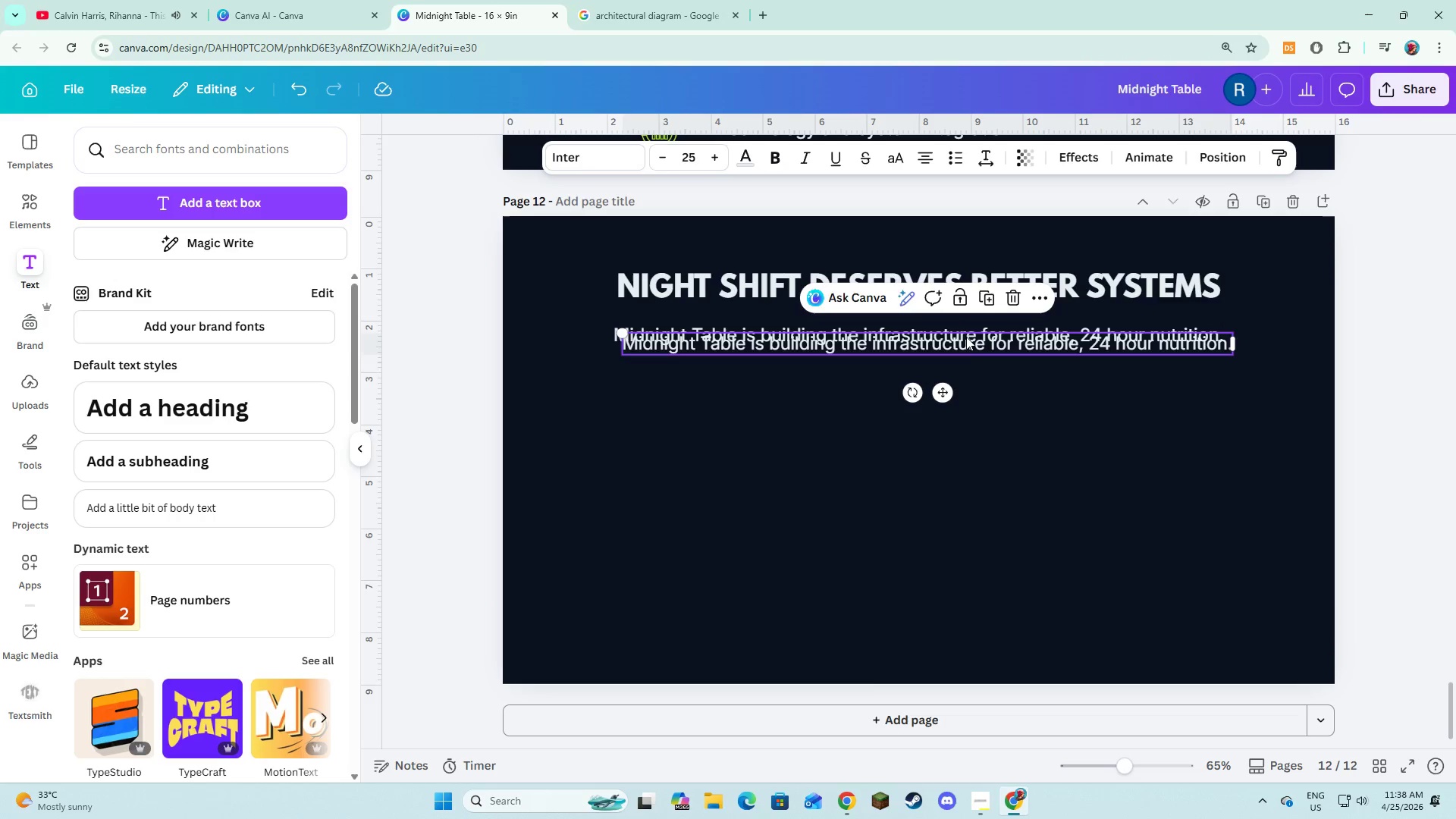 
left_click_drag(start_coordinate=[966, 340], to_coordinate=[962, 384])
 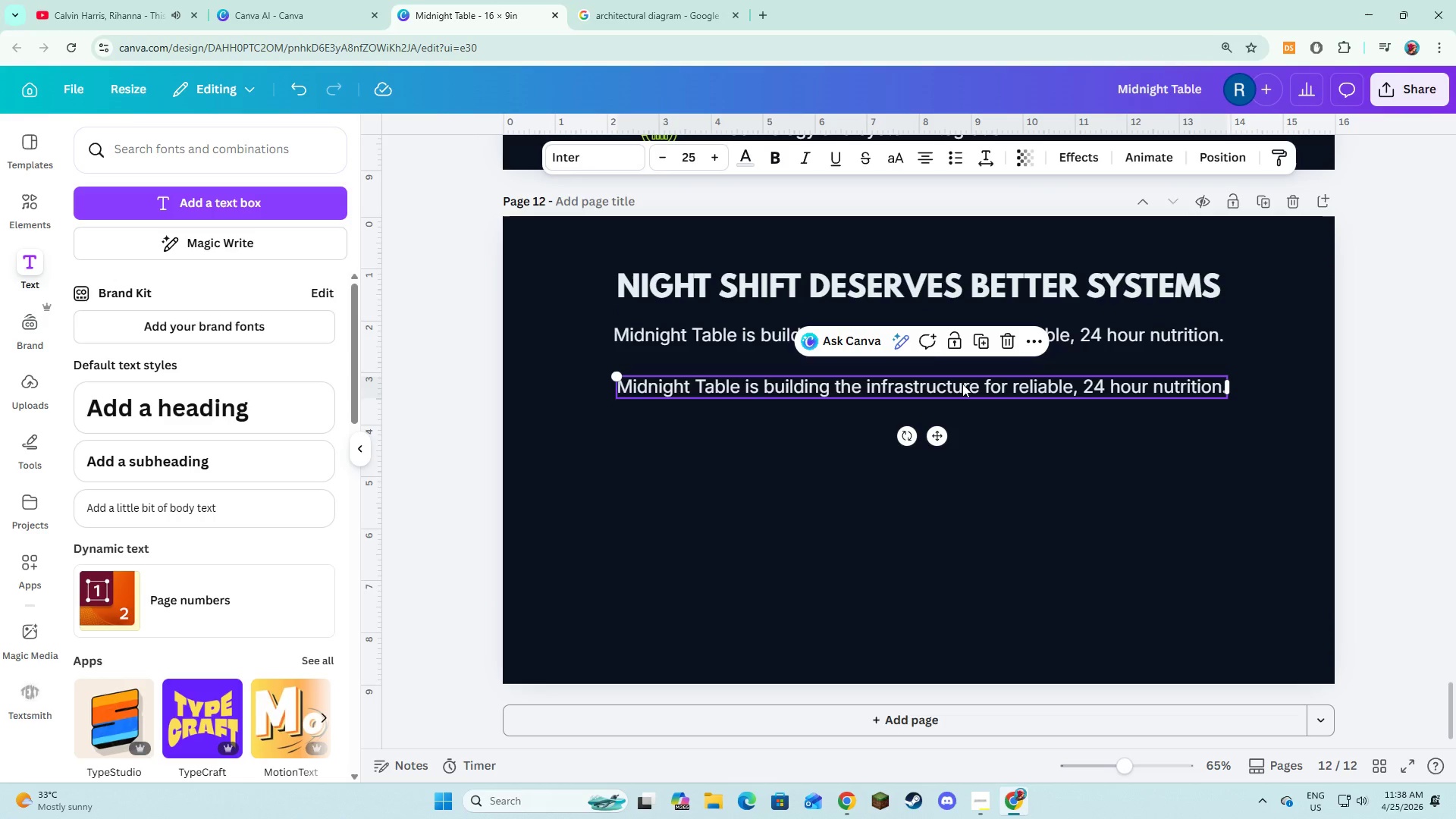 
left_click([962, 384])
 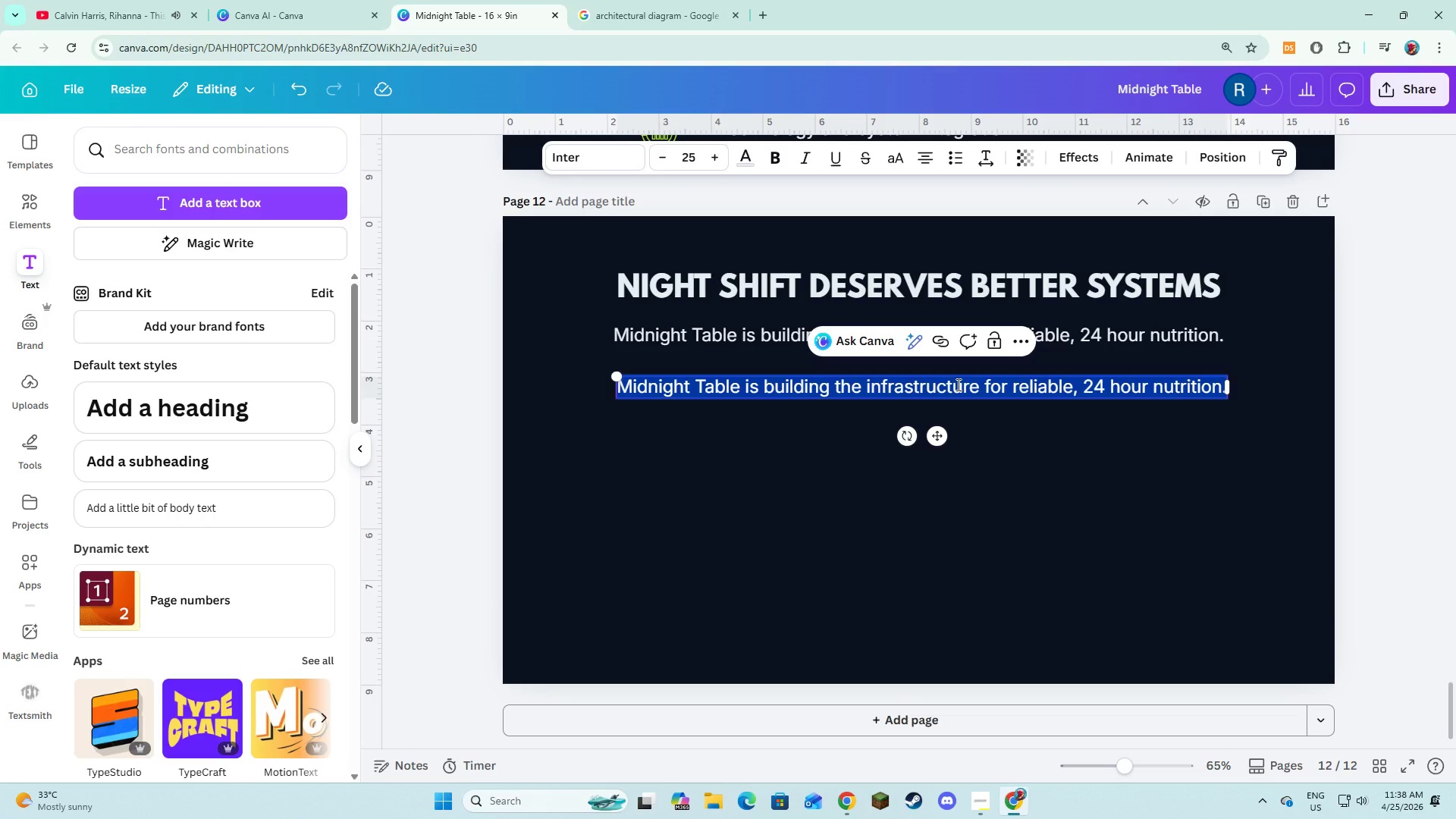 
key(Shift+ShiftLeft)
 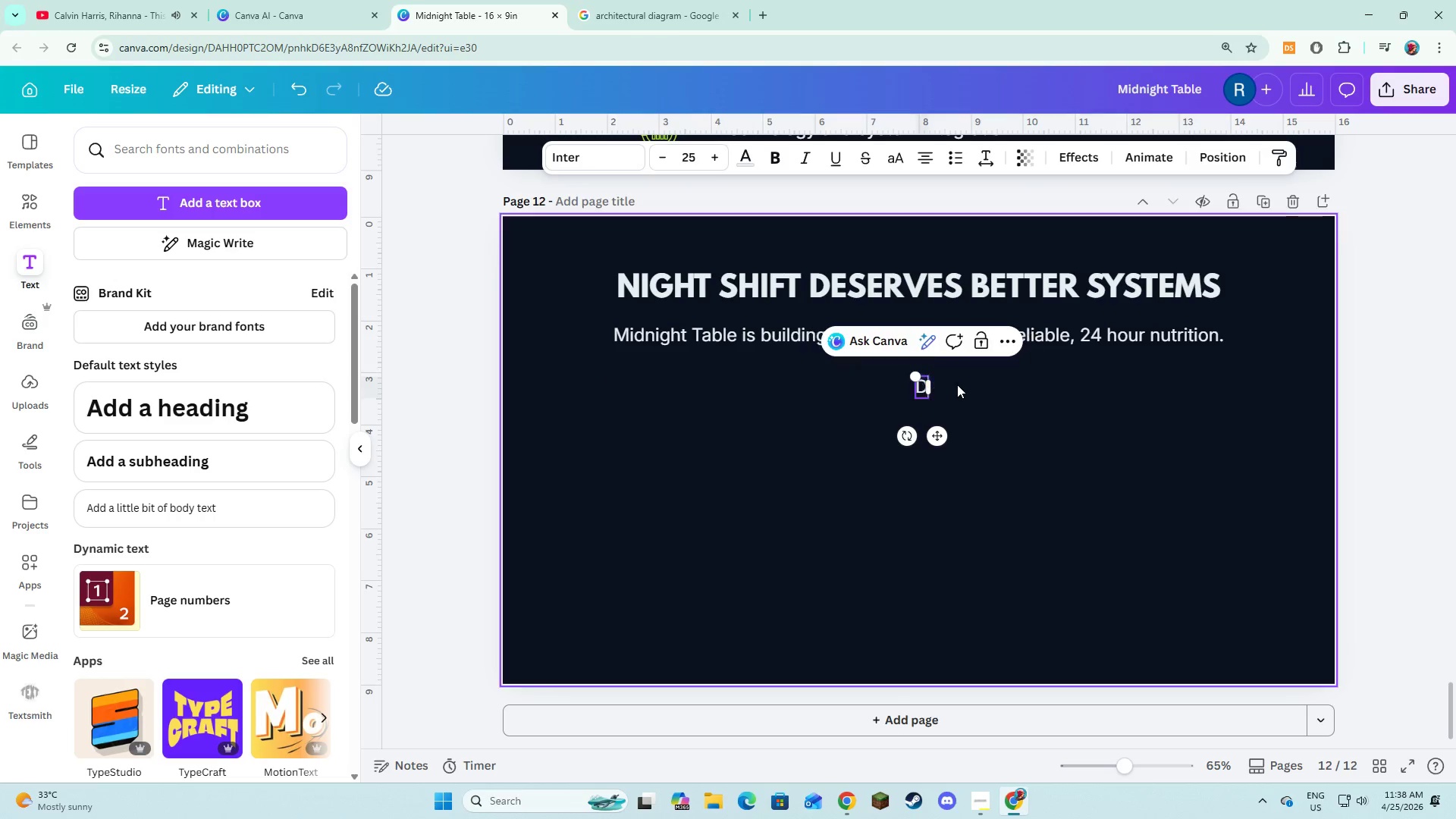 
key(Shift+D)
 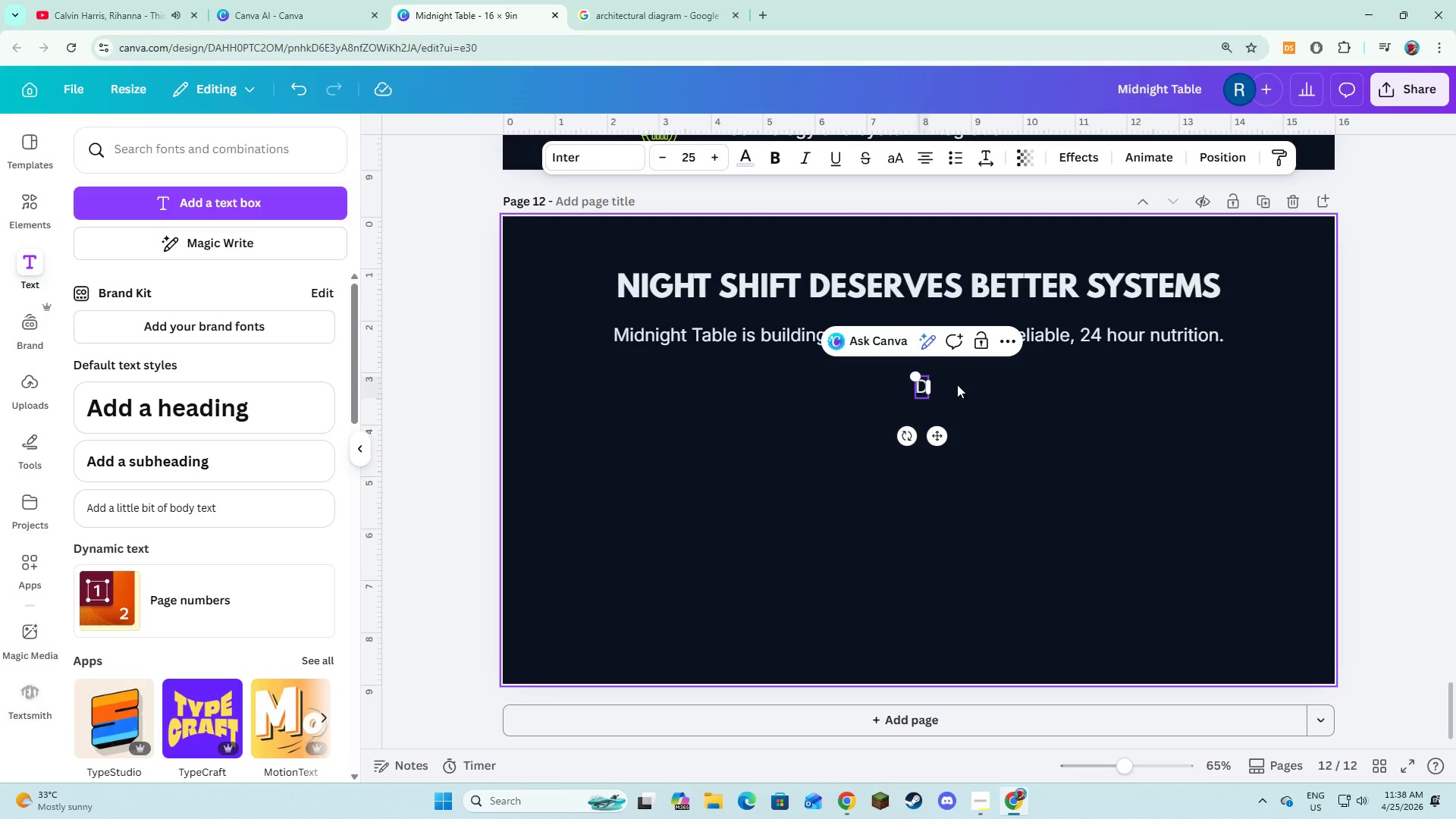 
type(esigned for perfomance )
key(Backspace)
type(.)
 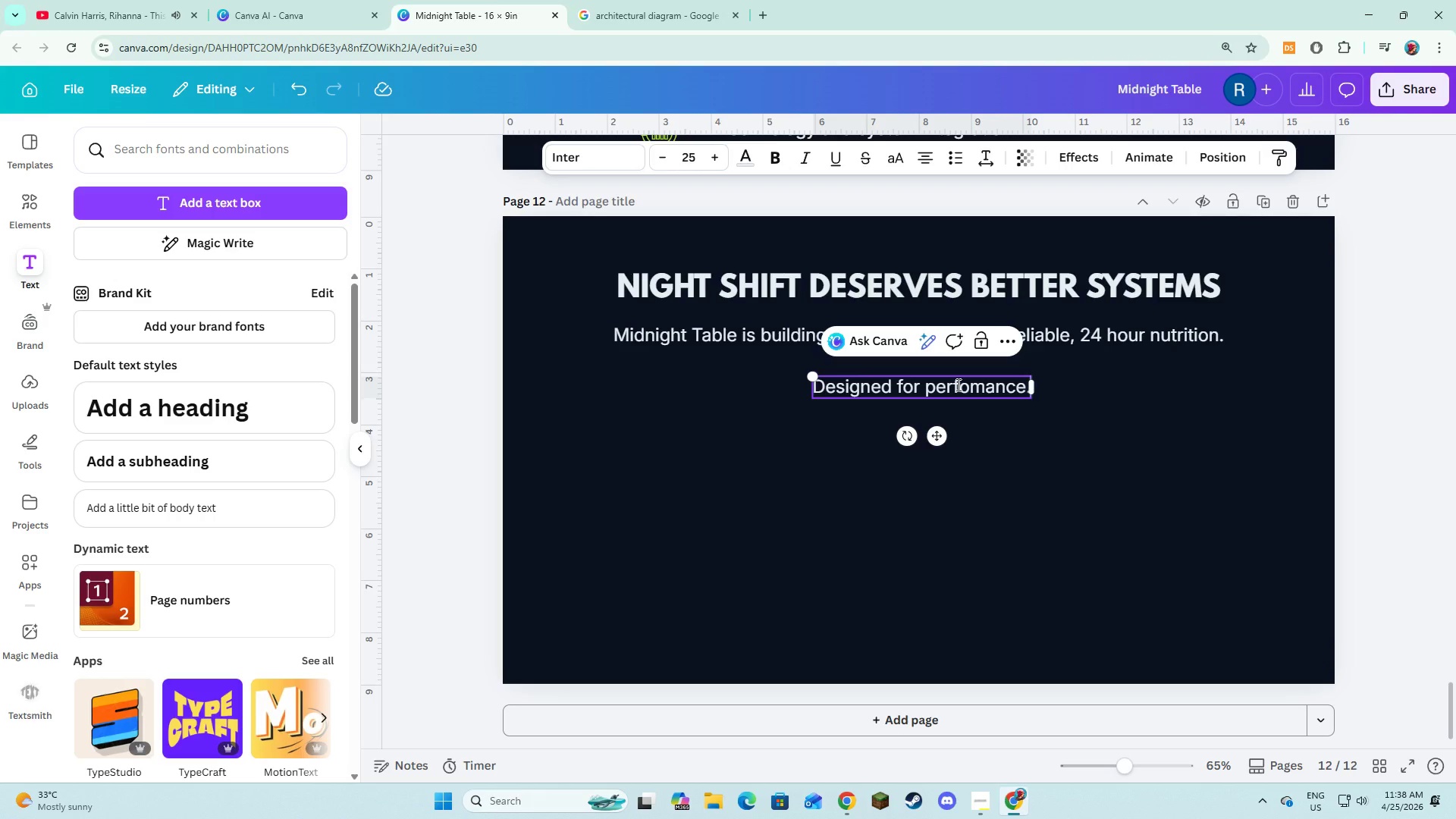 
key(Enter)
 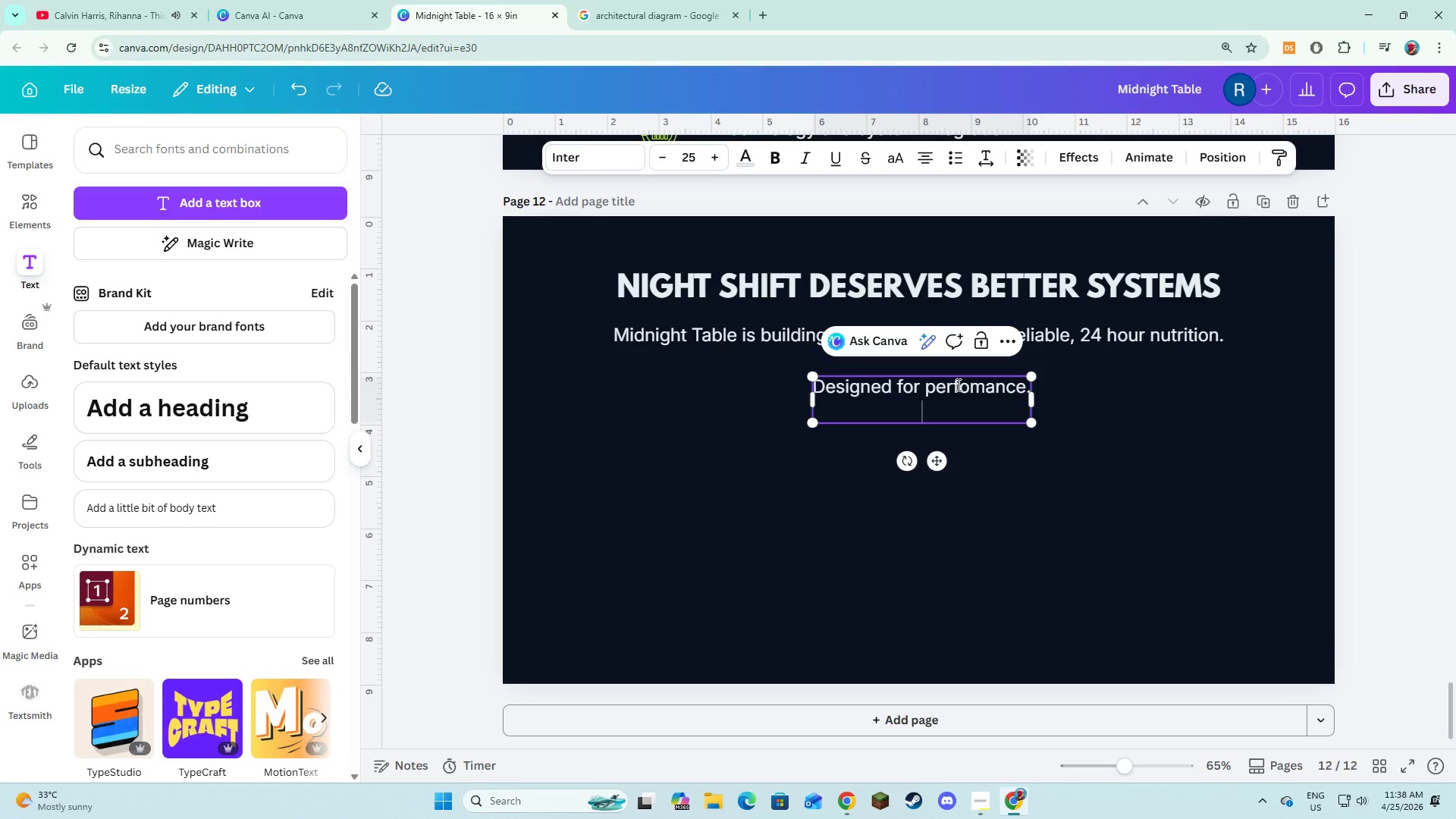 
type(Built for scale,)
key(Backspace)
type(.)
 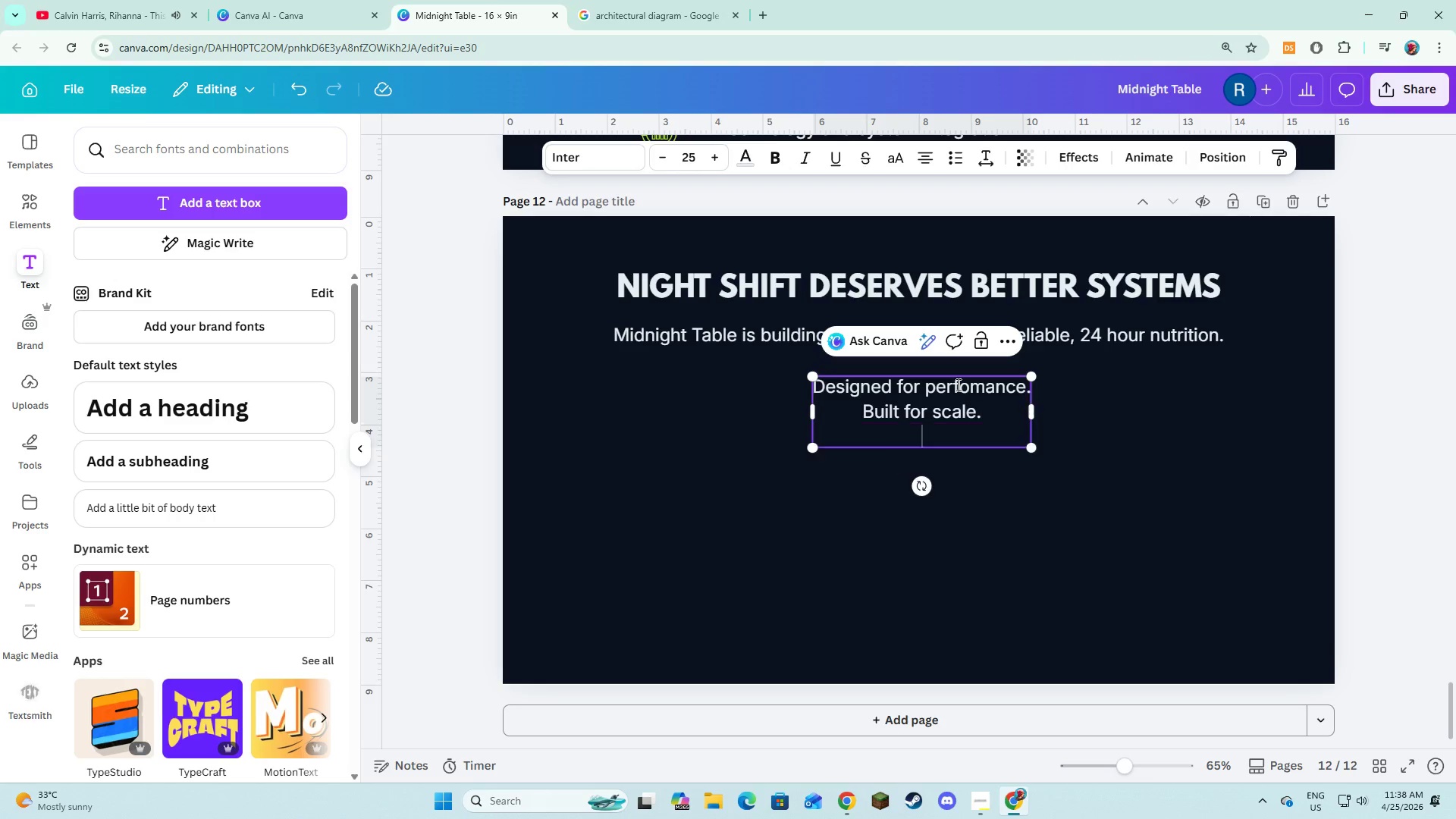 
key(Enter)
 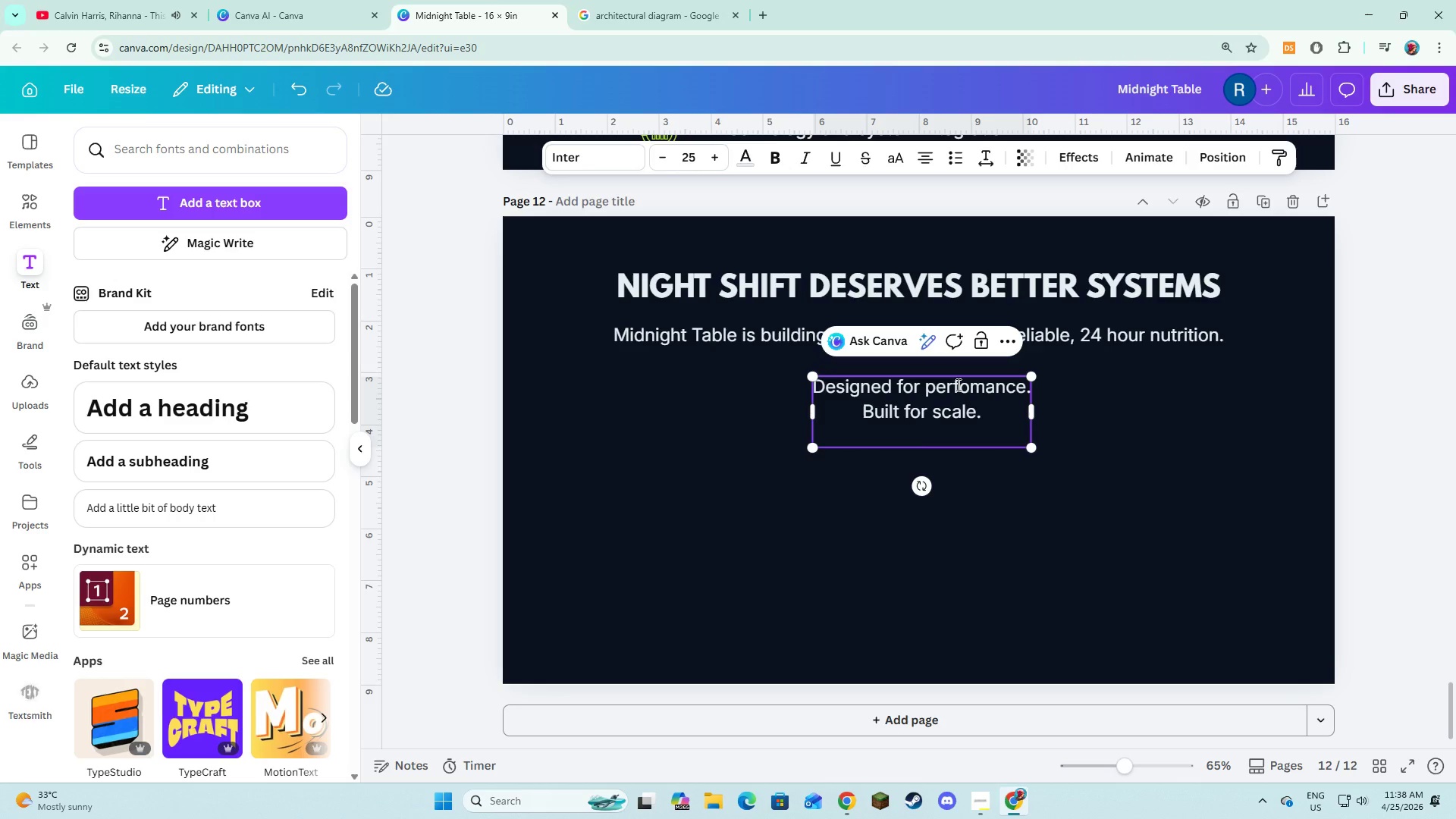 
type(Always available when it ,a)
key(Backspace)
key(Backspace)
type(matters most.)
 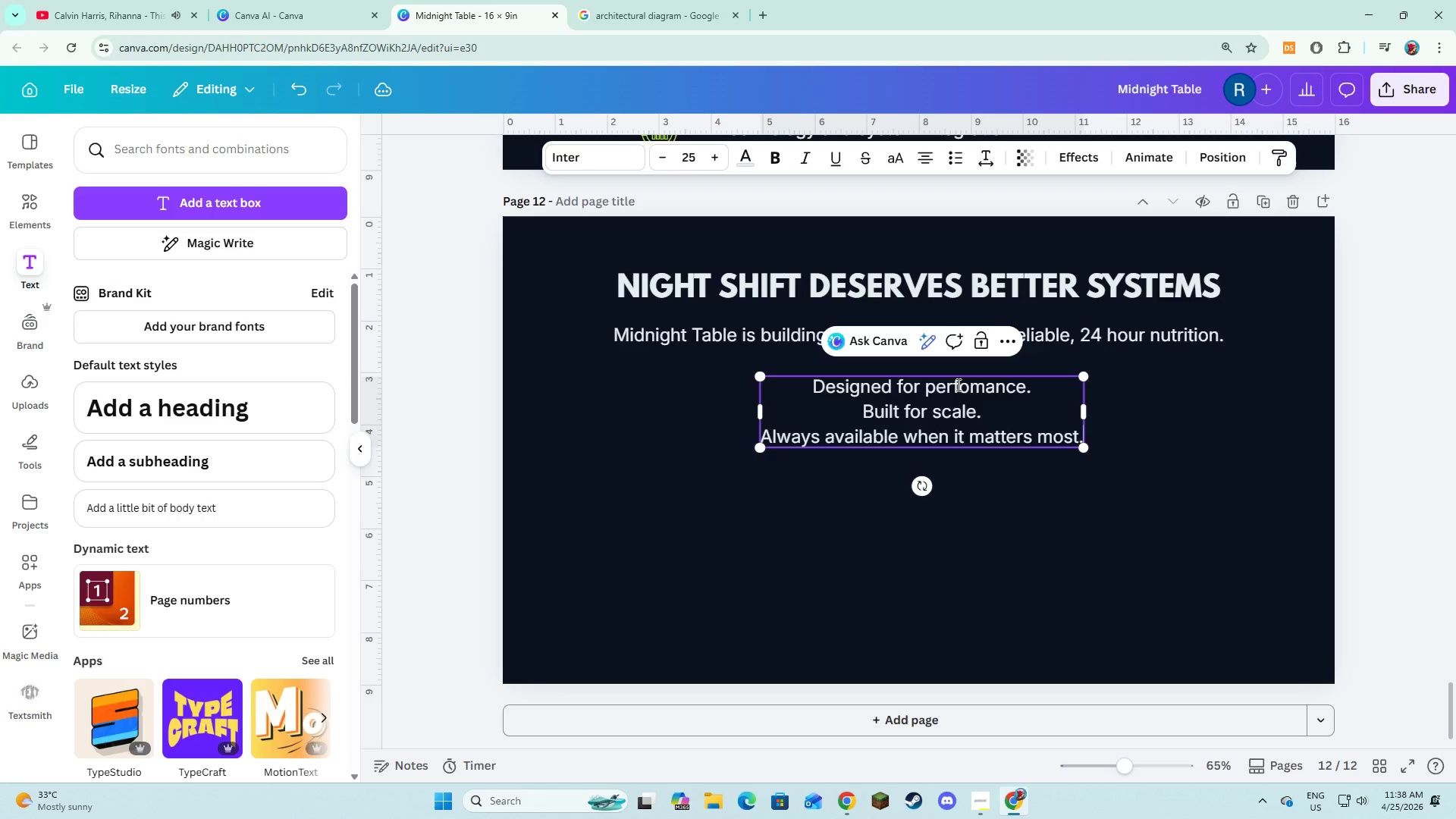 
key(Control+ControlLeft)
 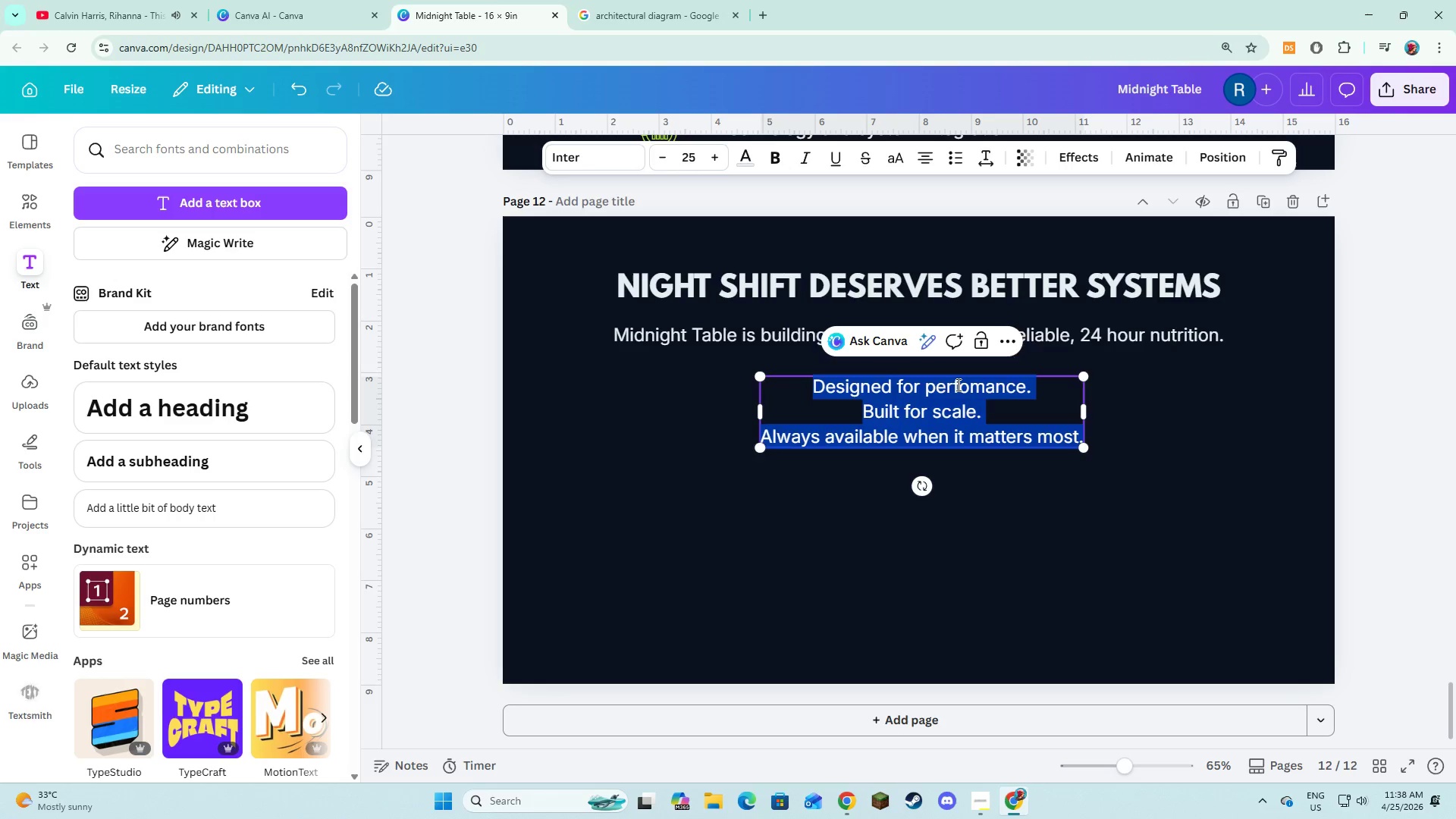 
key(Control+A)
 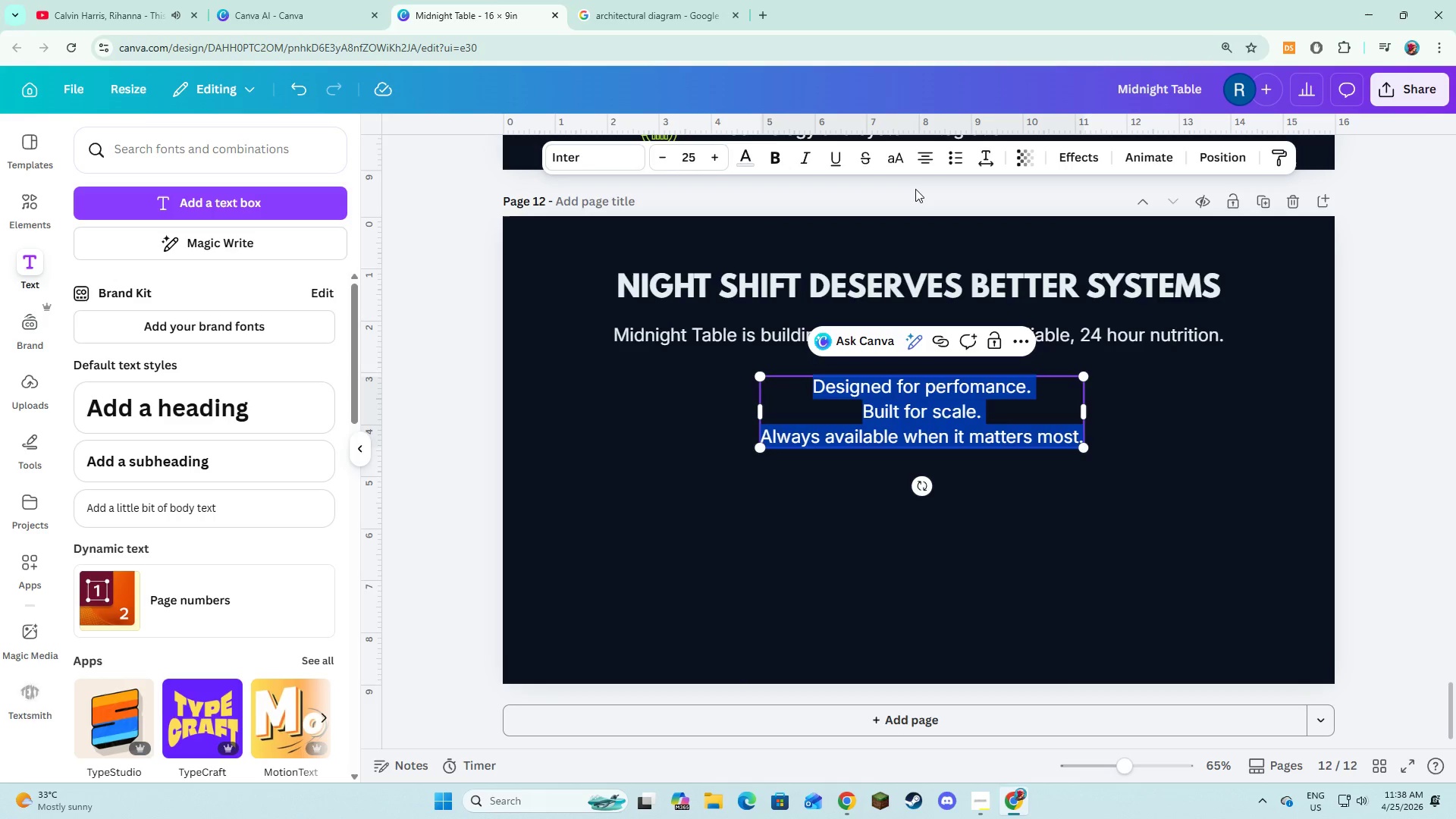 
left_click([919, 165])
 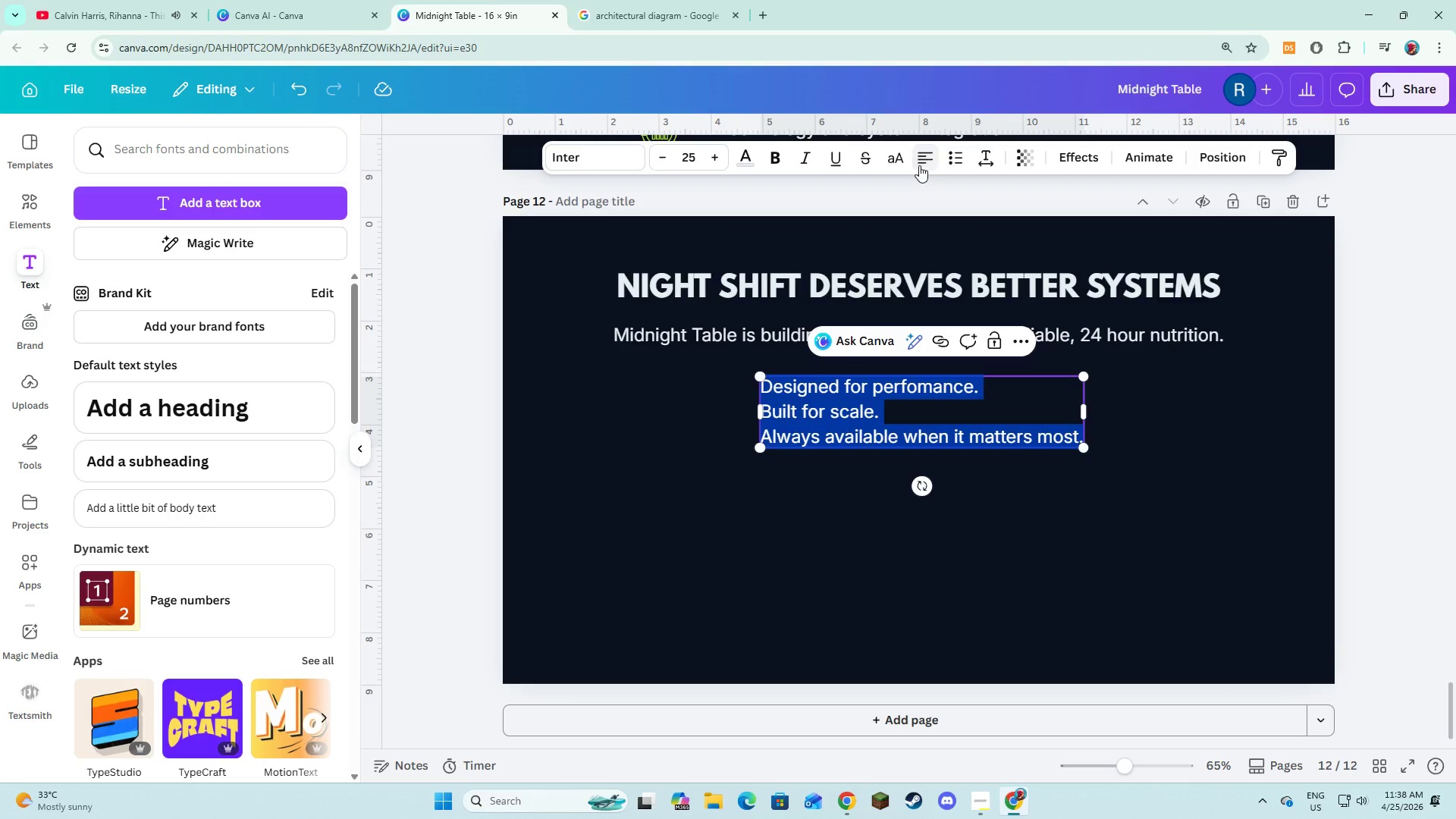 
left_click([919, 165])
 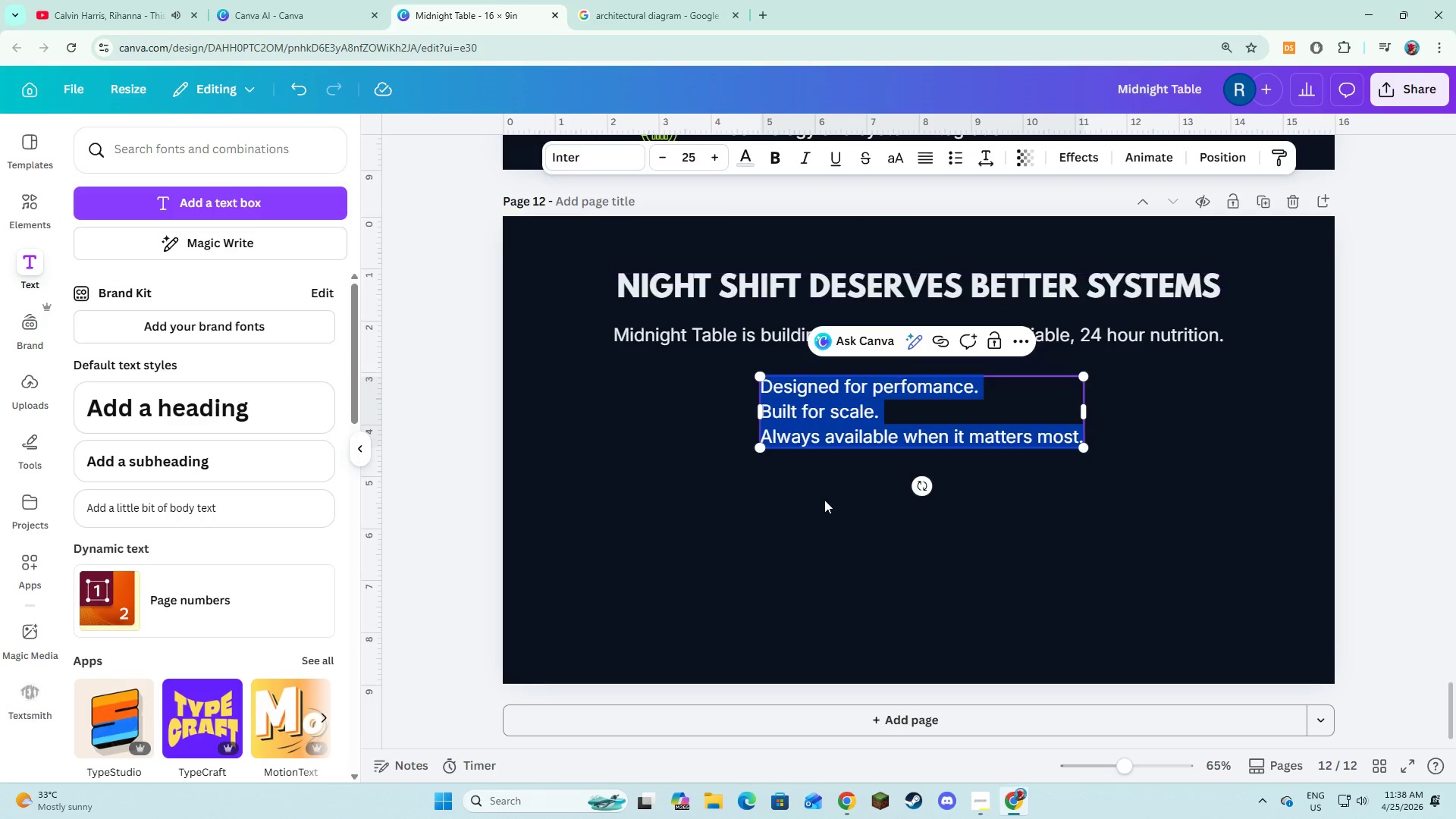 
left_click([794, 544])
 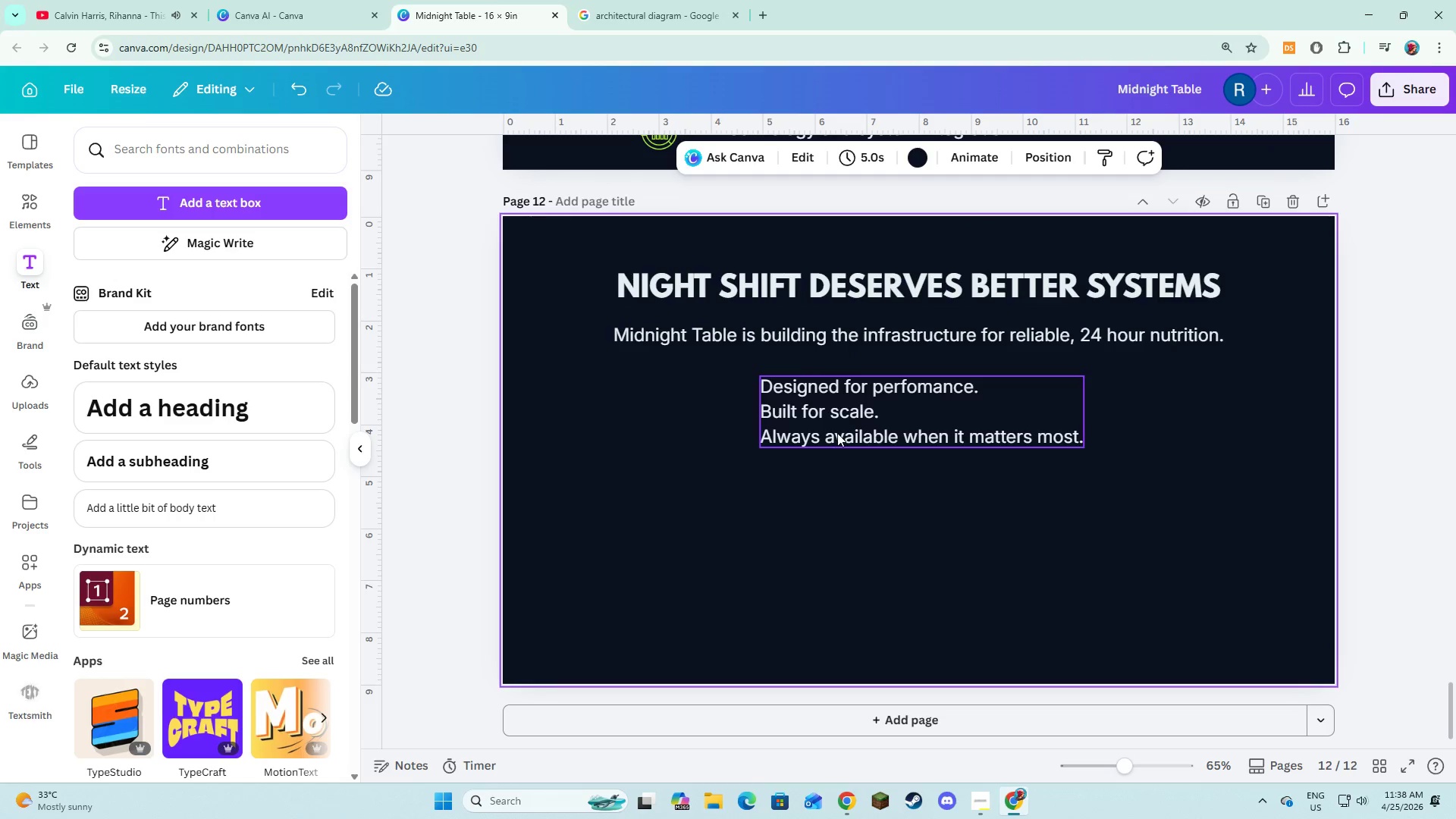 
left_click_drag(start_coordinate=[837, 433], to_coordinate=[838, 505])
 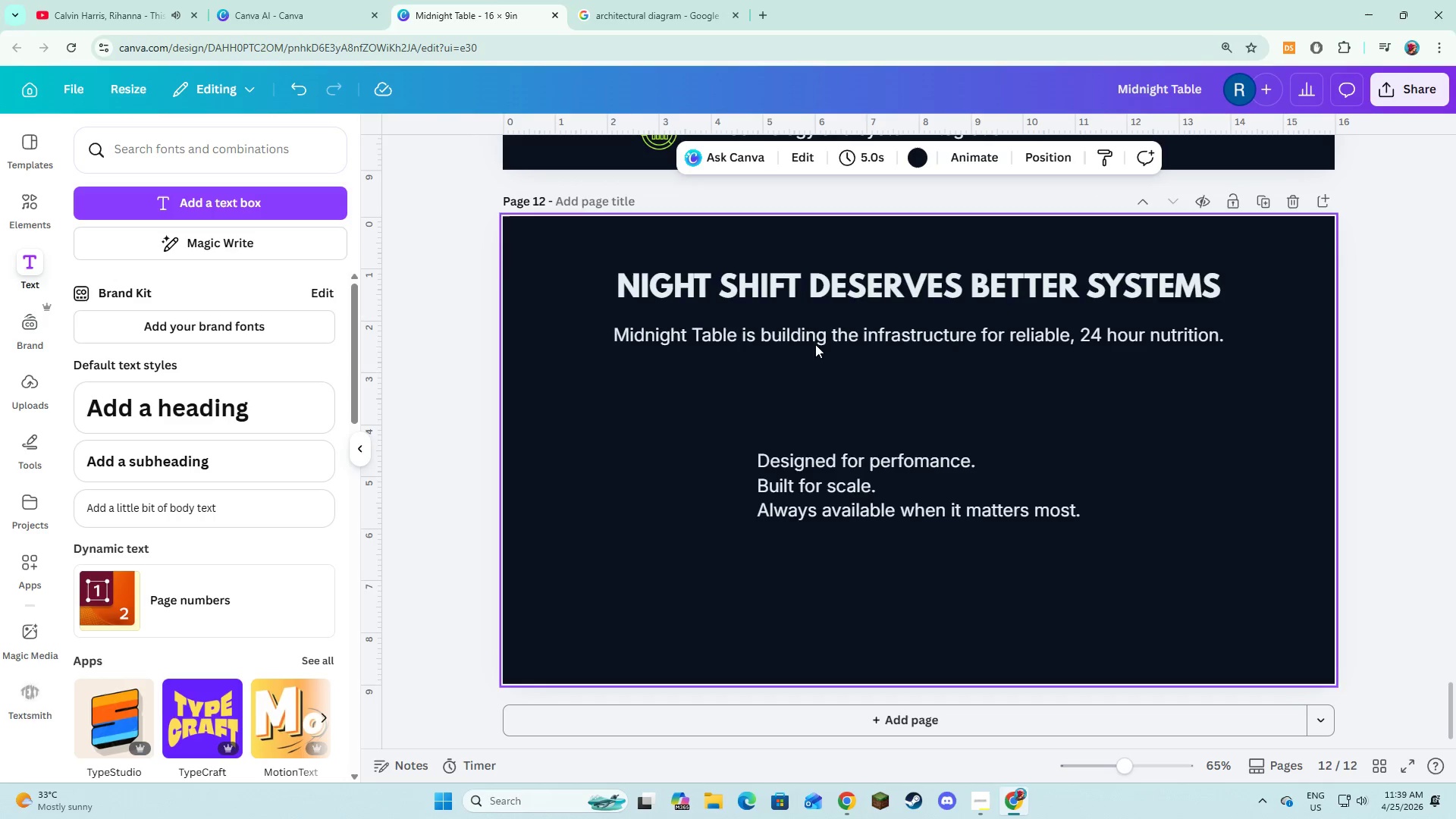 
left_click([817, 338])
 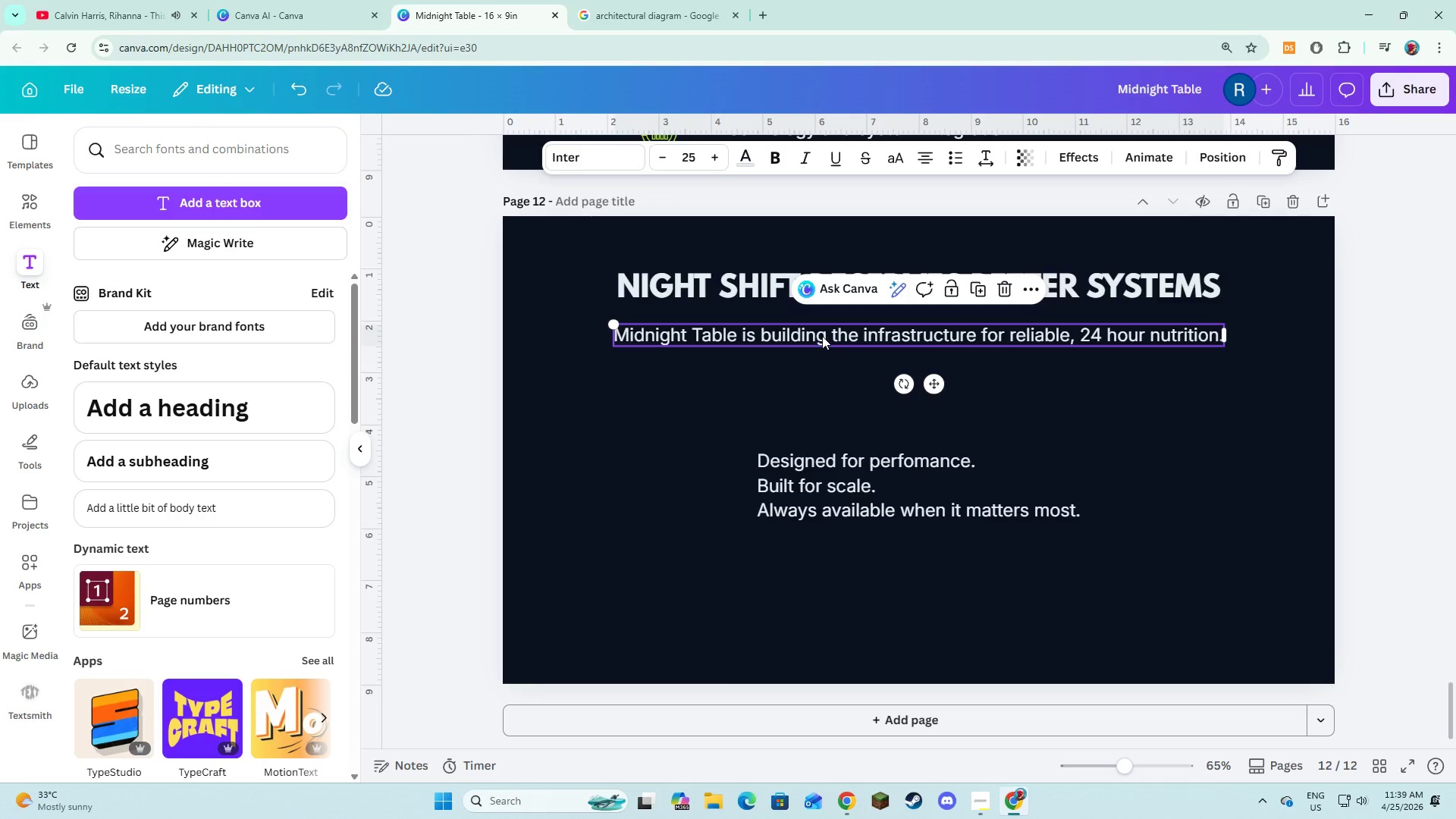 
left_click_drag(start_coordinate=[822, 336], to_coordinate=[850, 397])
 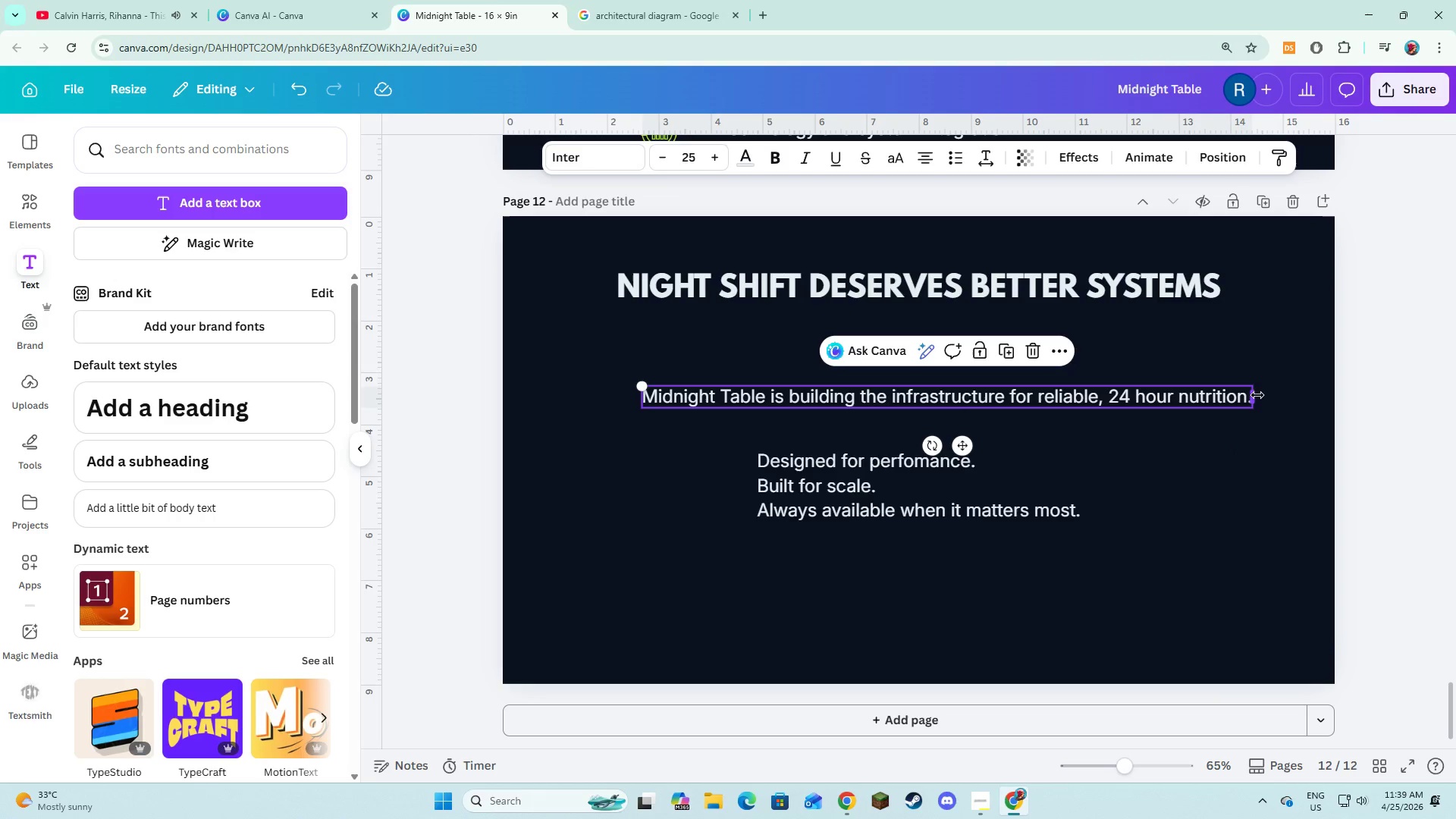 
left_click_drag(start_coordinate=[1257, 397], to_coordinate=[1102, 425])
 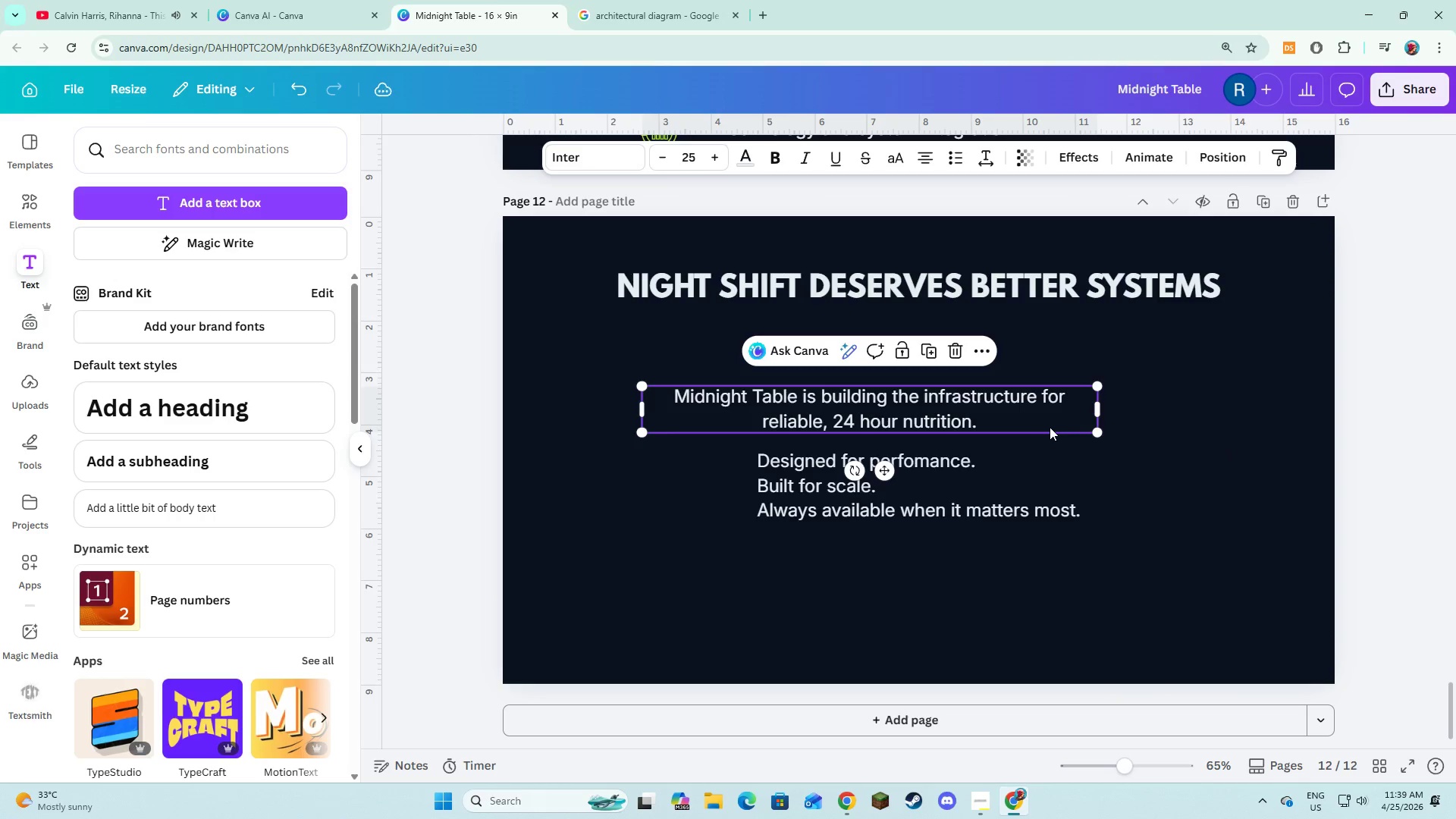 
left_click_drag(start_coordinate=[1050, 427], to_coordinate=[1057, 432])
 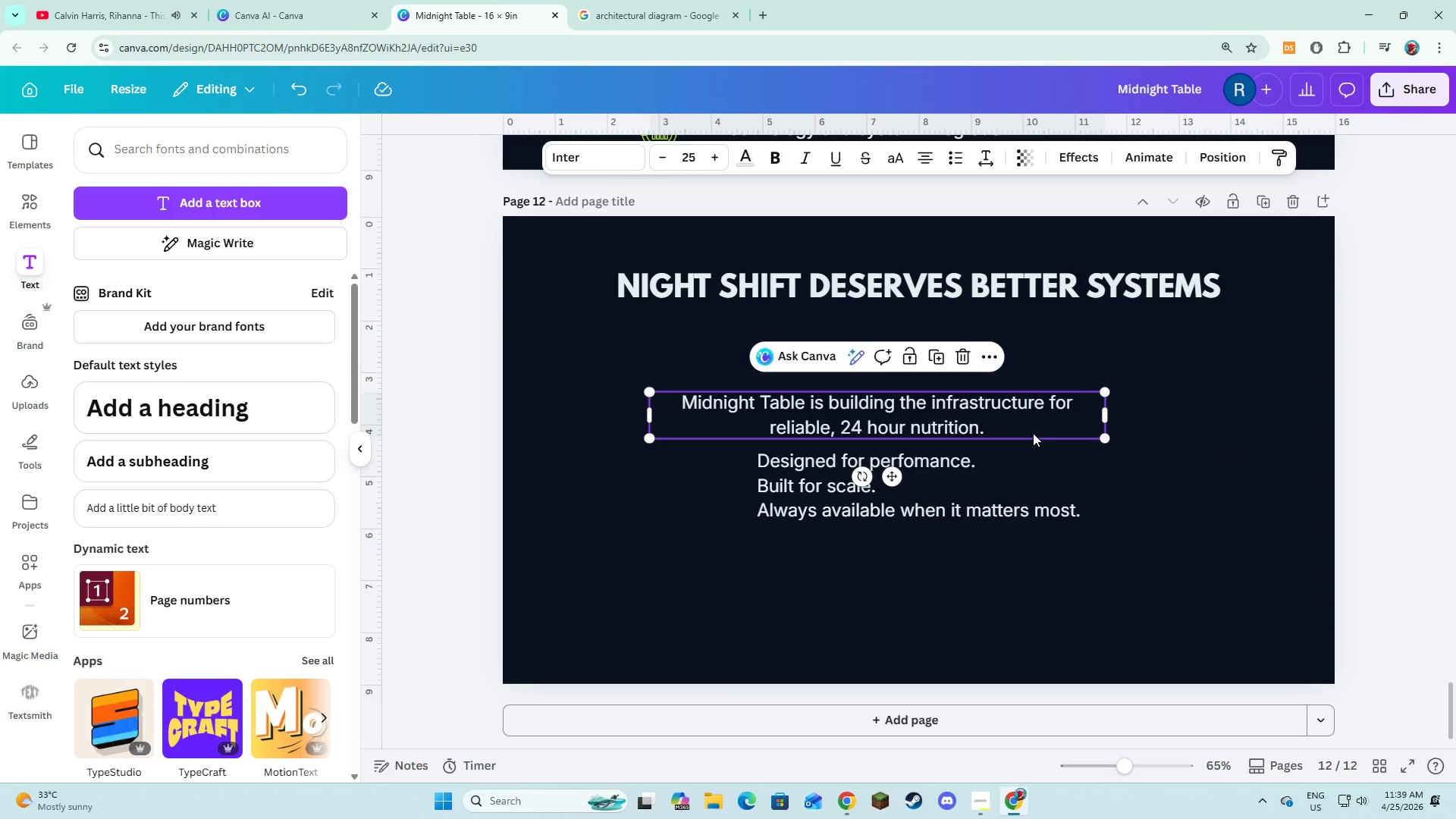 
left_click_drag(start_coordinate=[1033, 433], to_coordinate=[1077, 433])
 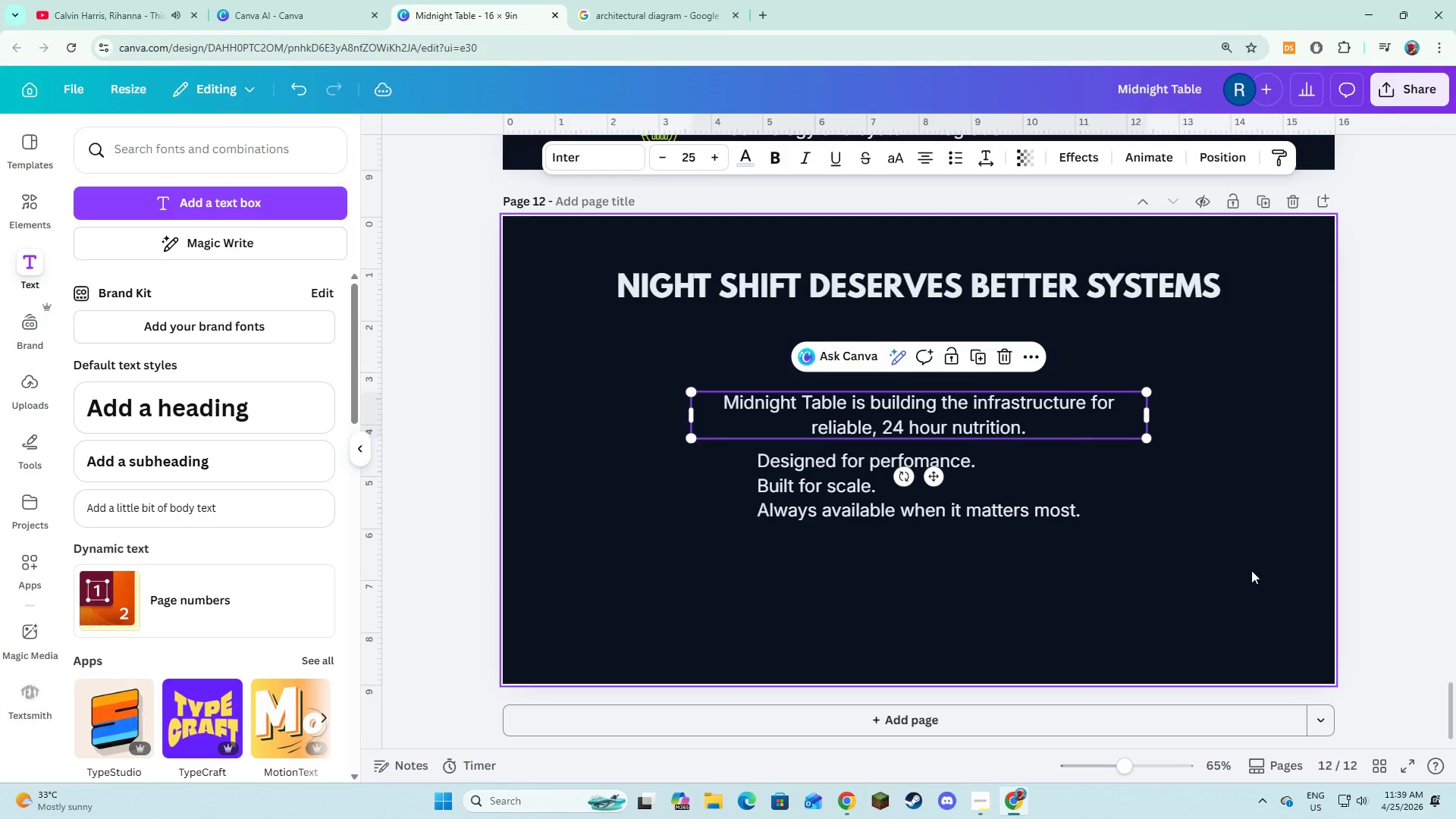 
left_click([1251, 570])
 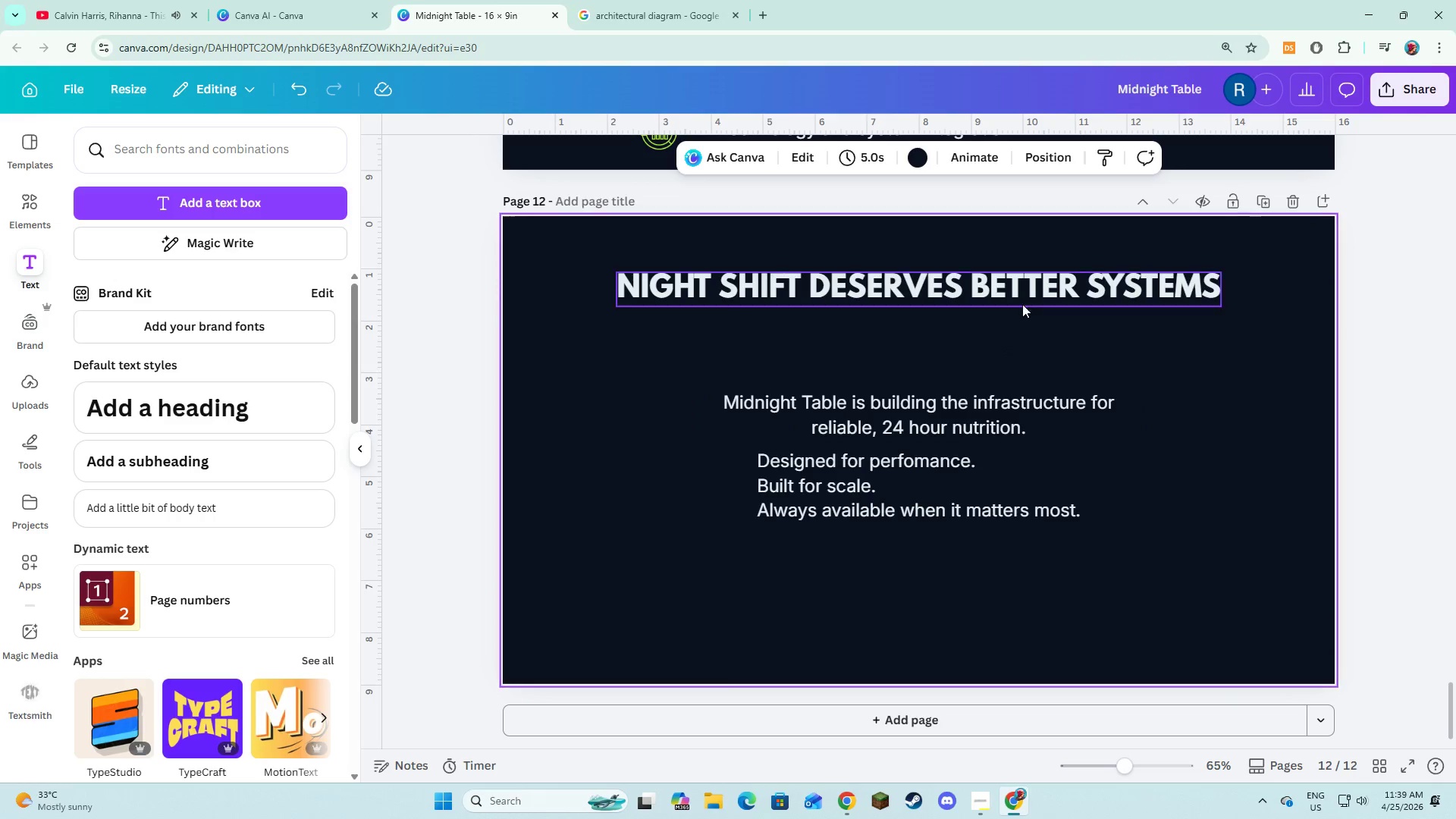 
left_click([1031, 285])
 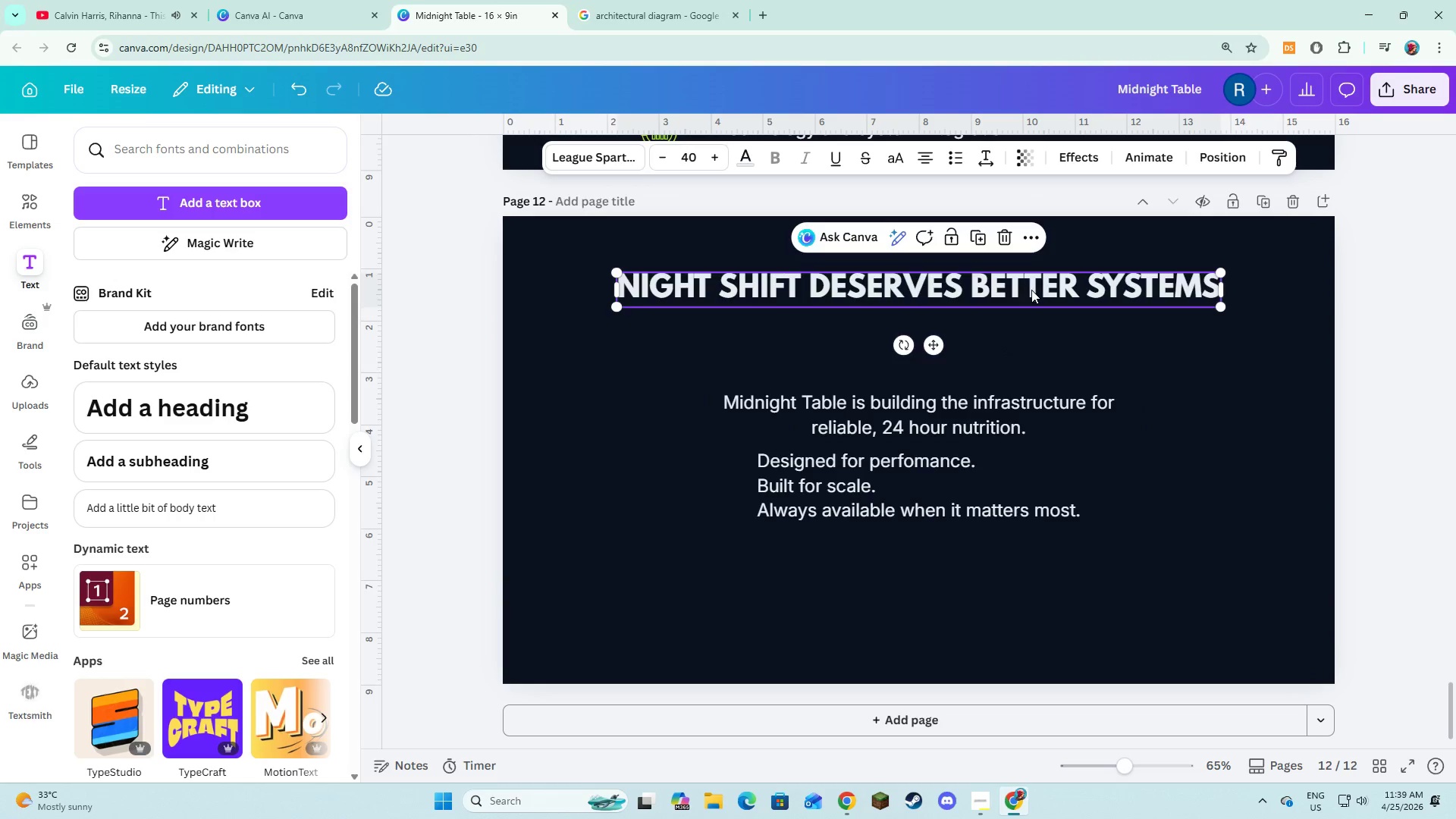 
left_click_drag(start_coordinate=[1031, 286], to_coordinate=[1041, 359])
 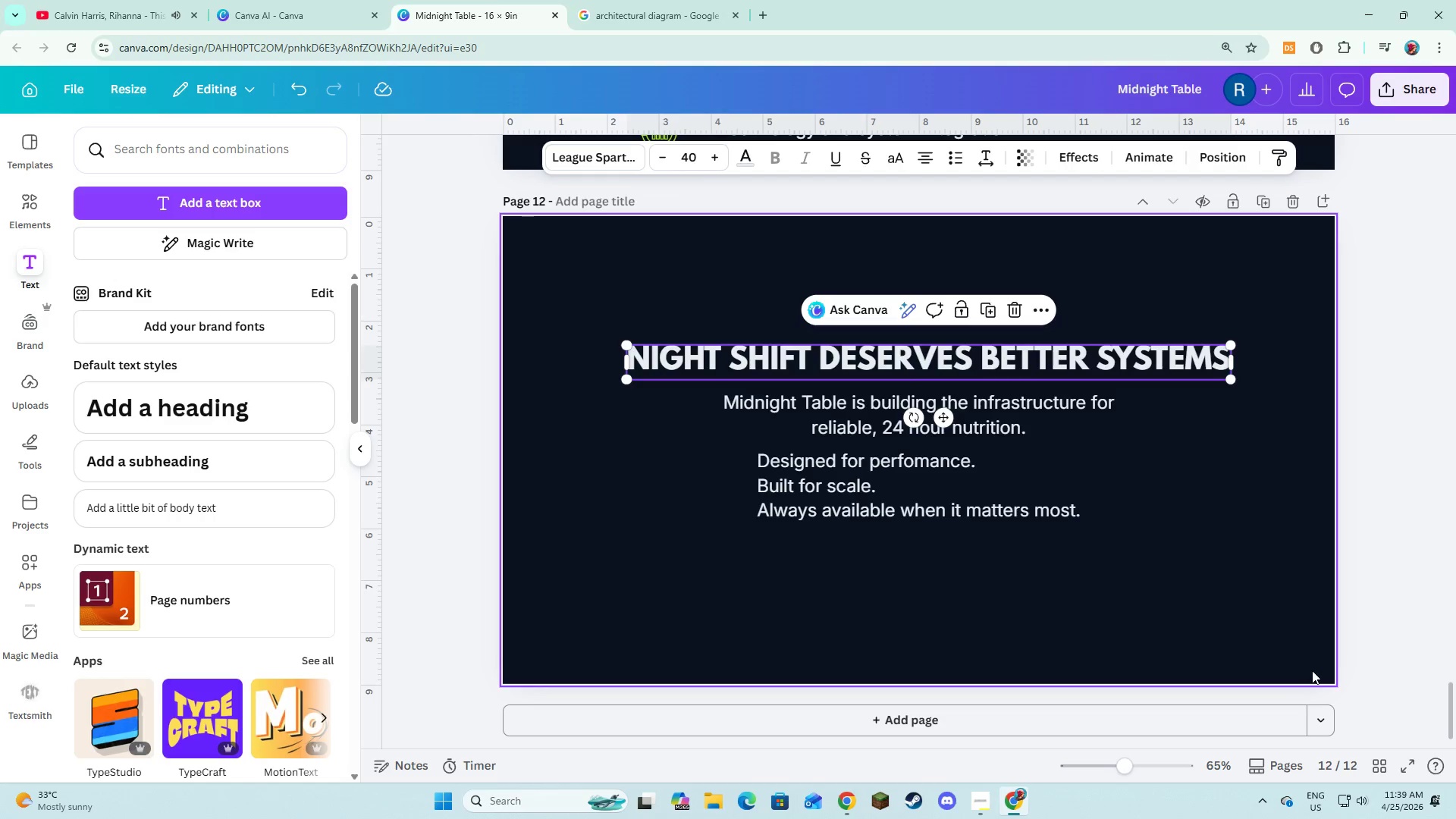 
left_click([1312, 670])
 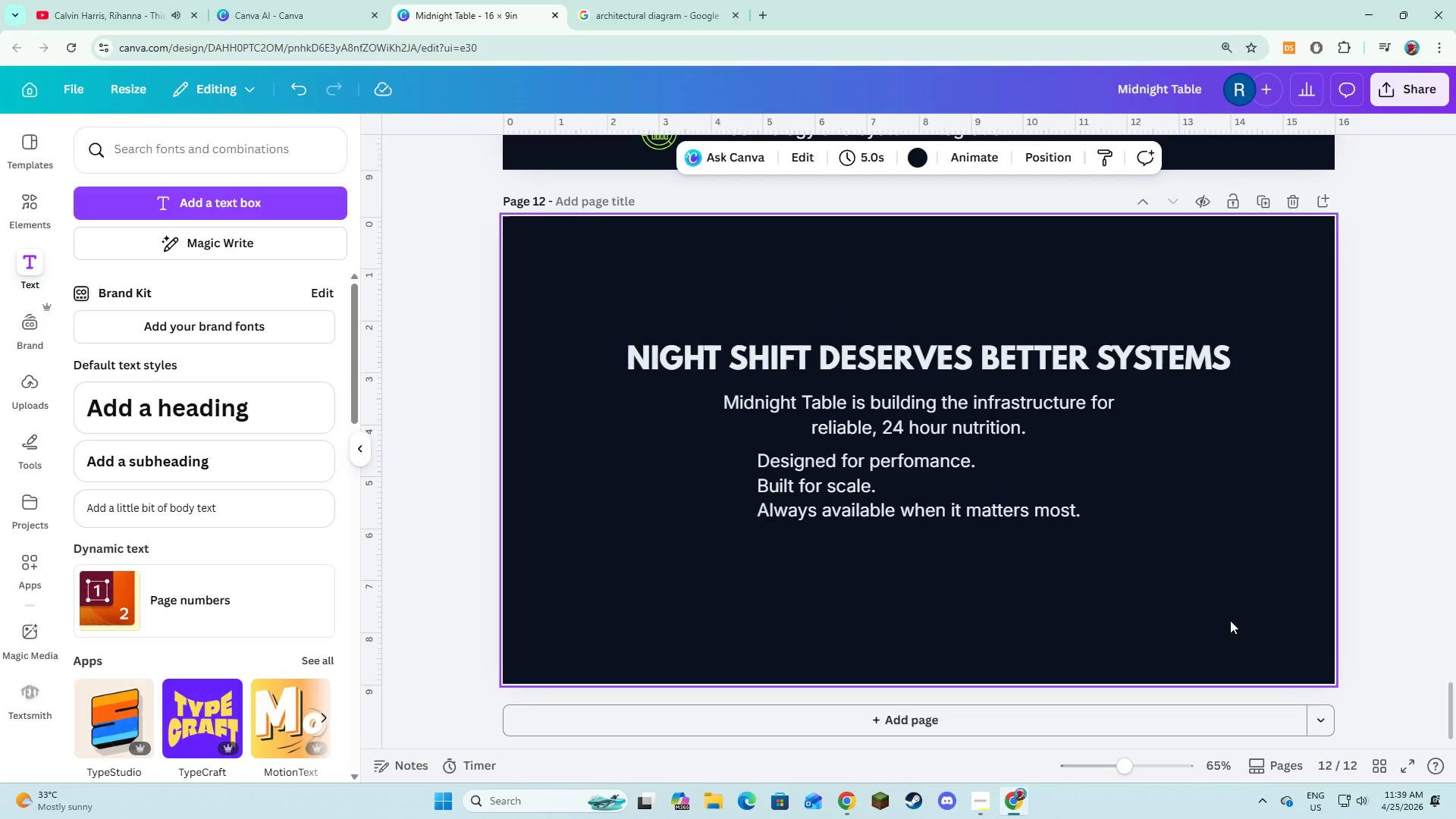 
wait(8.27)
 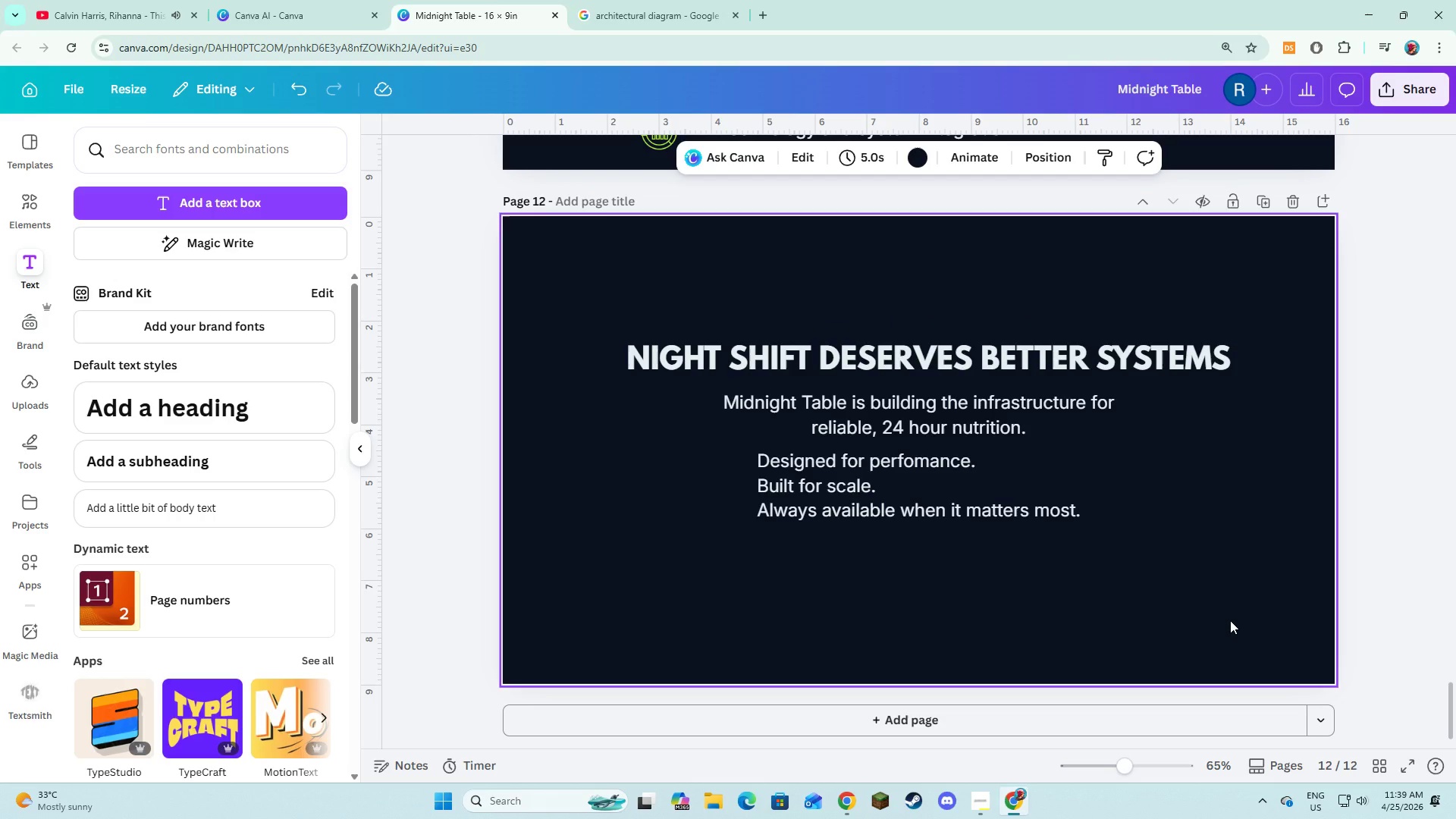 
left_click([927, 426])
 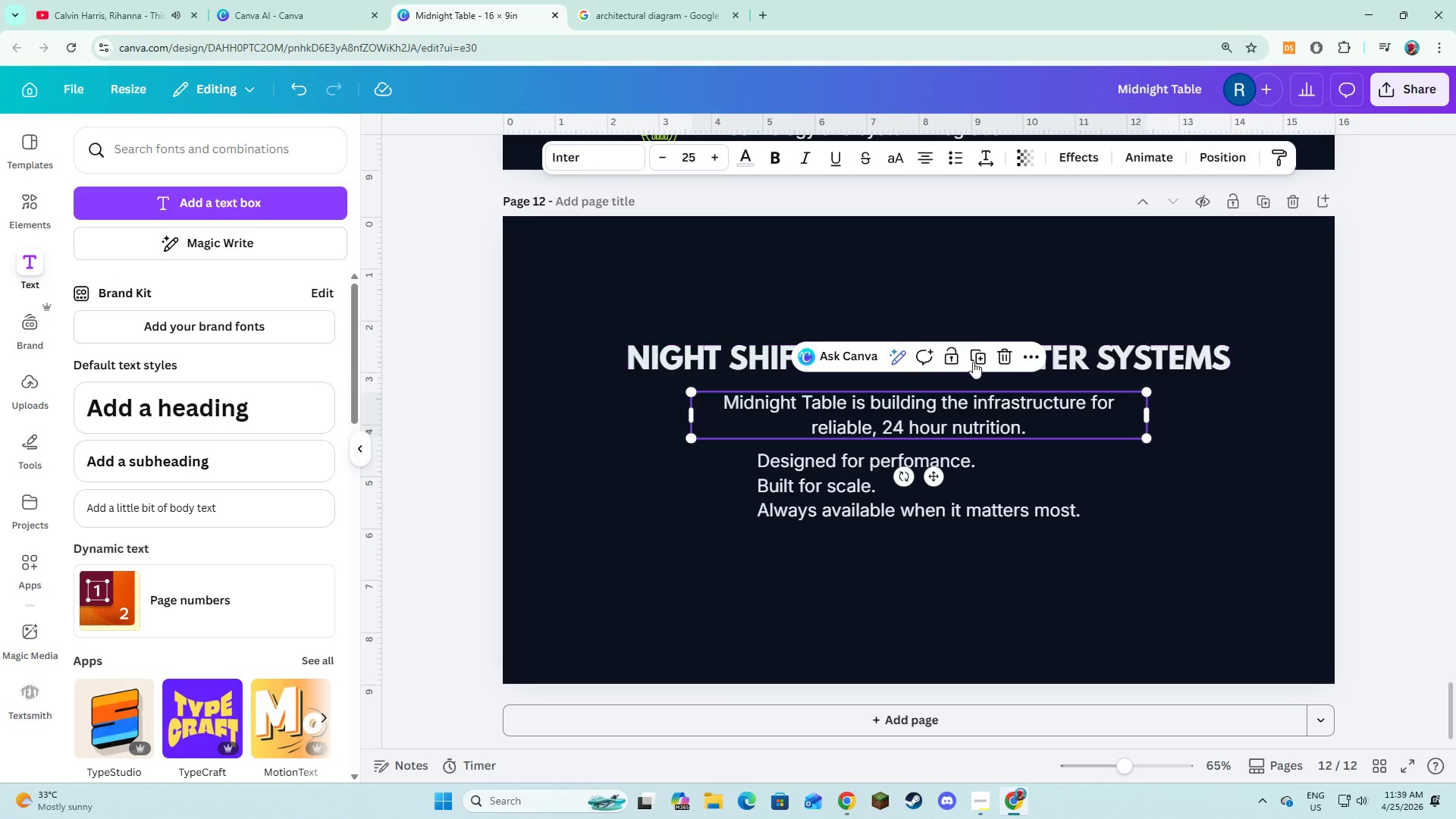 
left_click([976, 359])
 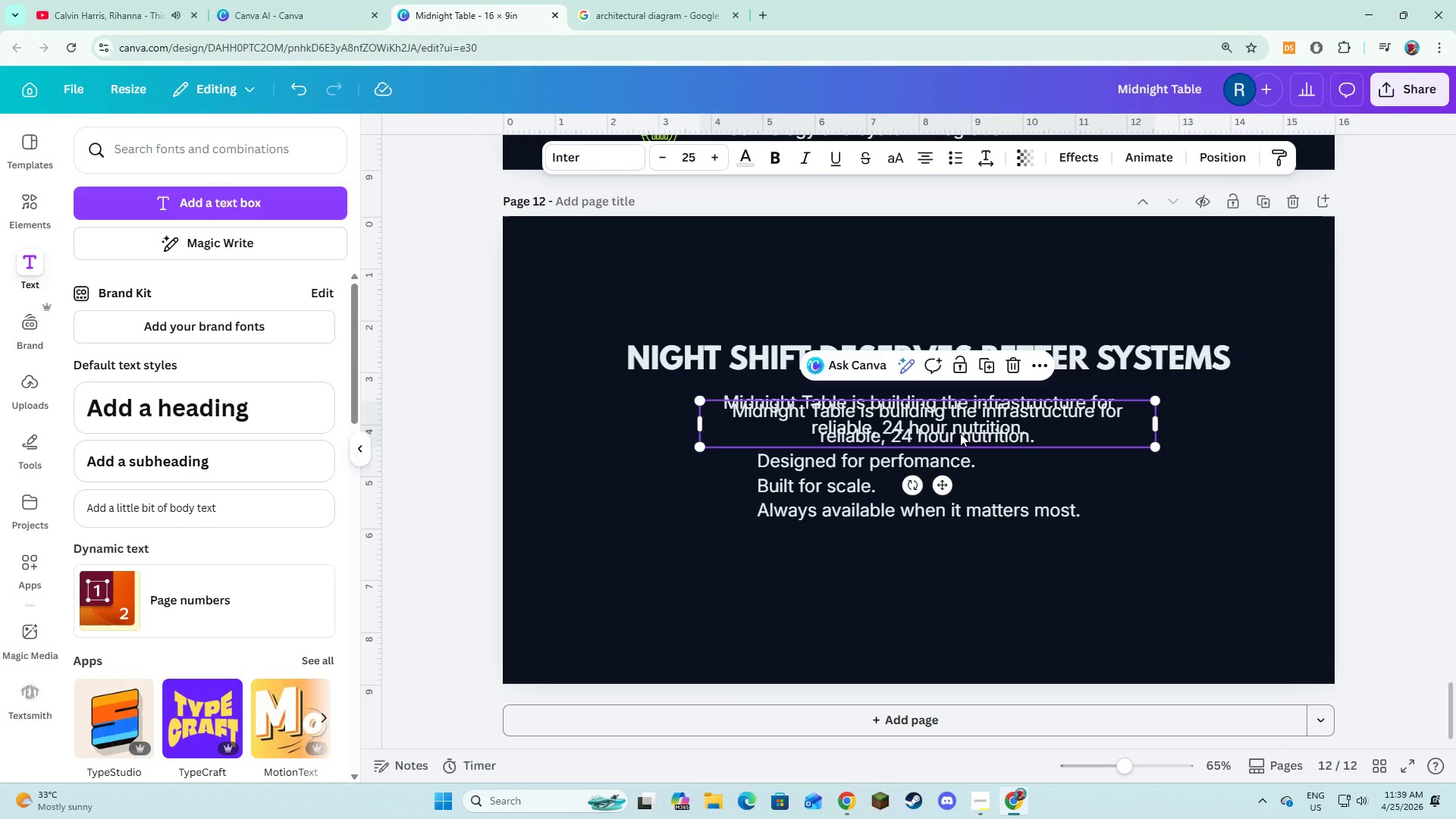 
left_click_drag(start_coordinate=[960, 433], to_coordinate=[940, 566])
 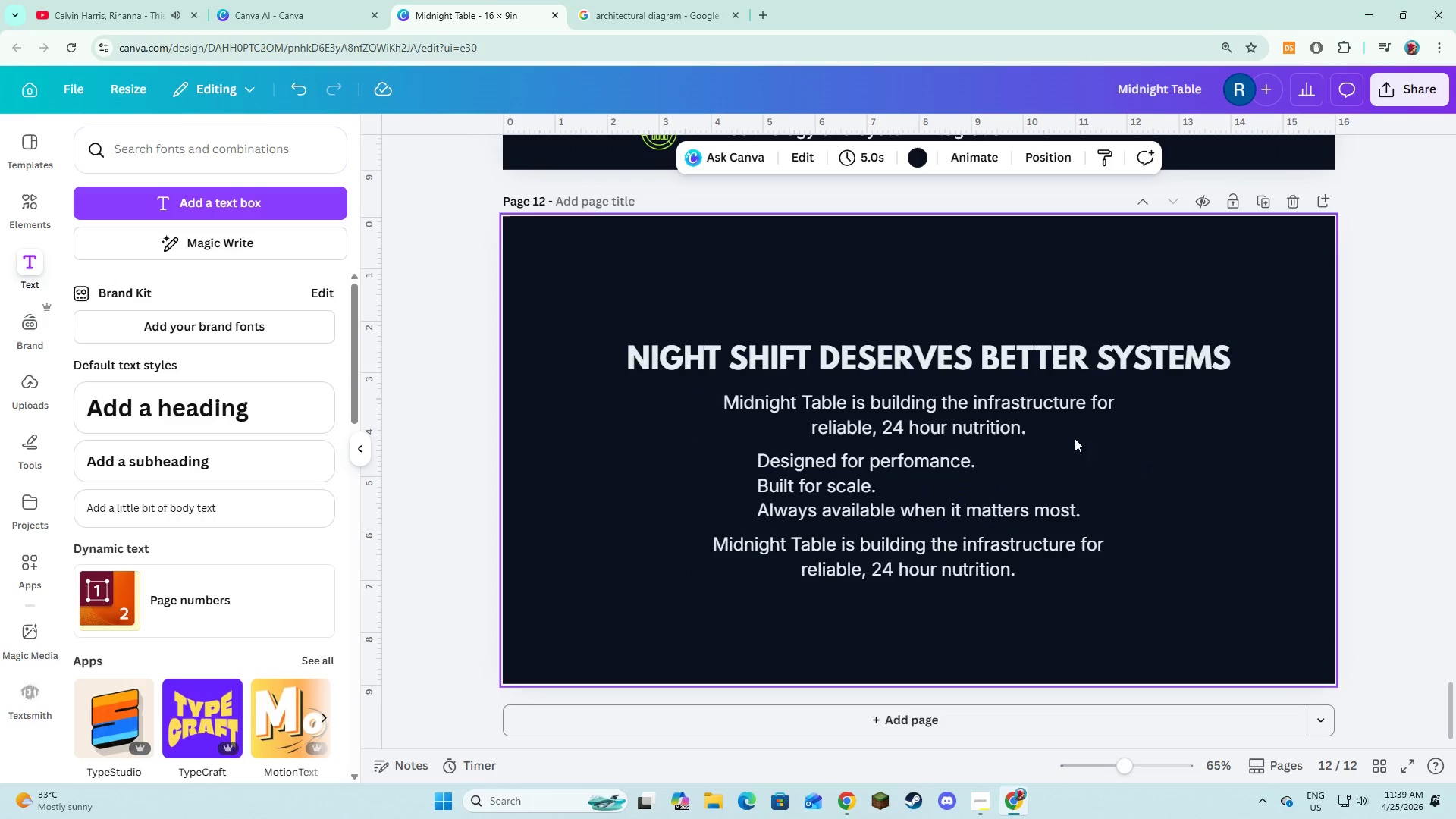 
double_click([1043, 419])
 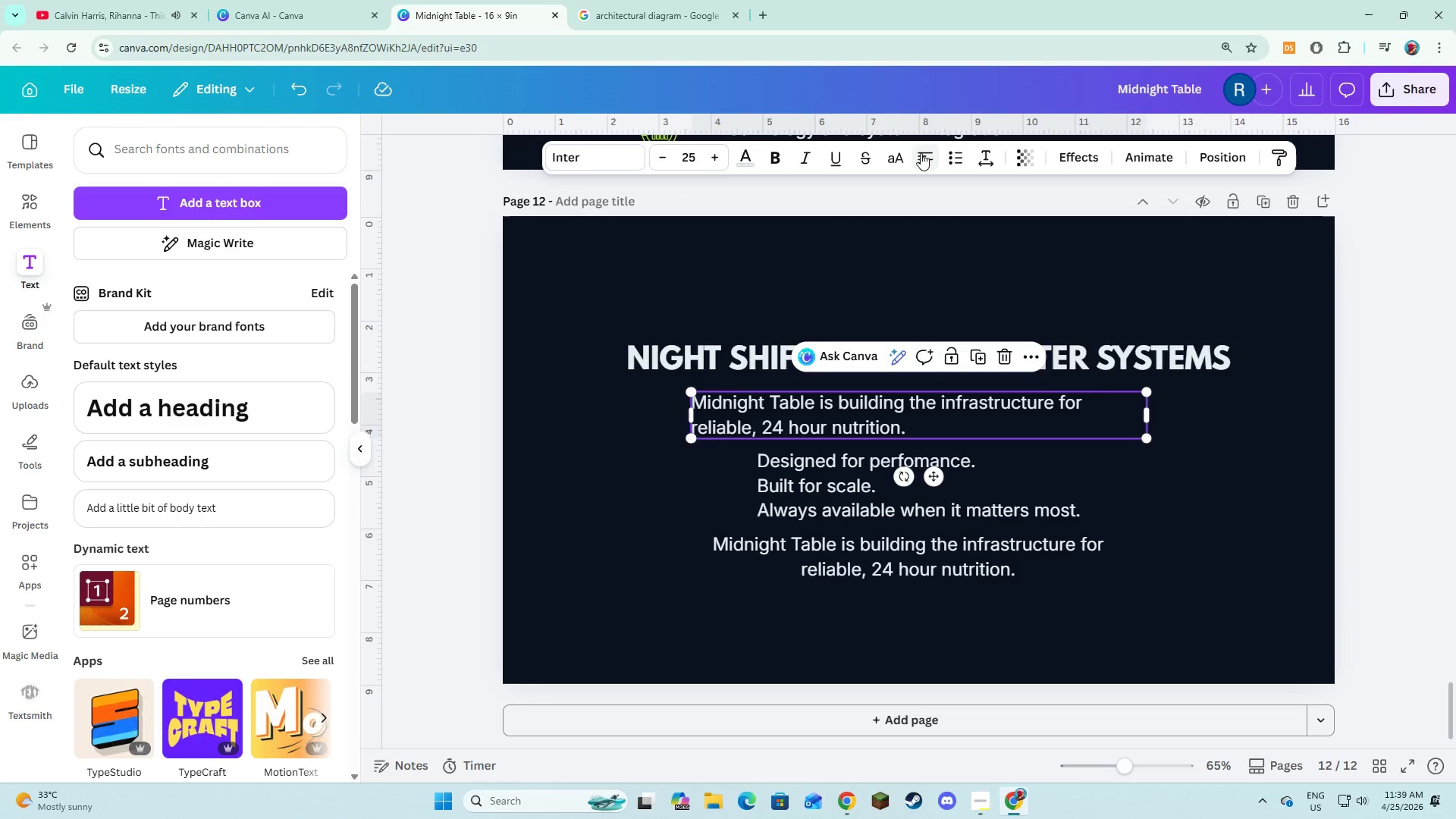 
left_click([921, 153])
 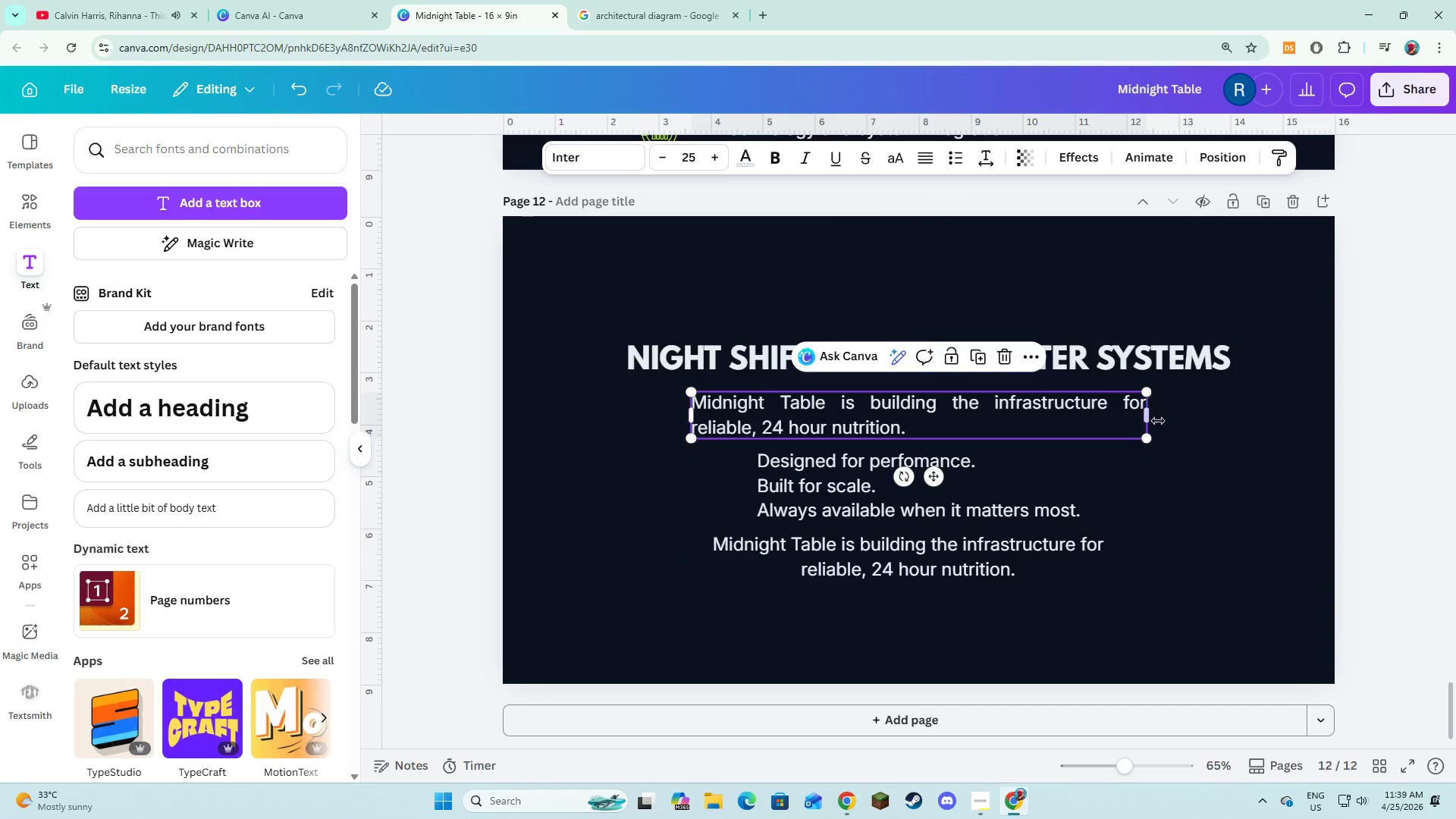 
left_click([1159, 423])
 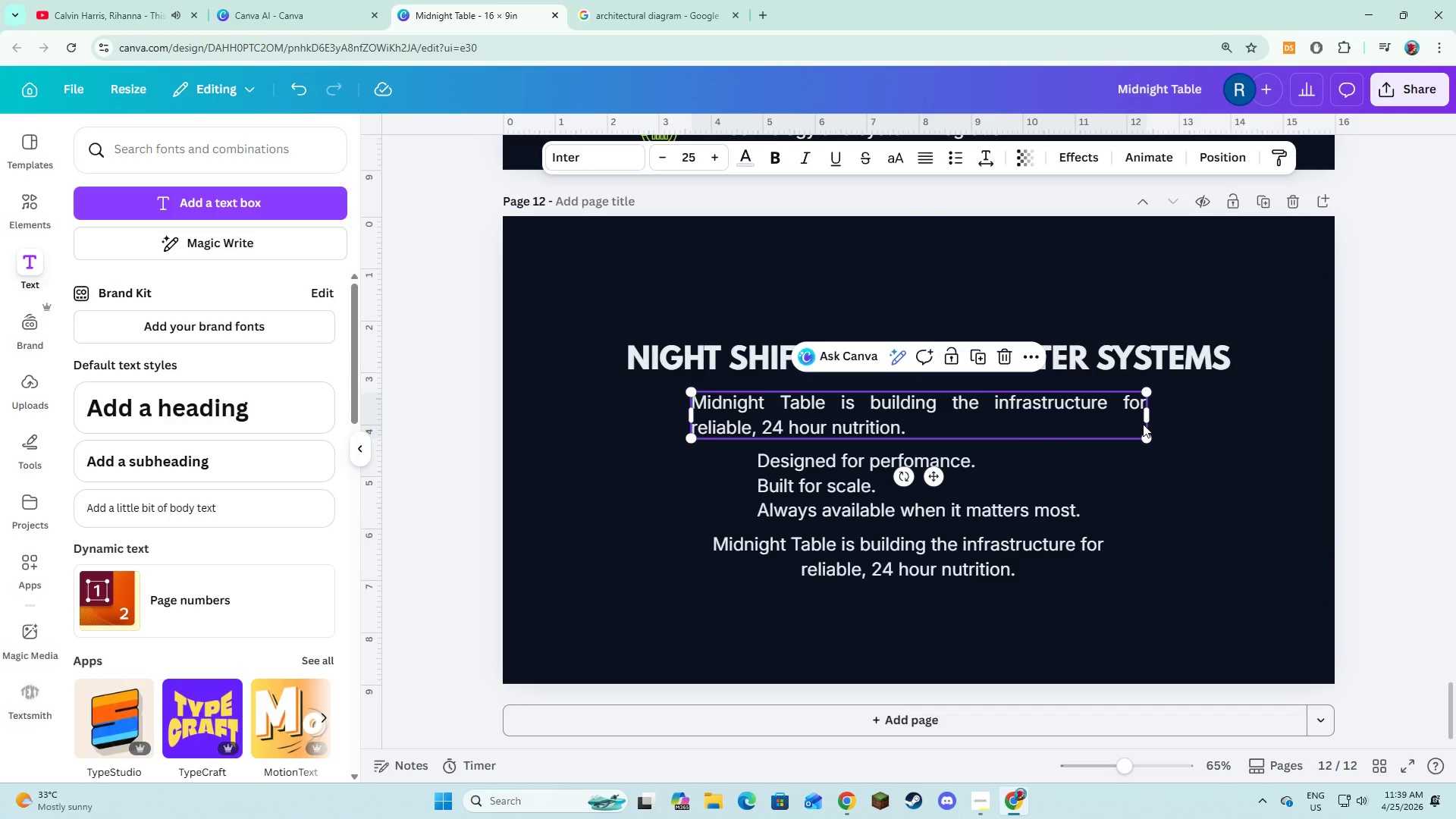 
left_click([1147, 481])
 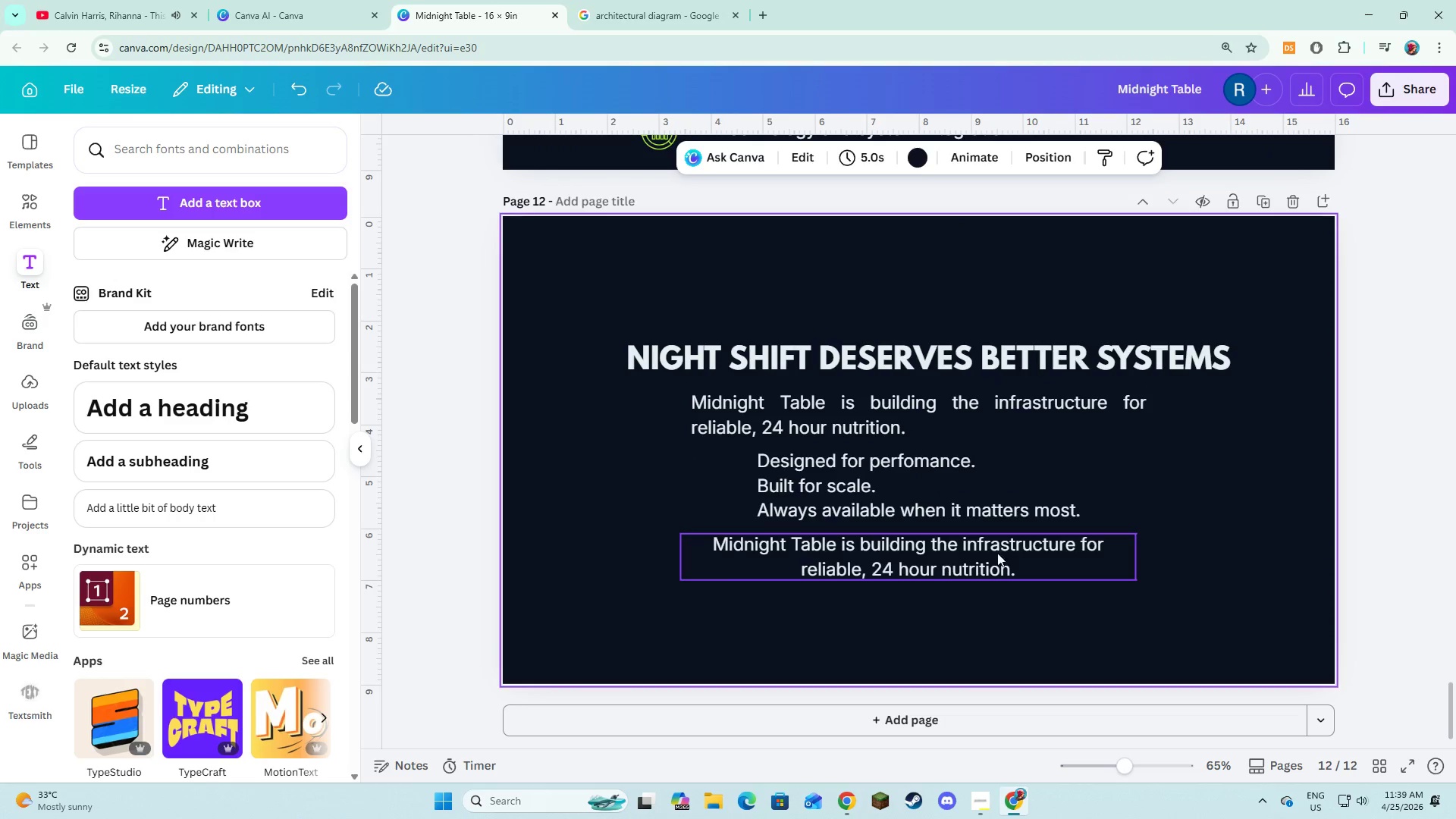 
left_click([997, 554])
 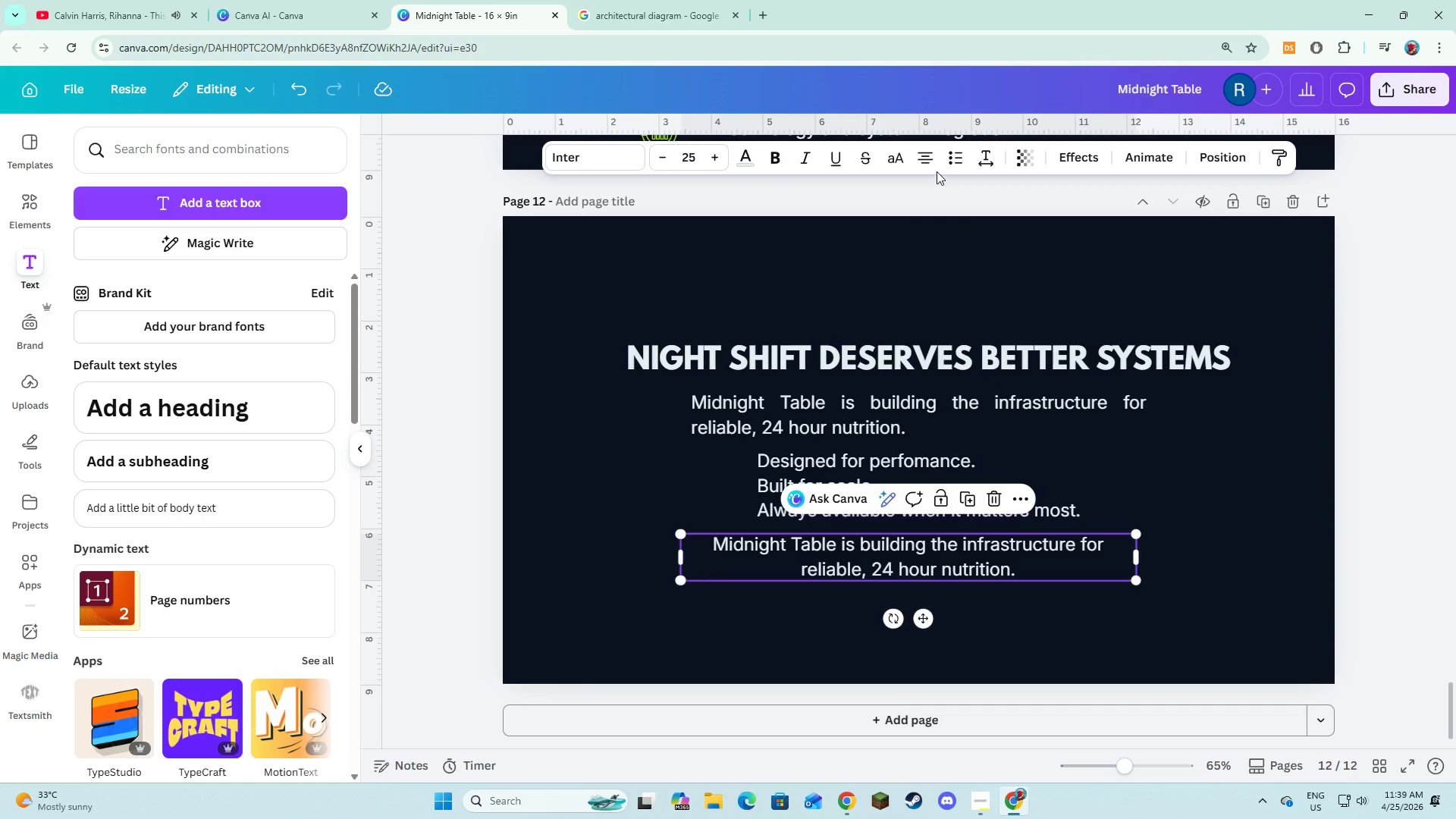 
left_click([924, 160])
 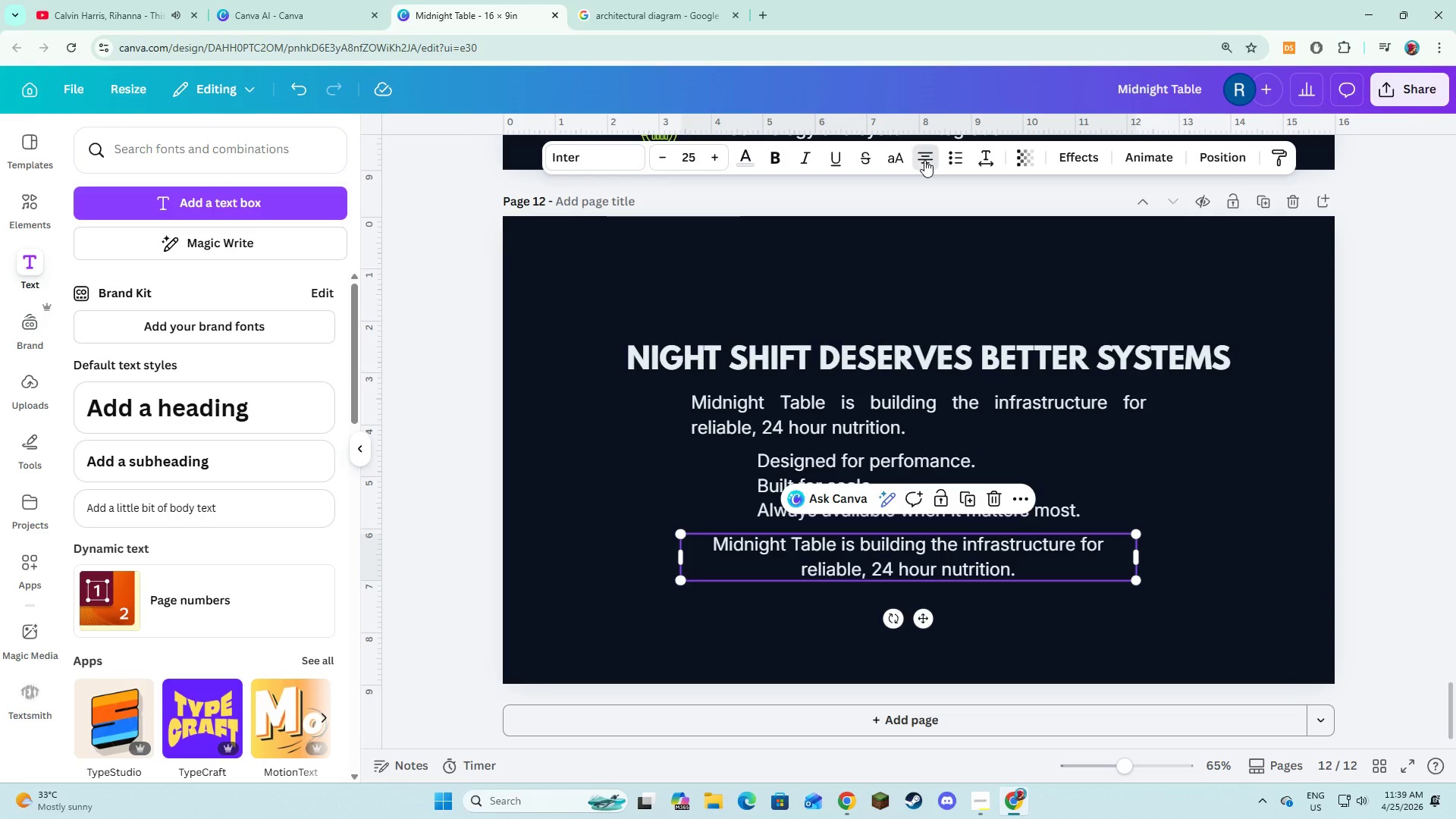 
double_click([924, 160])
 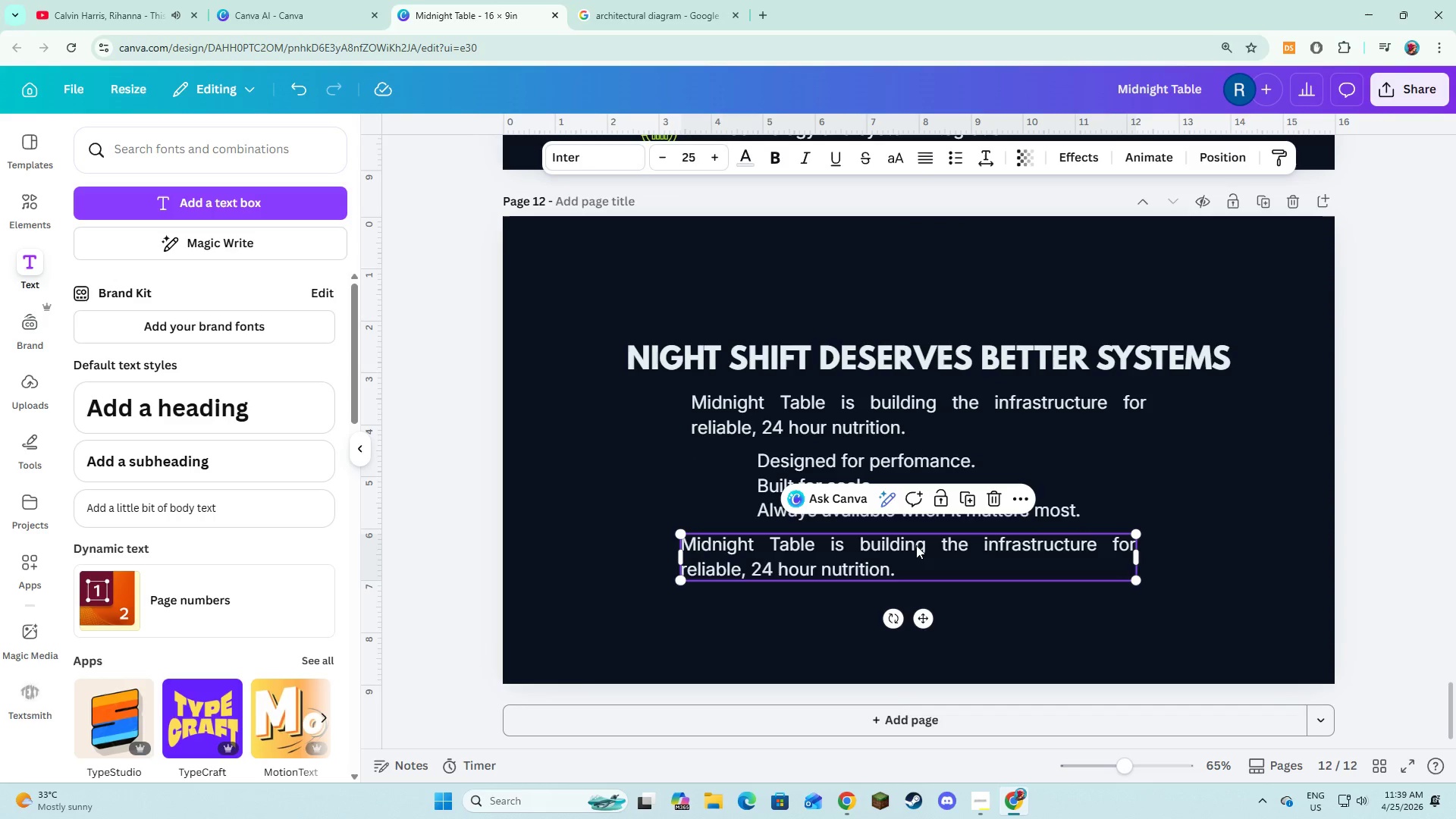 
left_click([916, 548])
 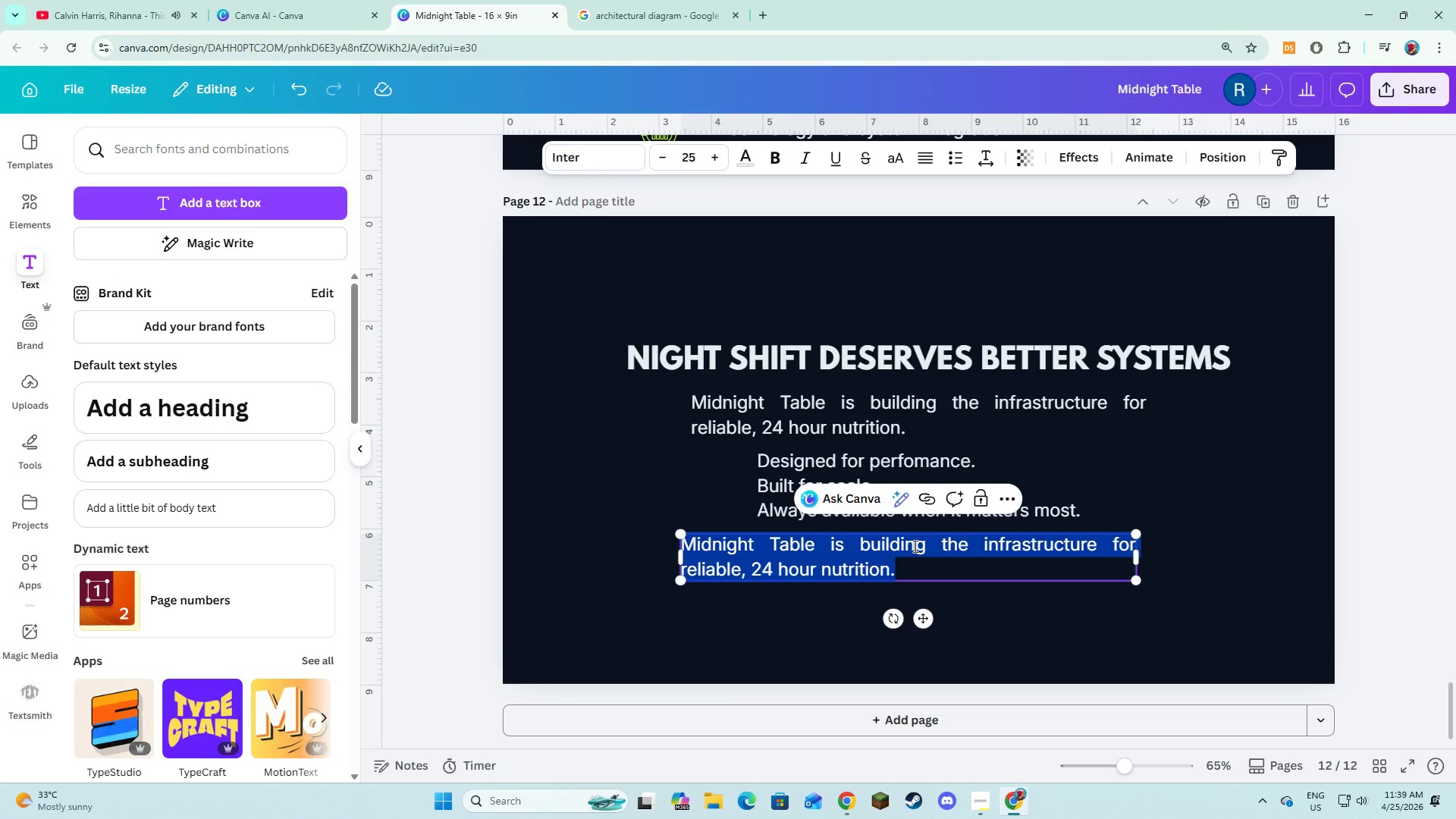 
type(infrastructure for the workforce that never stops.)
 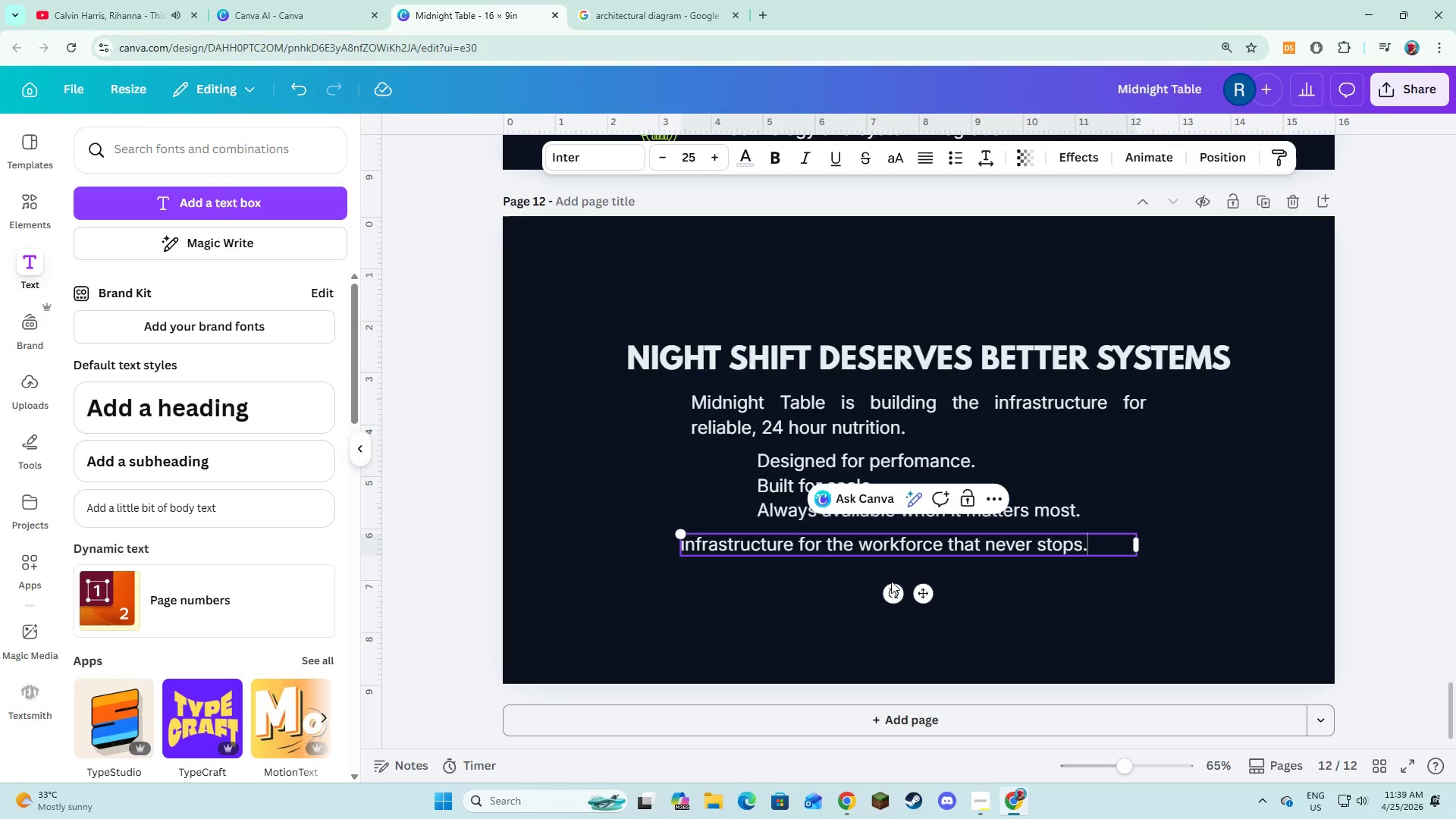 
left_click([830, 614])
 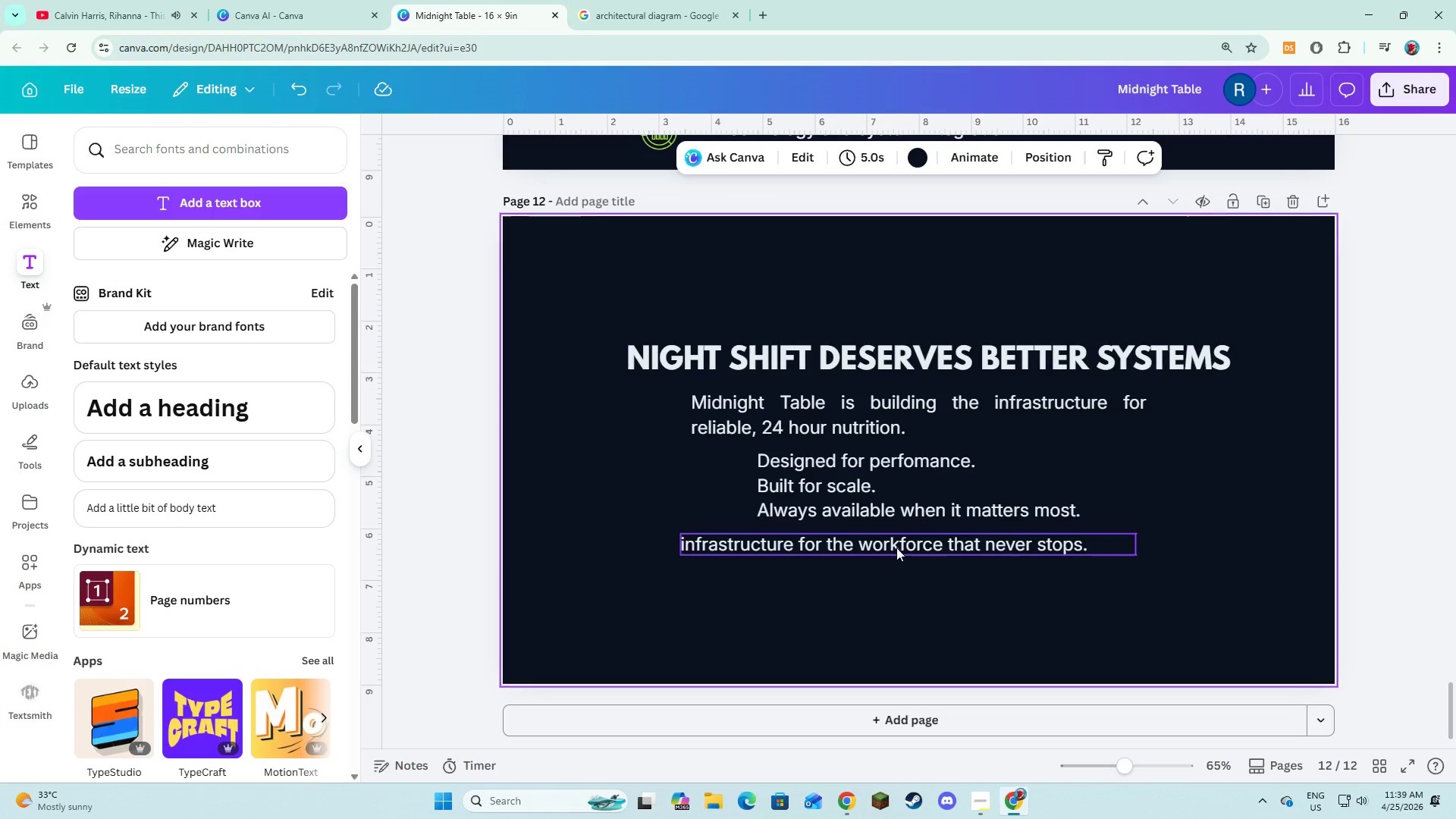 
left_click([896, 545])
 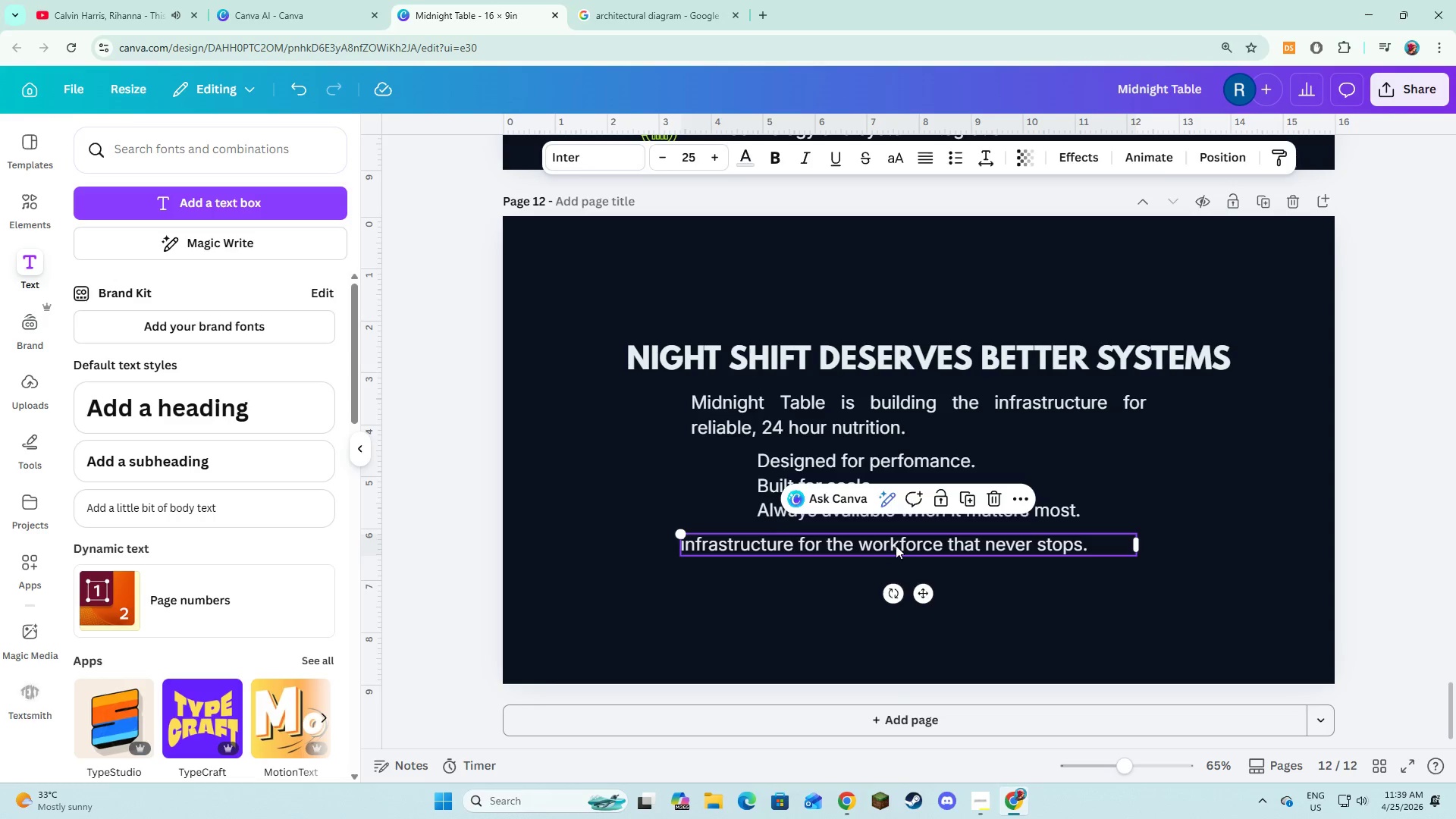 
left_click_drag(start_coordinate=[896, 545], to_coordinate=[907, 557])
 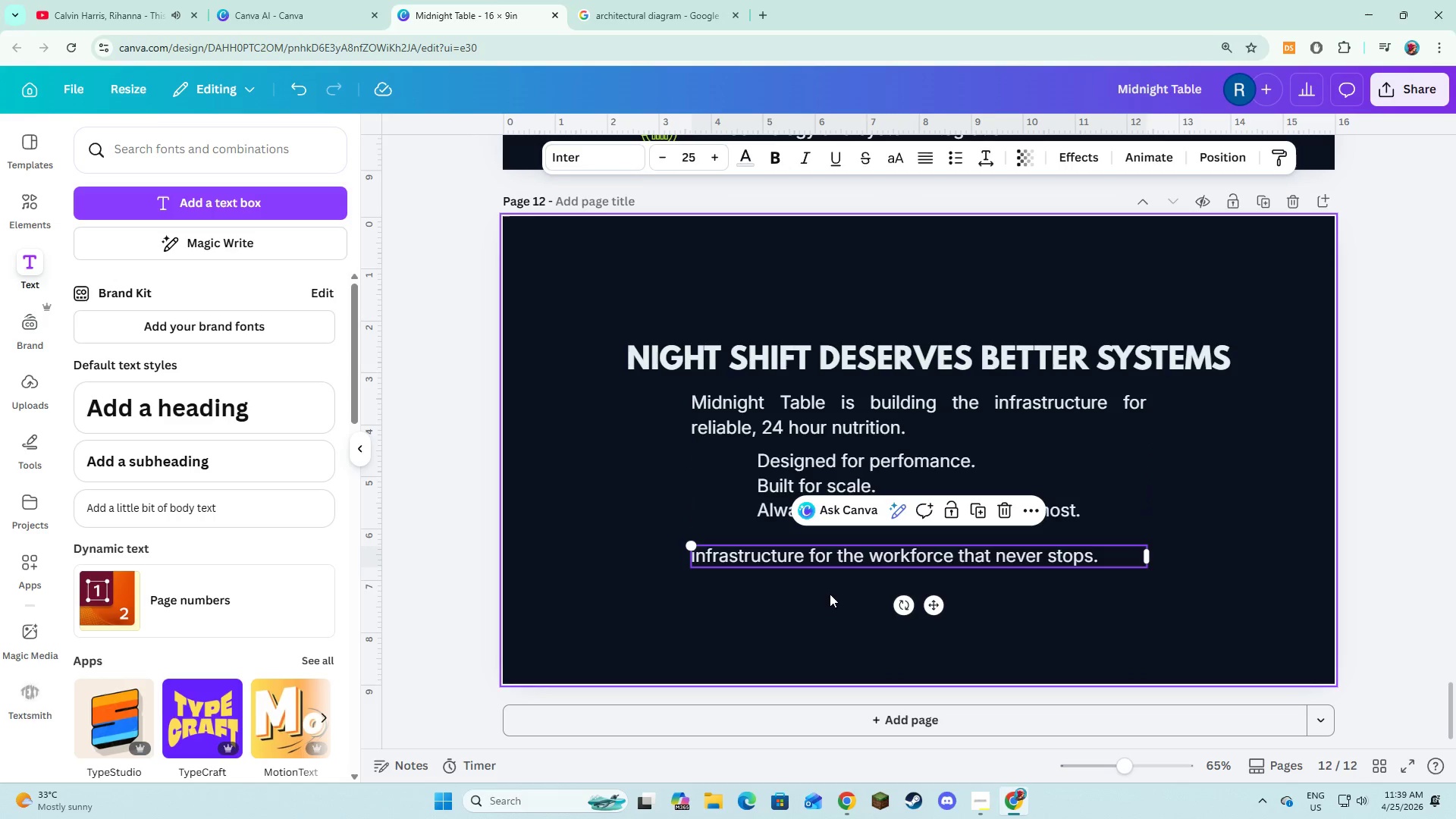 
left_click([830, 594])
 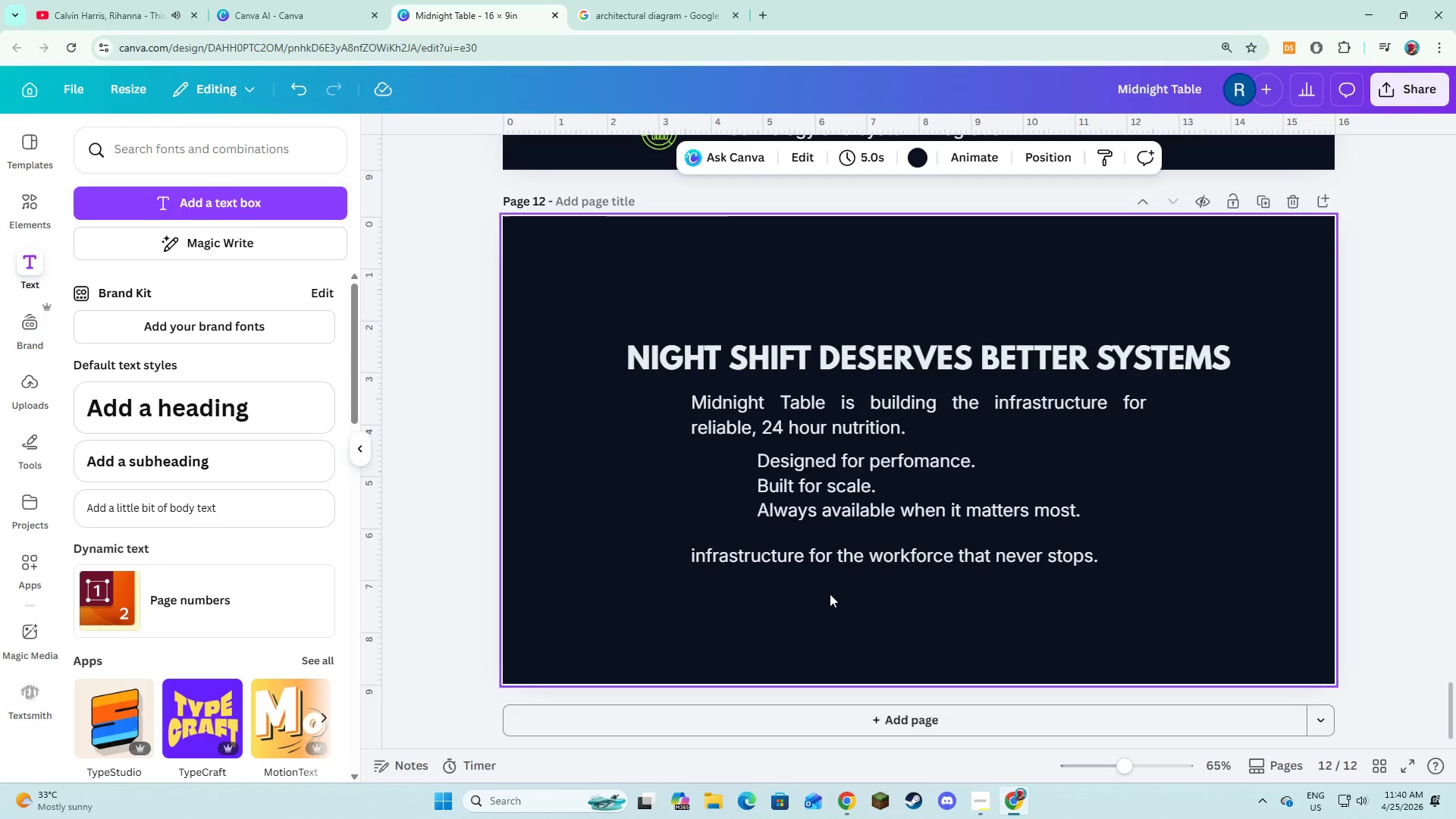 
wait(28.42)
 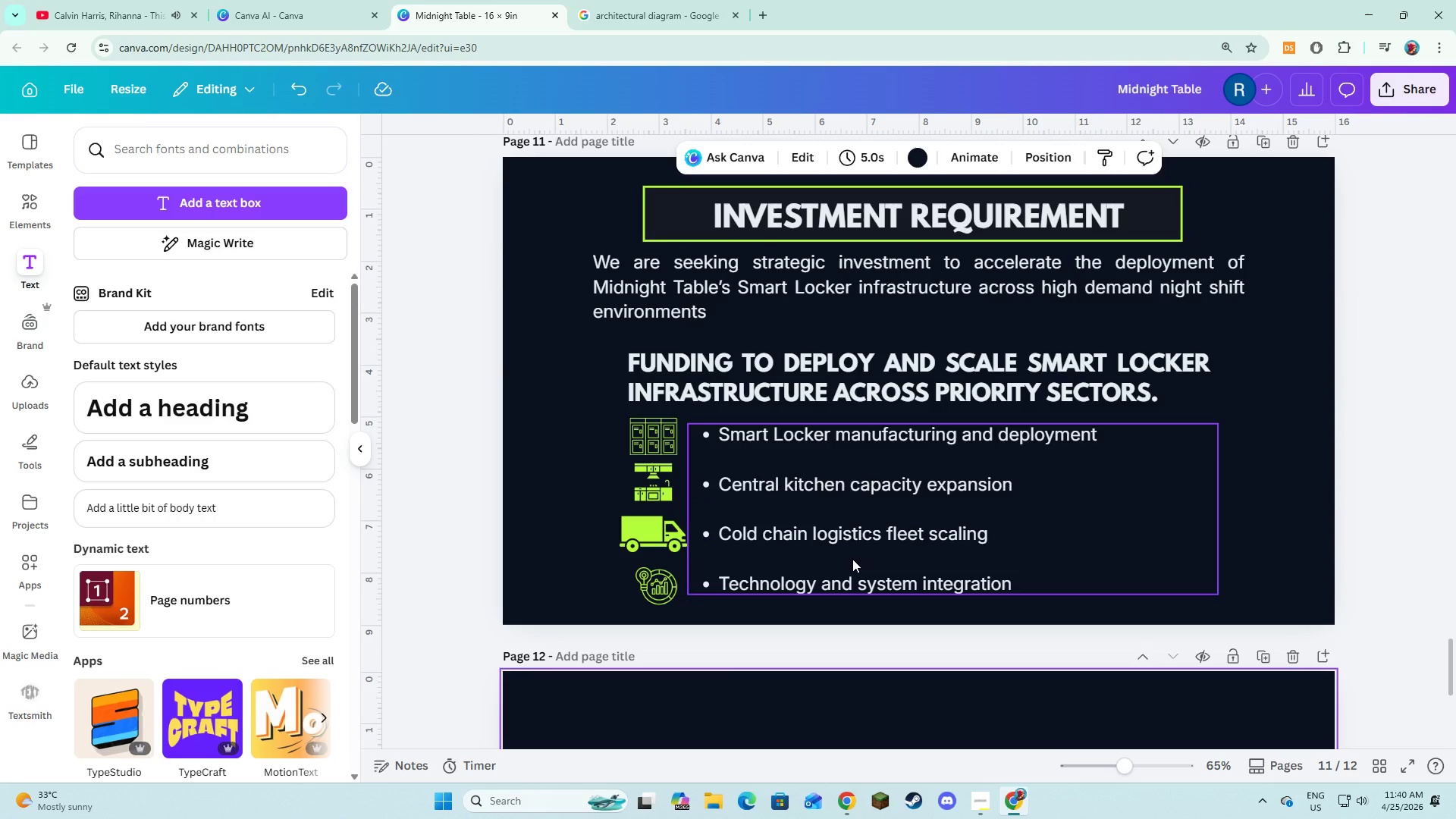 
left_click([645, 196])
 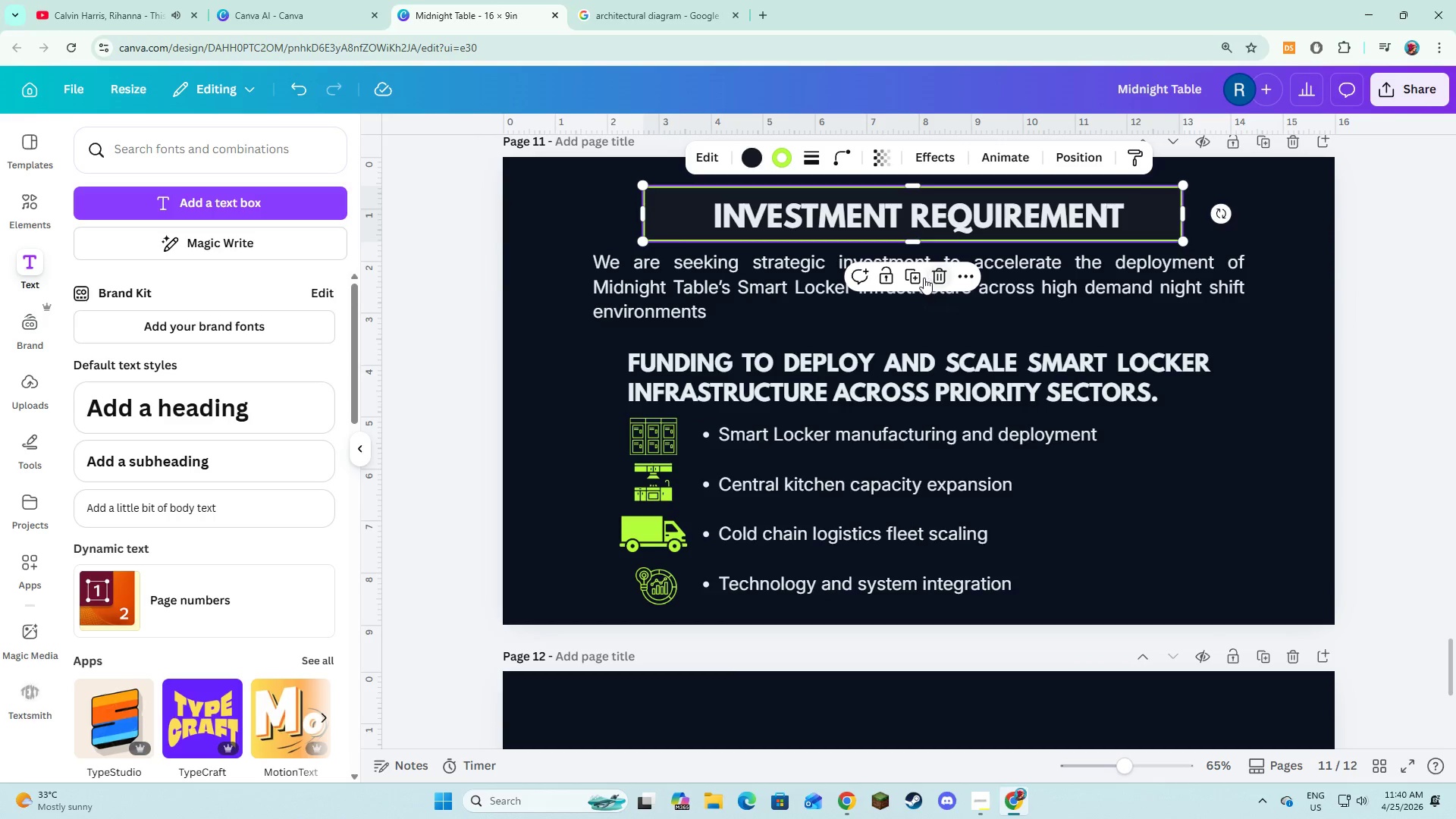 
left_click([916, 276])
 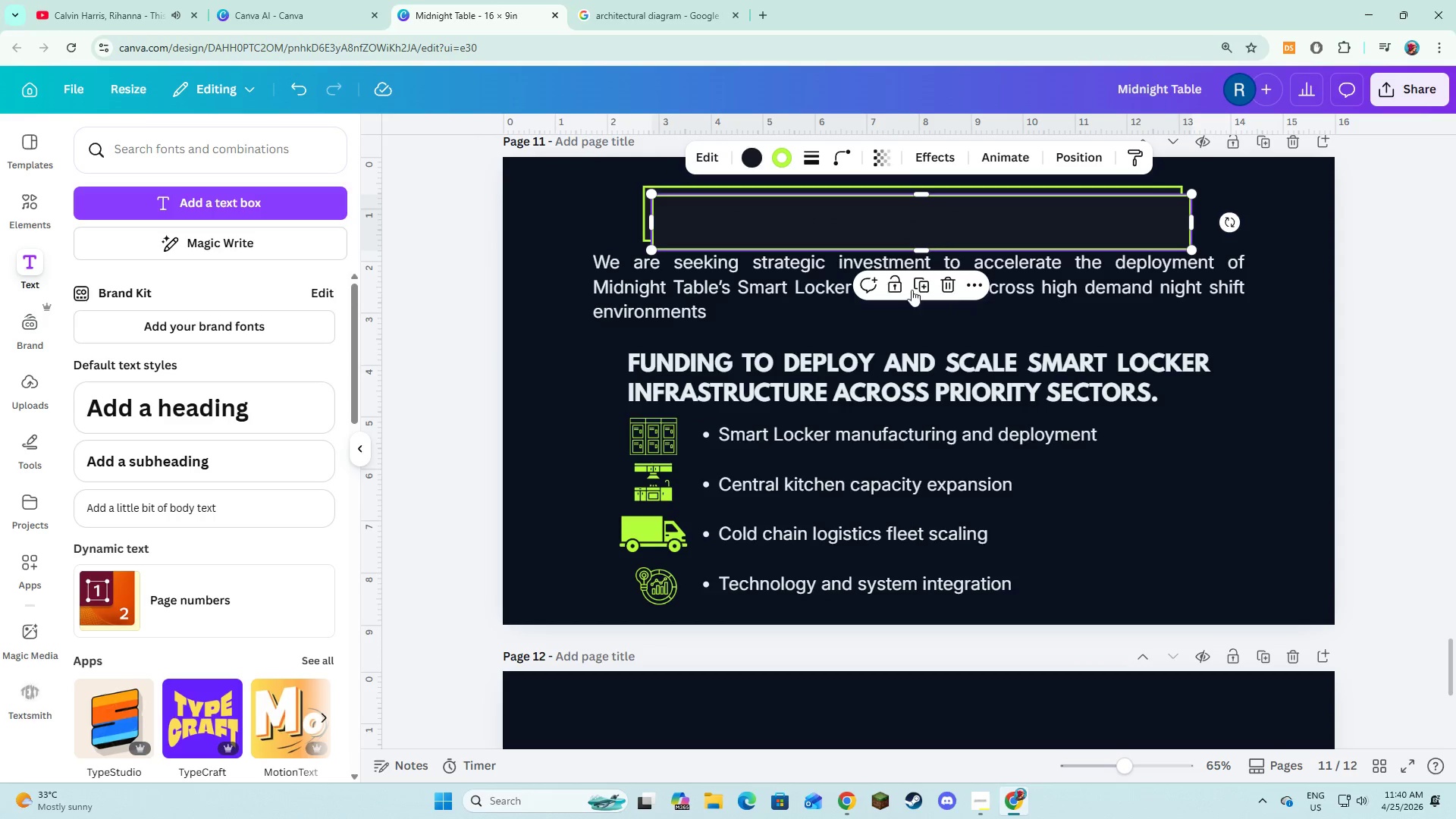 
left_click_drag(start_coordinate=[918, 283], to_coordinate=[908, 436])
 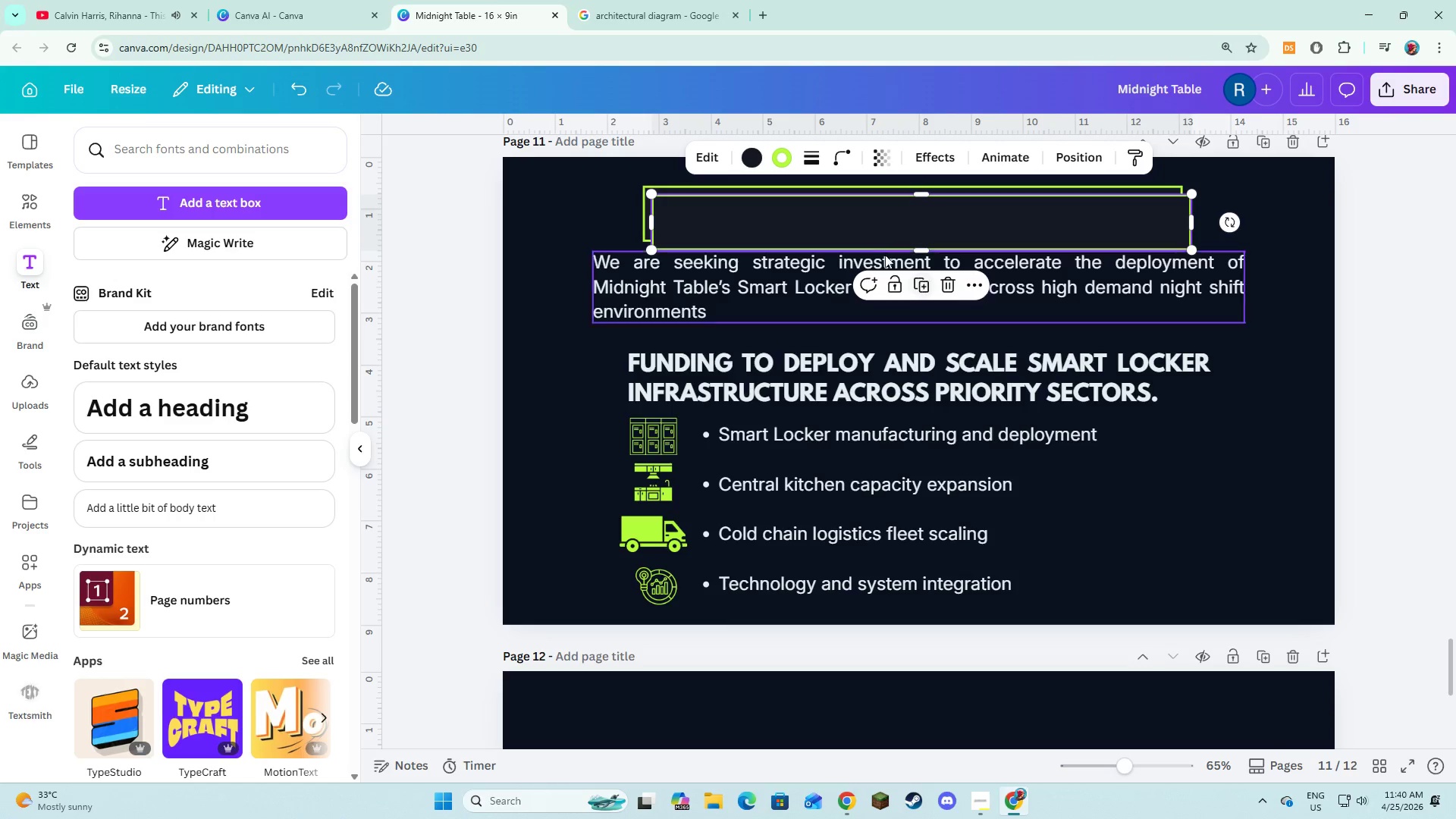 
left_click_drag(start_coordinate=[858, 228], to_coordinate=[817, 507])
 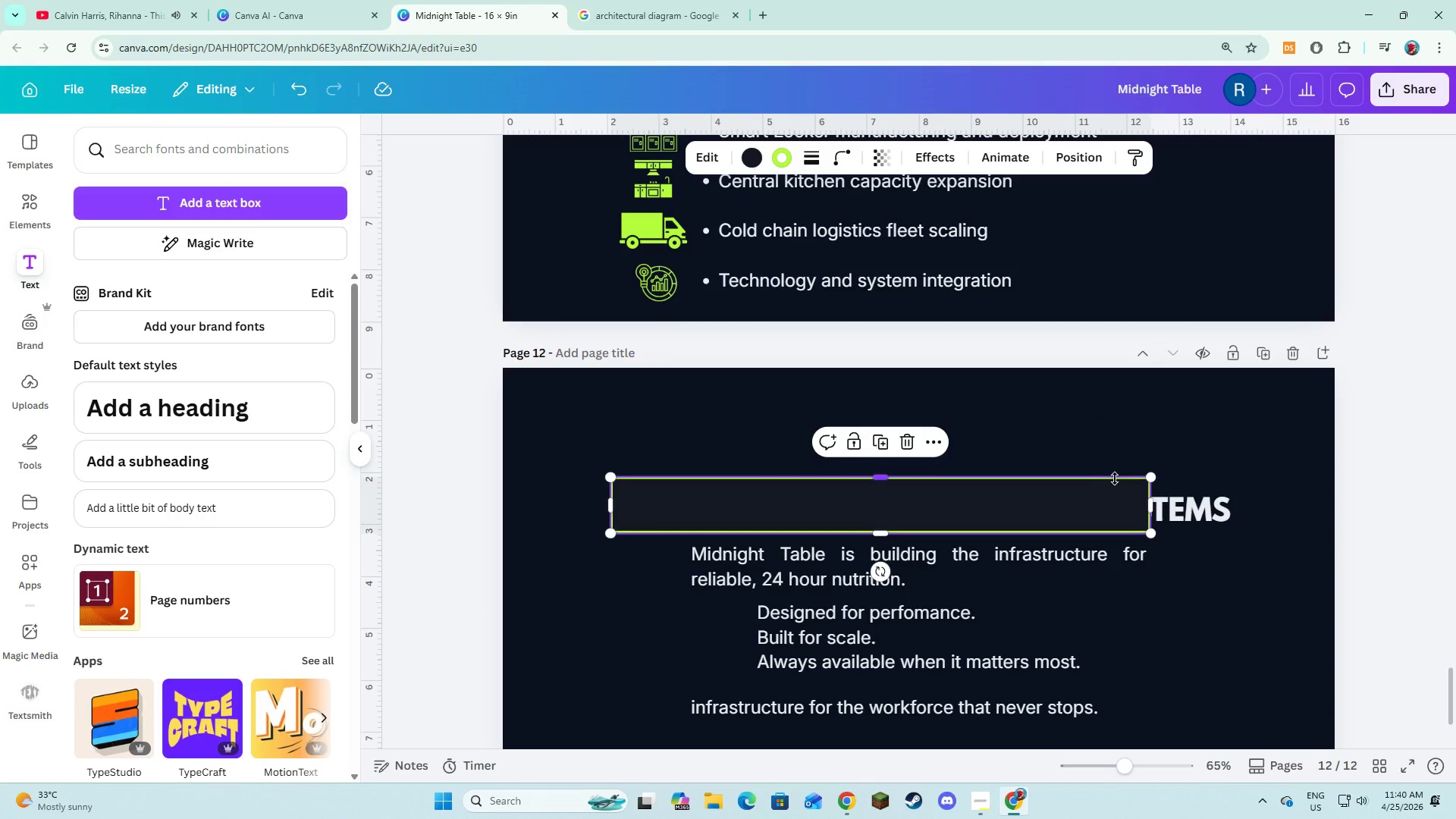 
scroll: coordinate [852, 562], scroll_direction: up, amount: 5.0
 